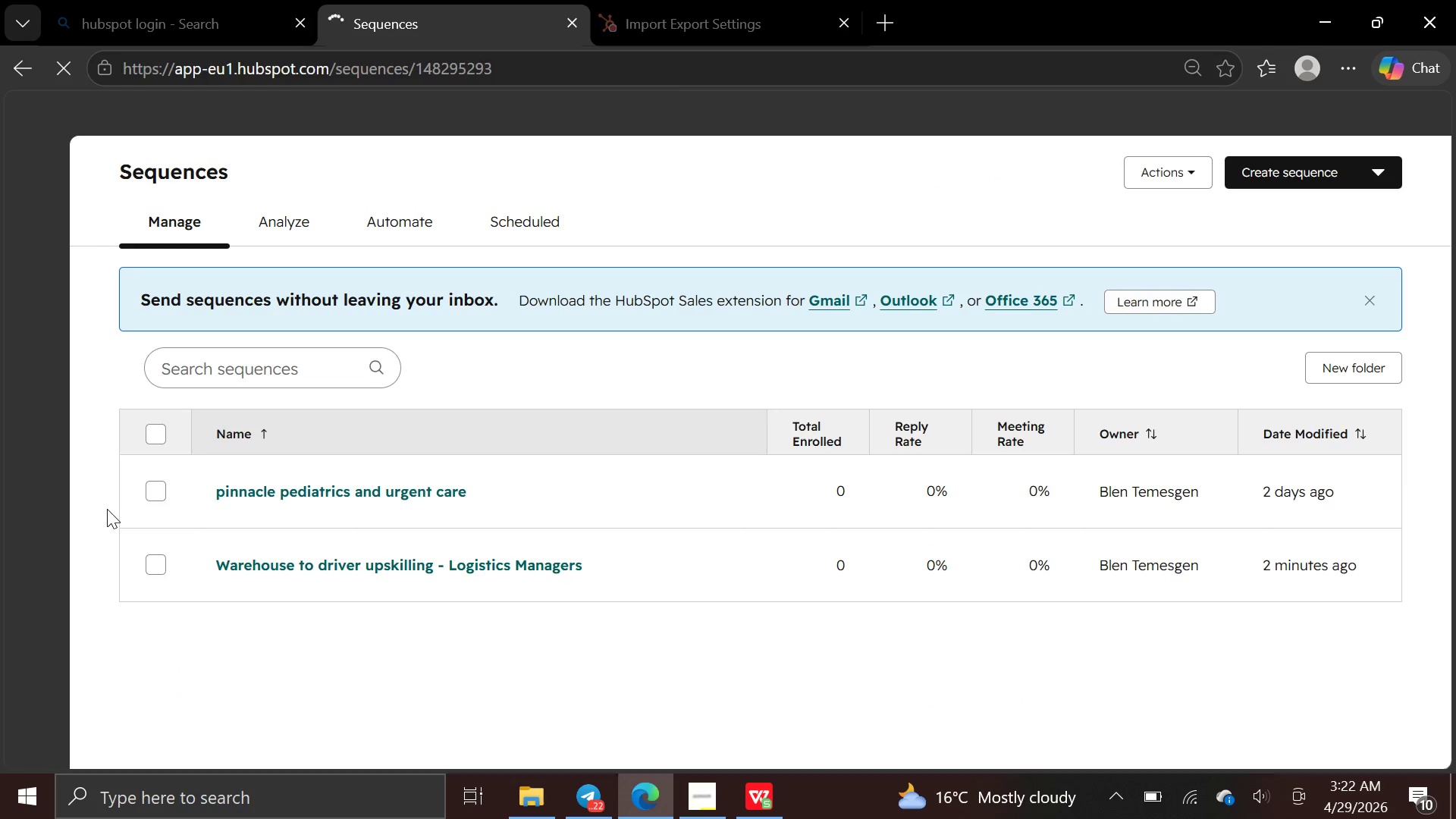 
double_click([325, 559])
 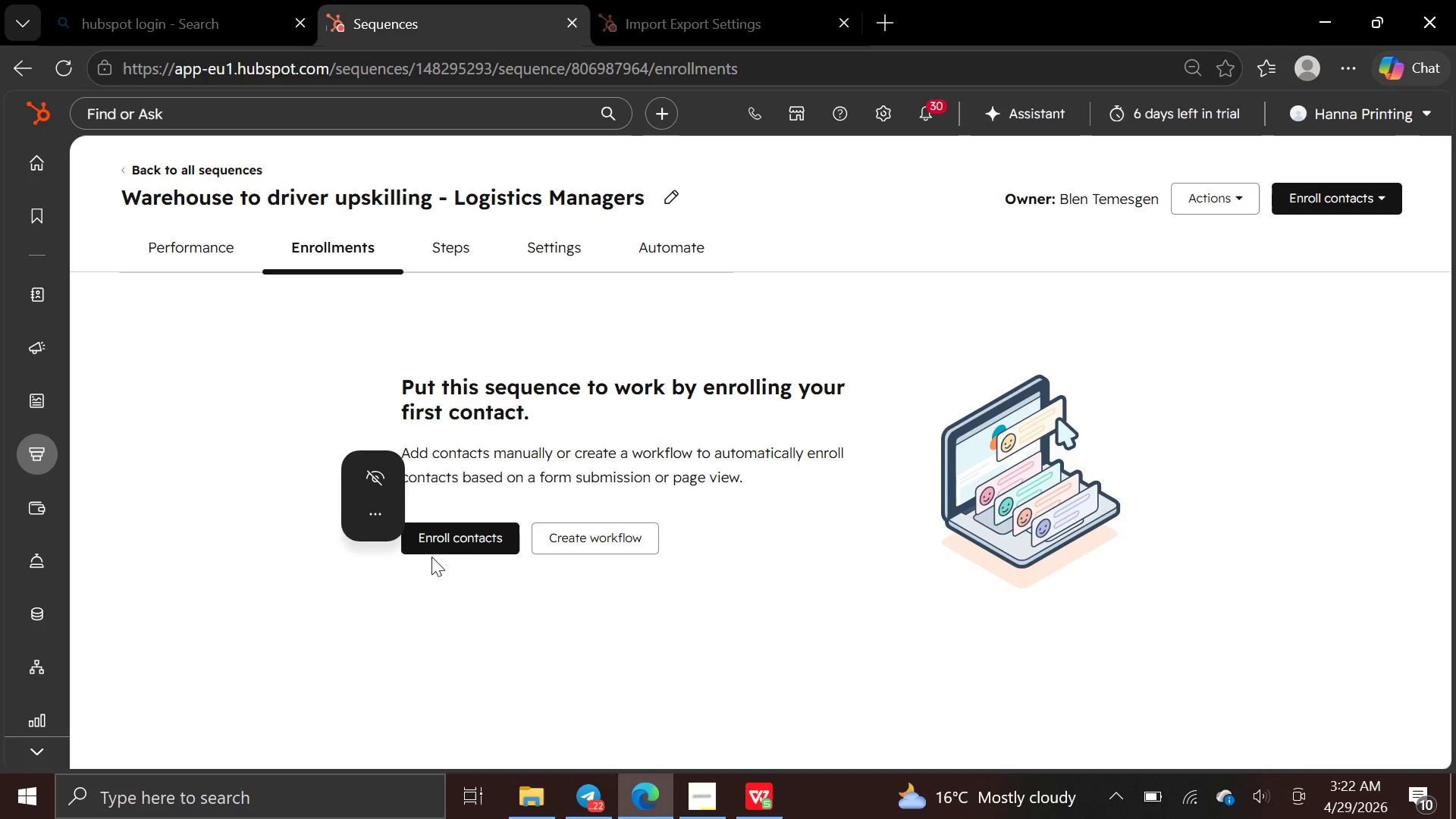 
left_click([479, 539])
 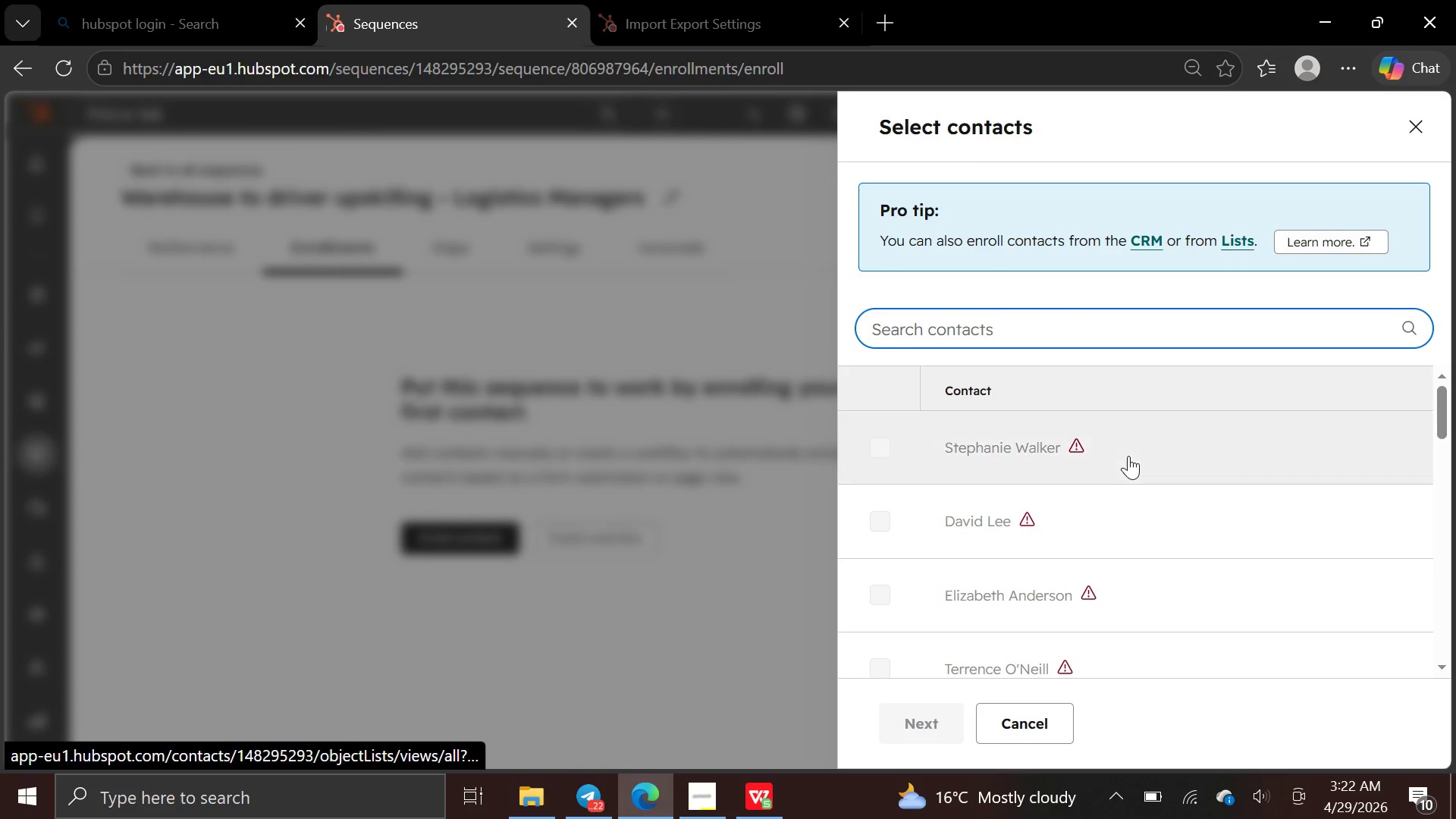 
wait(9.25)
 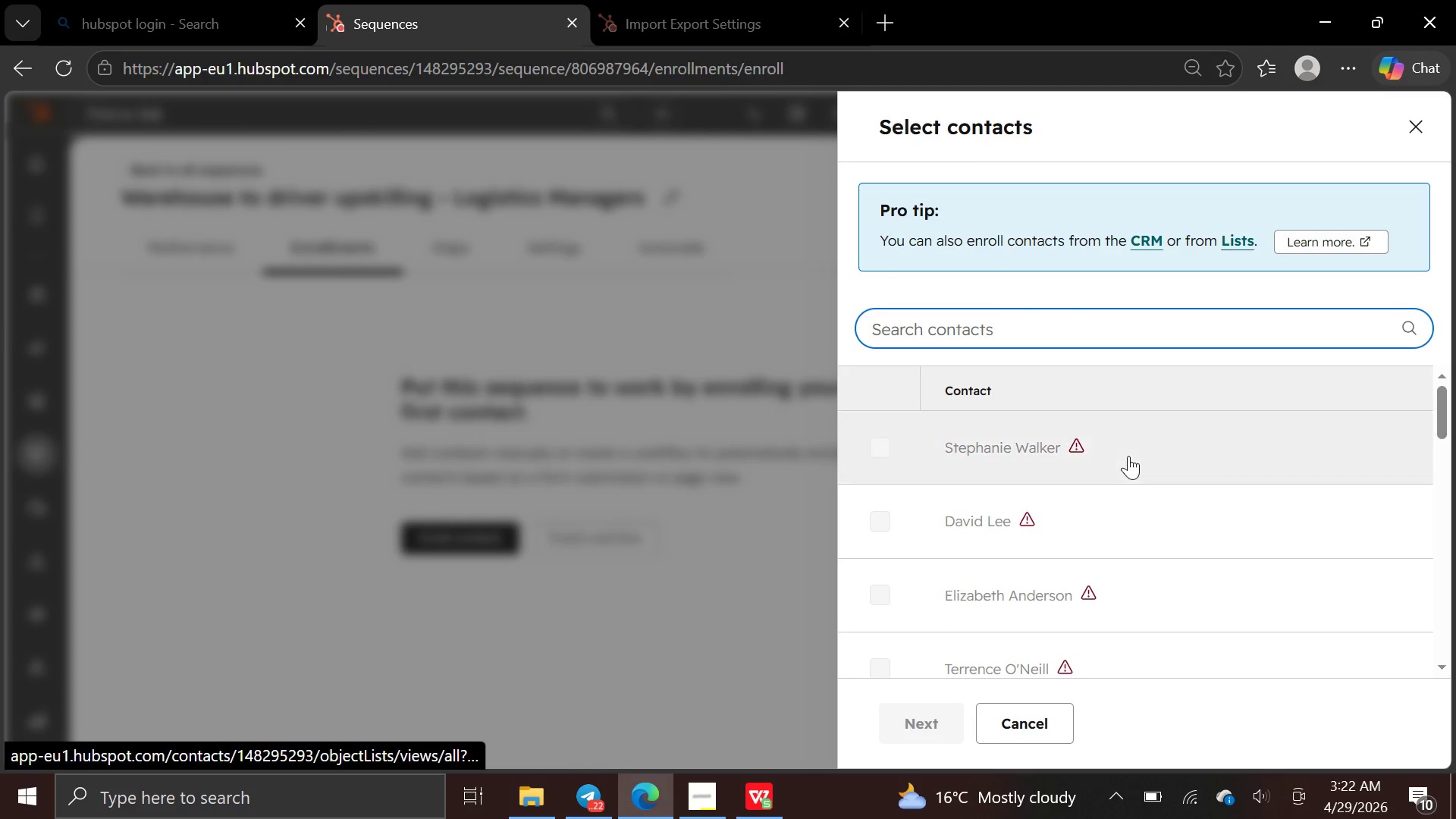 
left_click([1068, 218])
 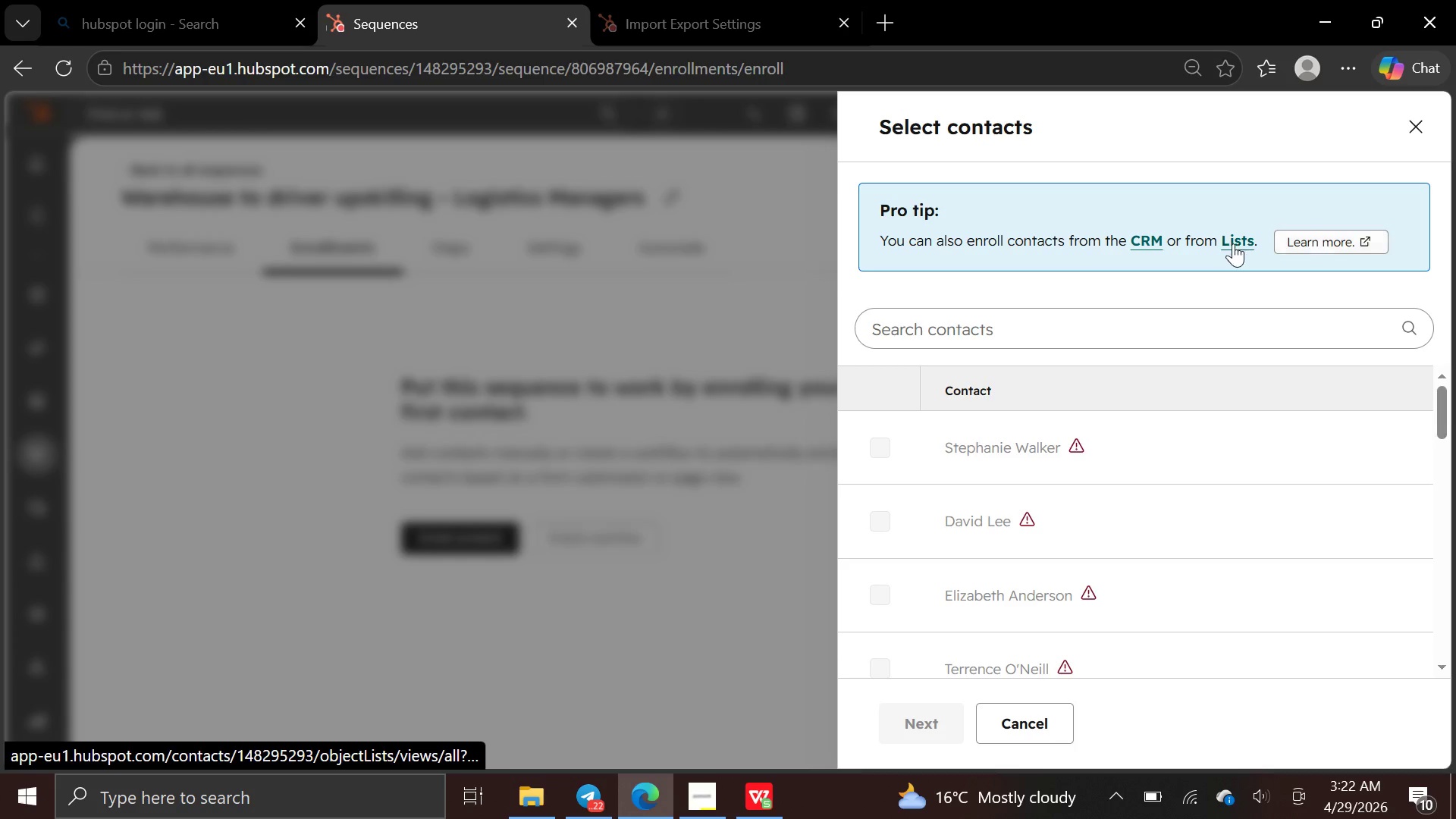 
left_click([1228, 244])
 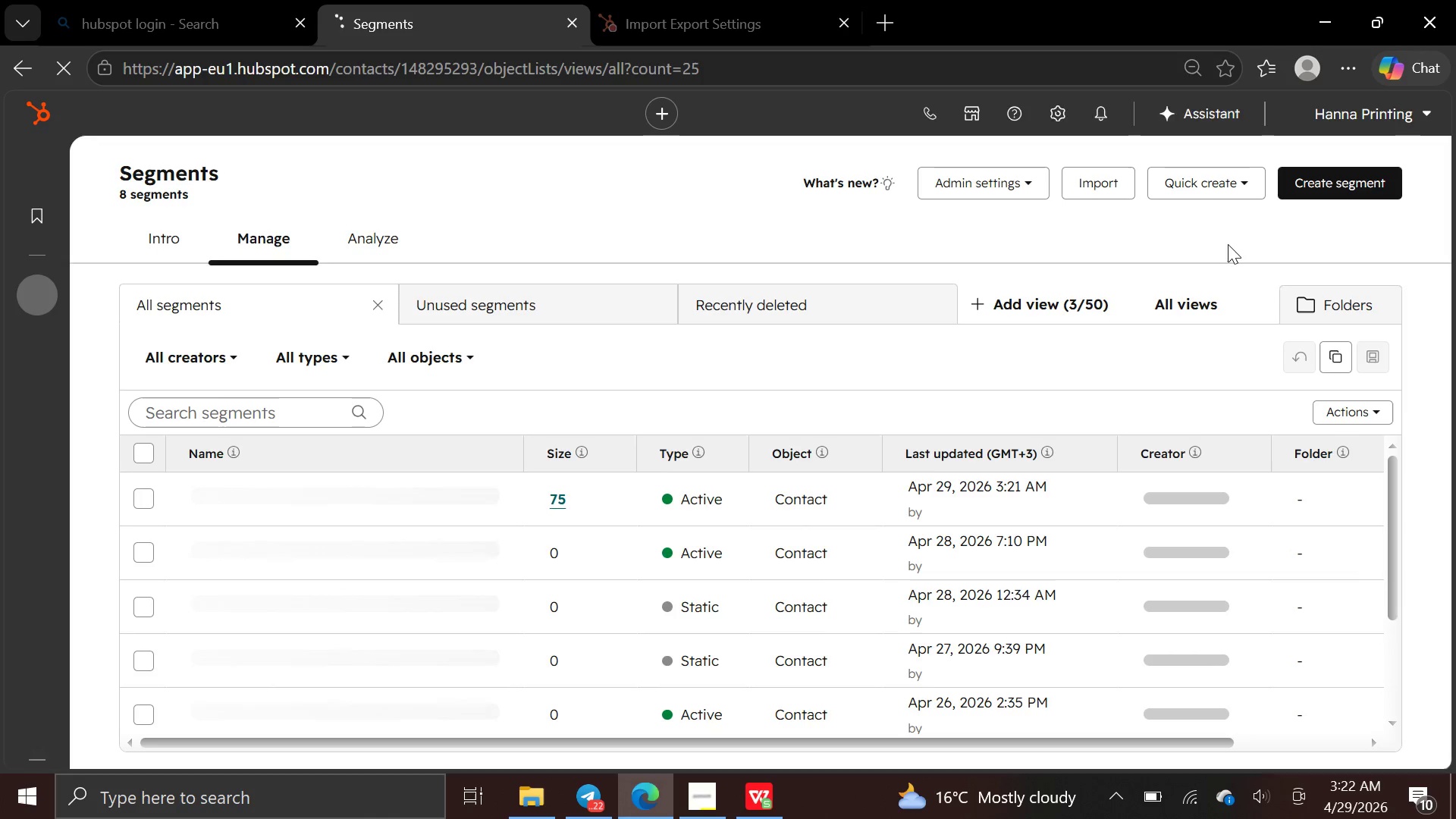 
wait(8.75)
 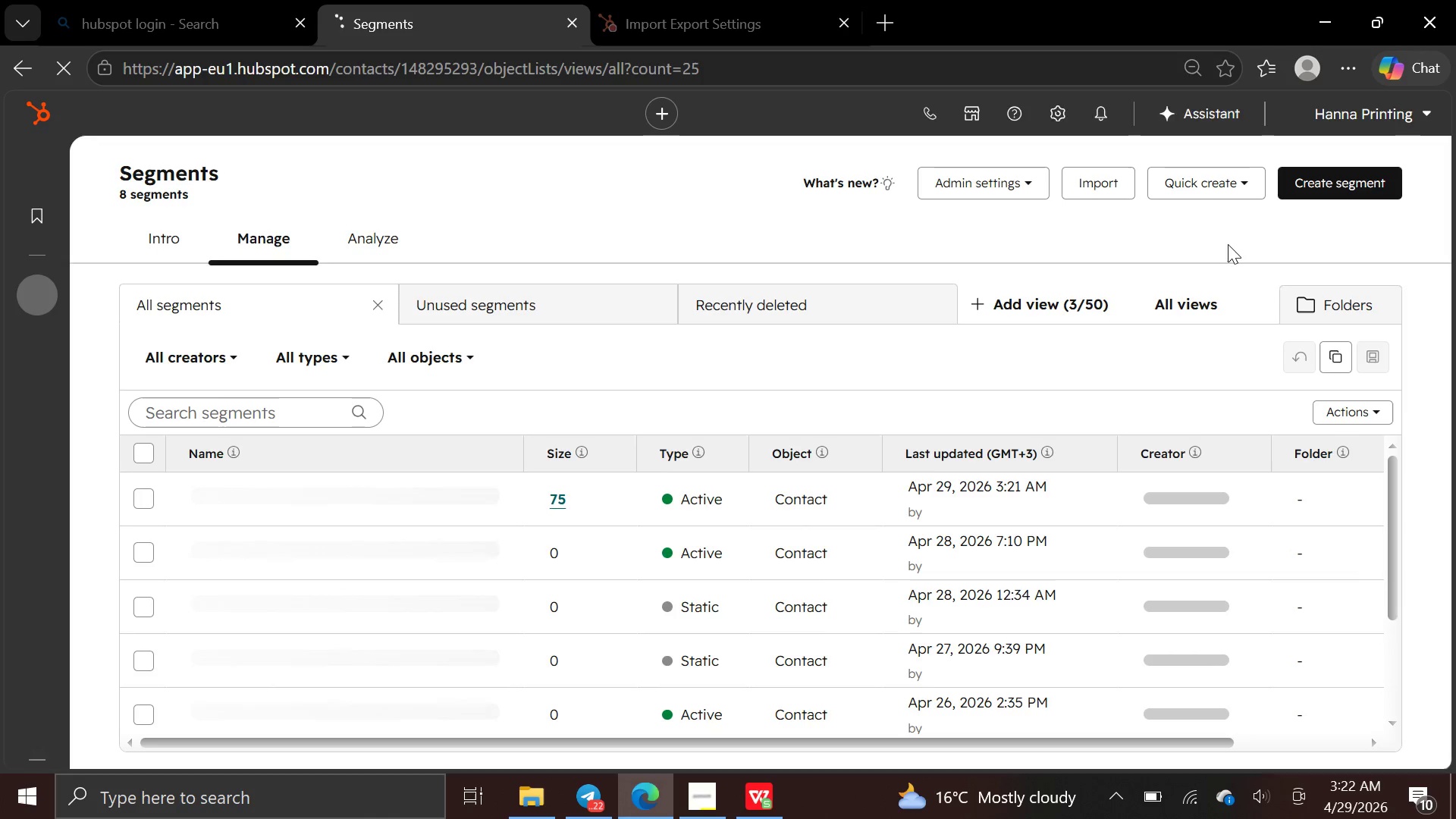 
left_click([475, 497])
 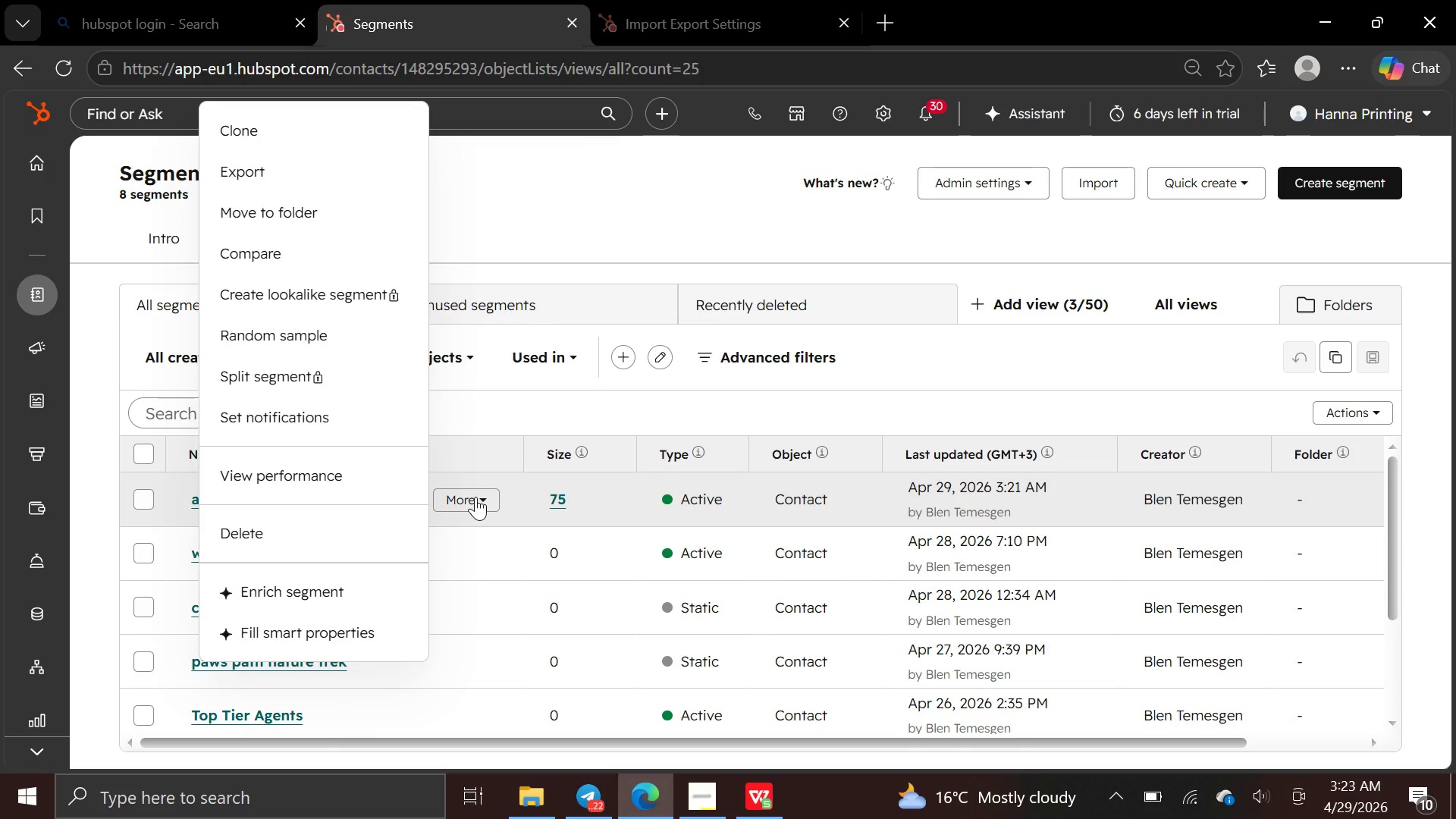 
wait(15.36)
 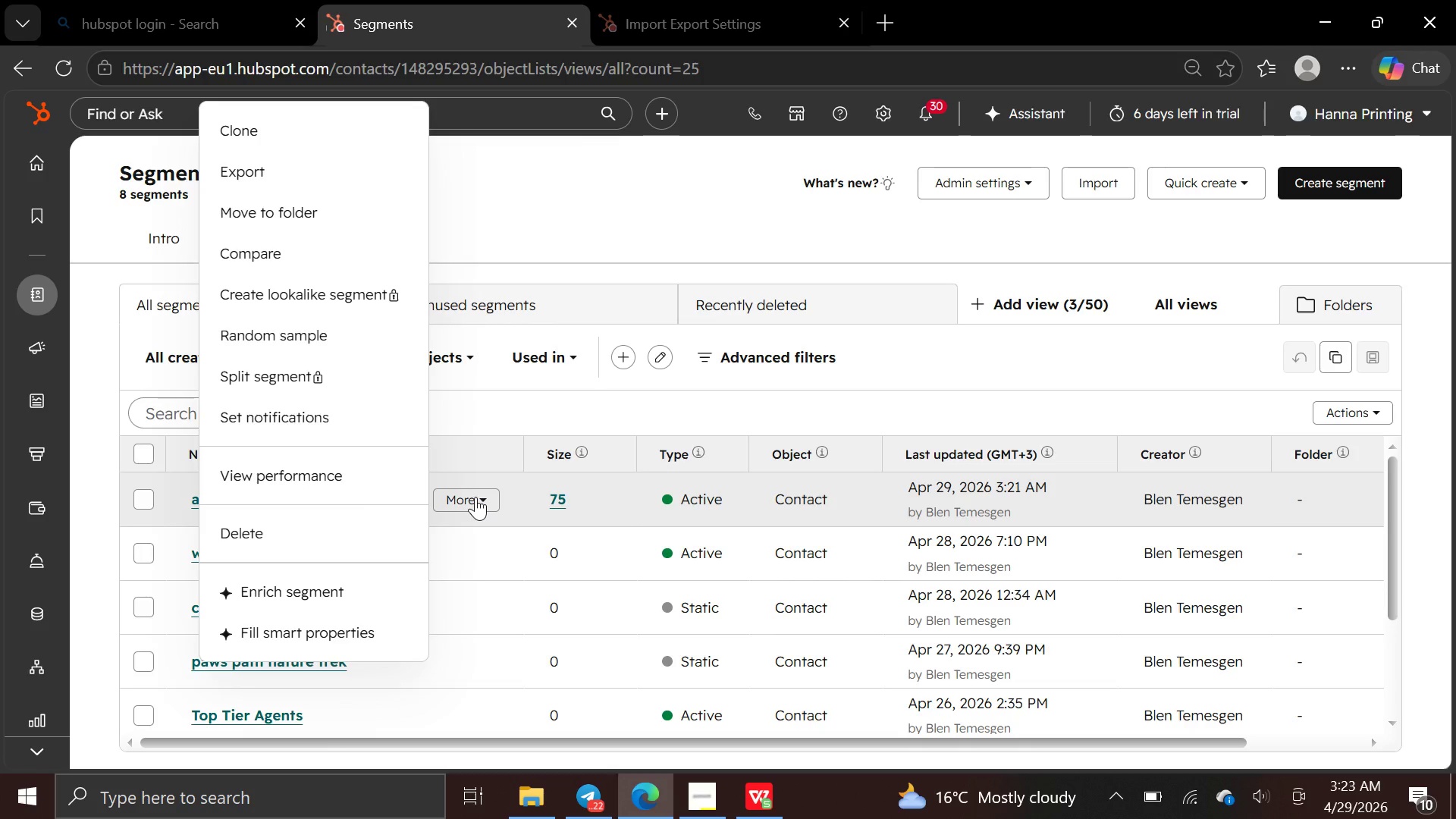 
left_click([149, 500])
 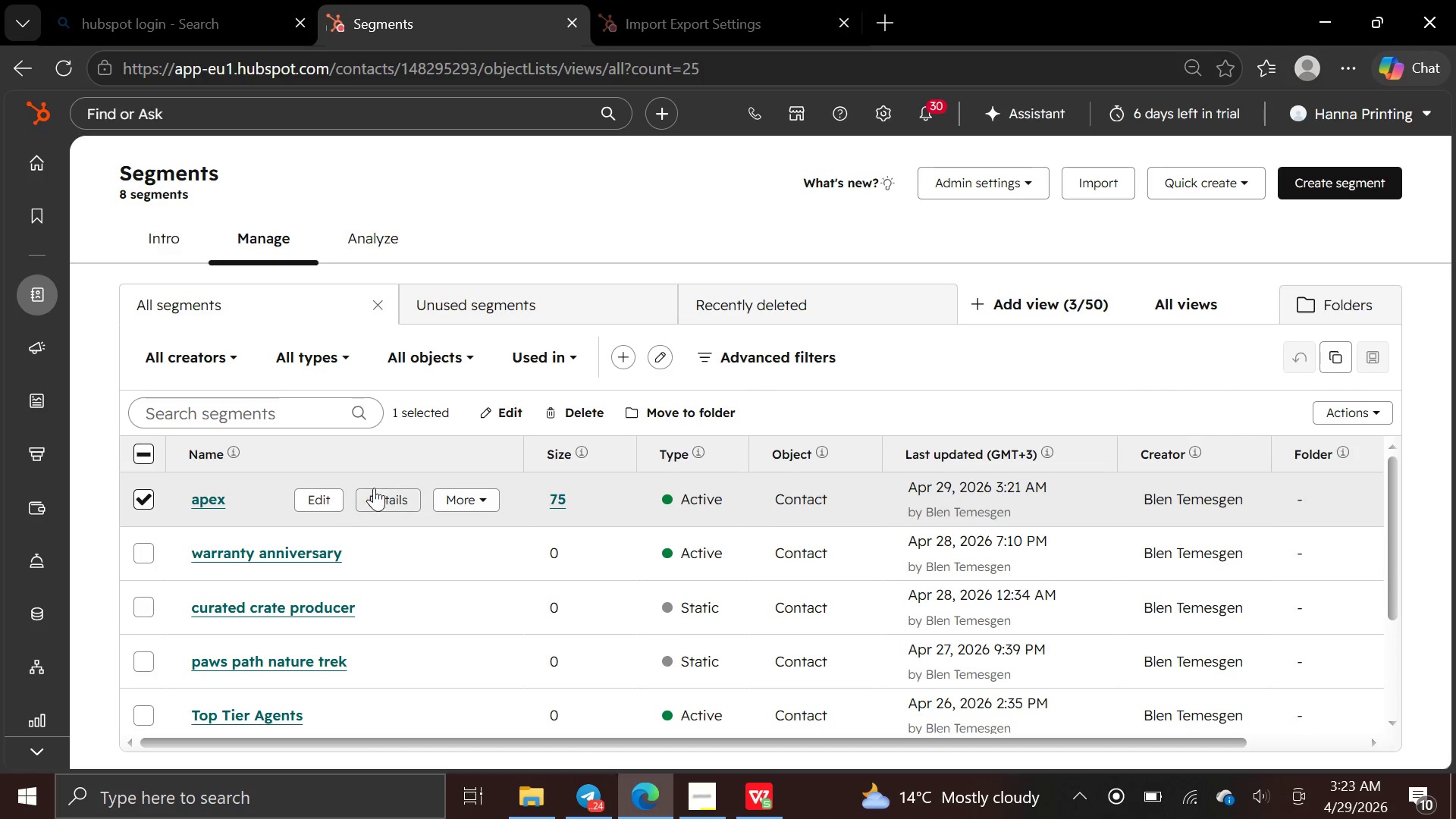 
left_click([137, 504])
 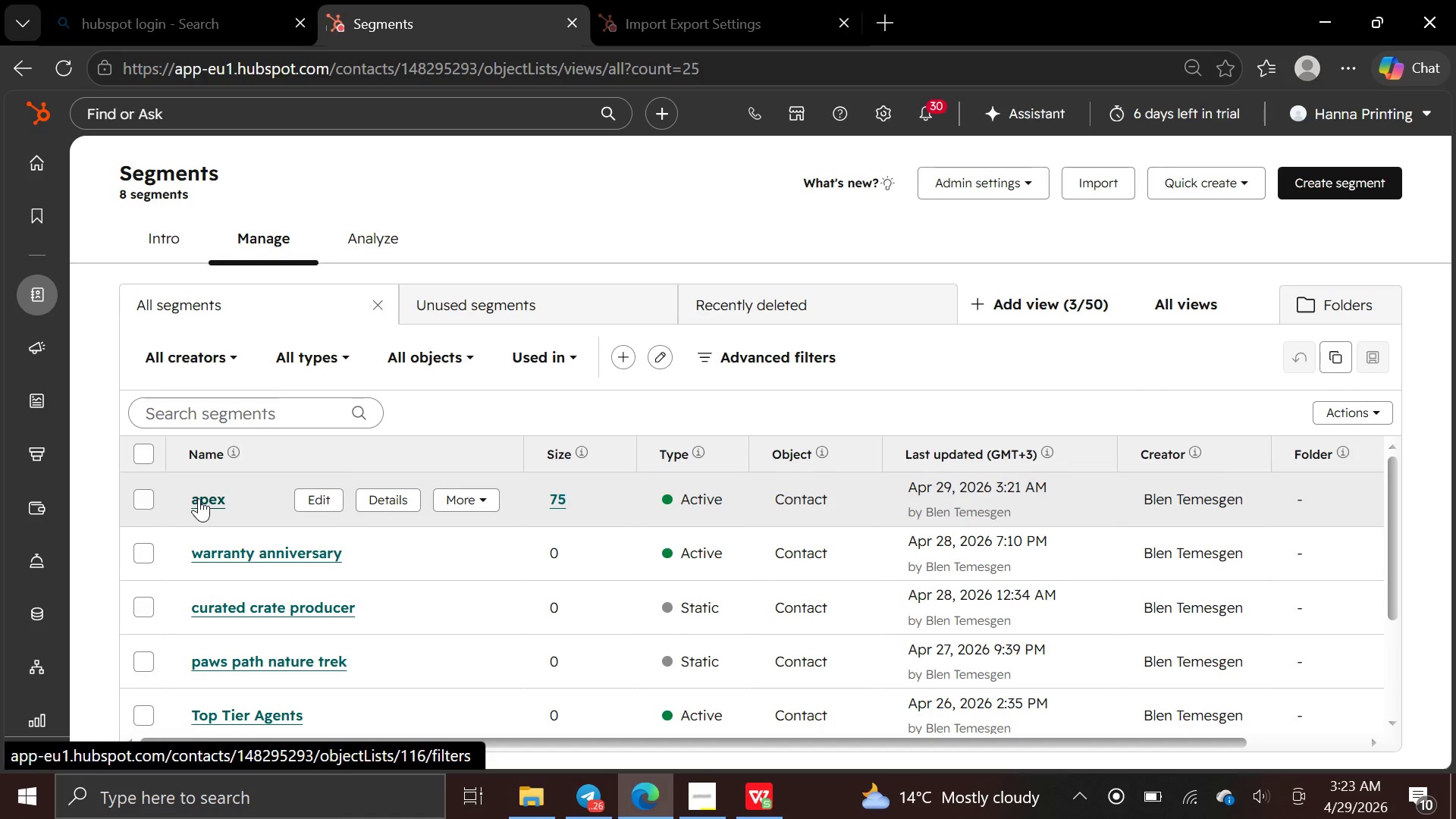 
double_click([199, 498])
 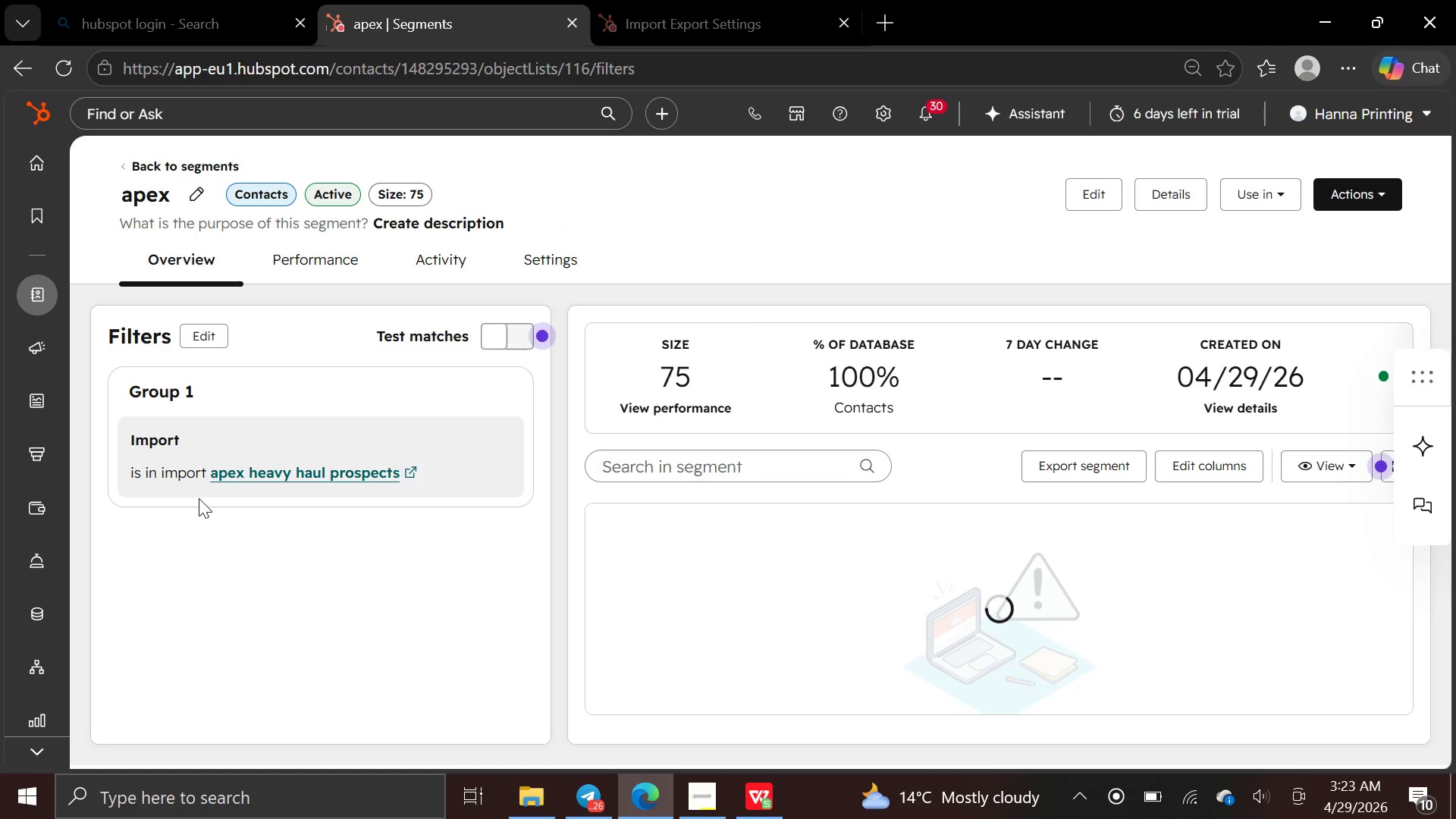 
wait(11.33)
 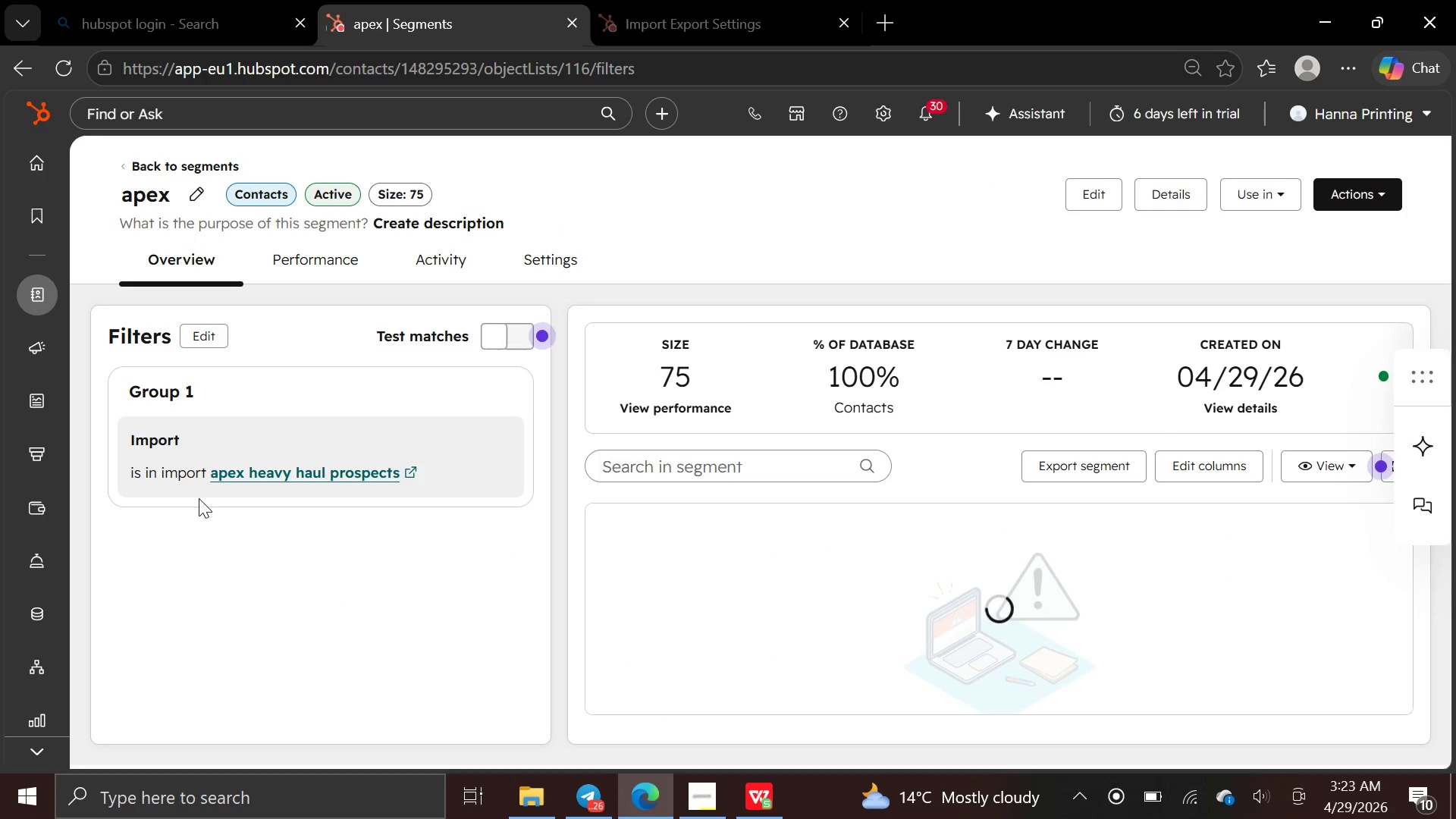 
left_click([1088, 190])
 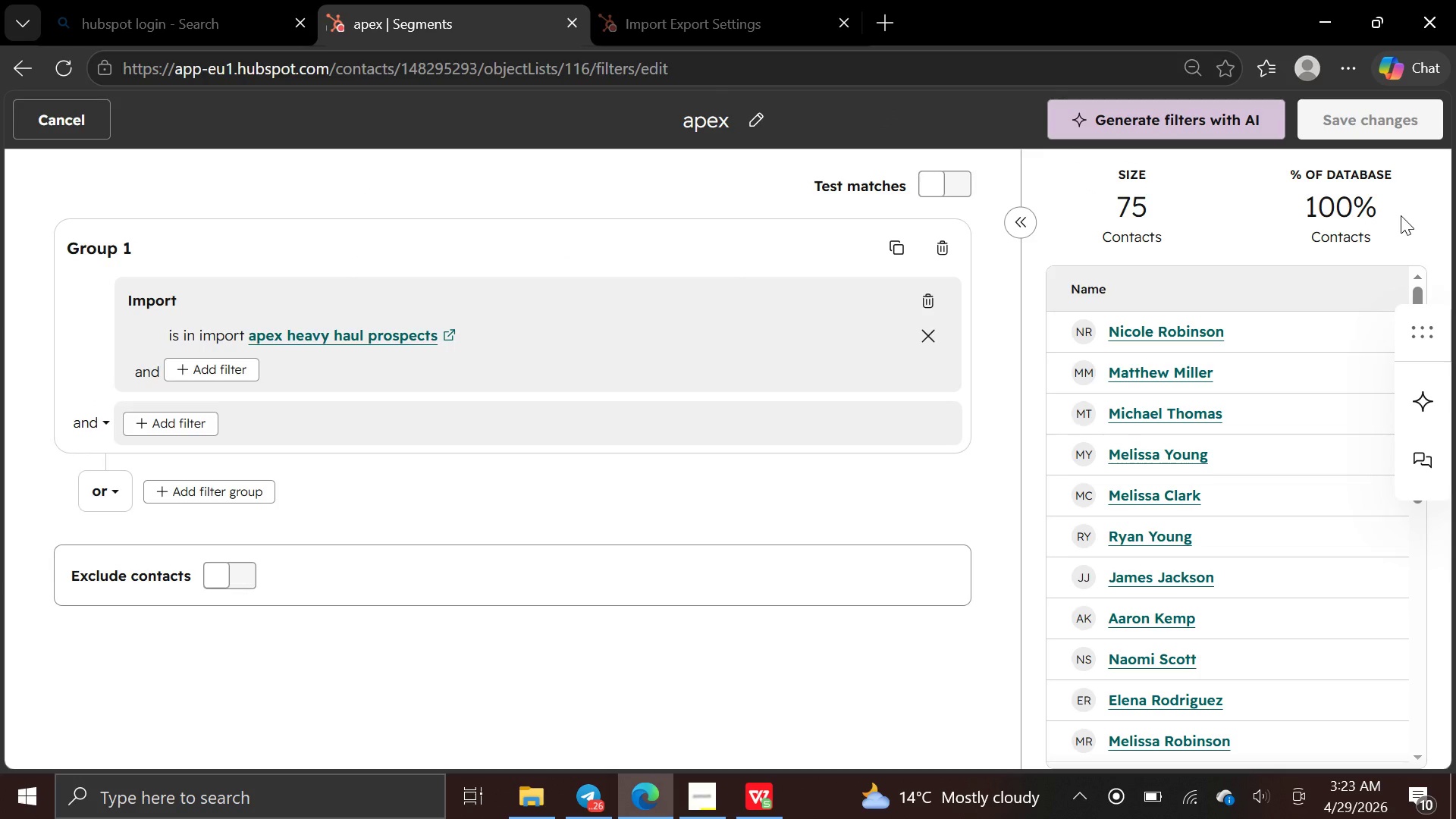 
wait(7.75)
 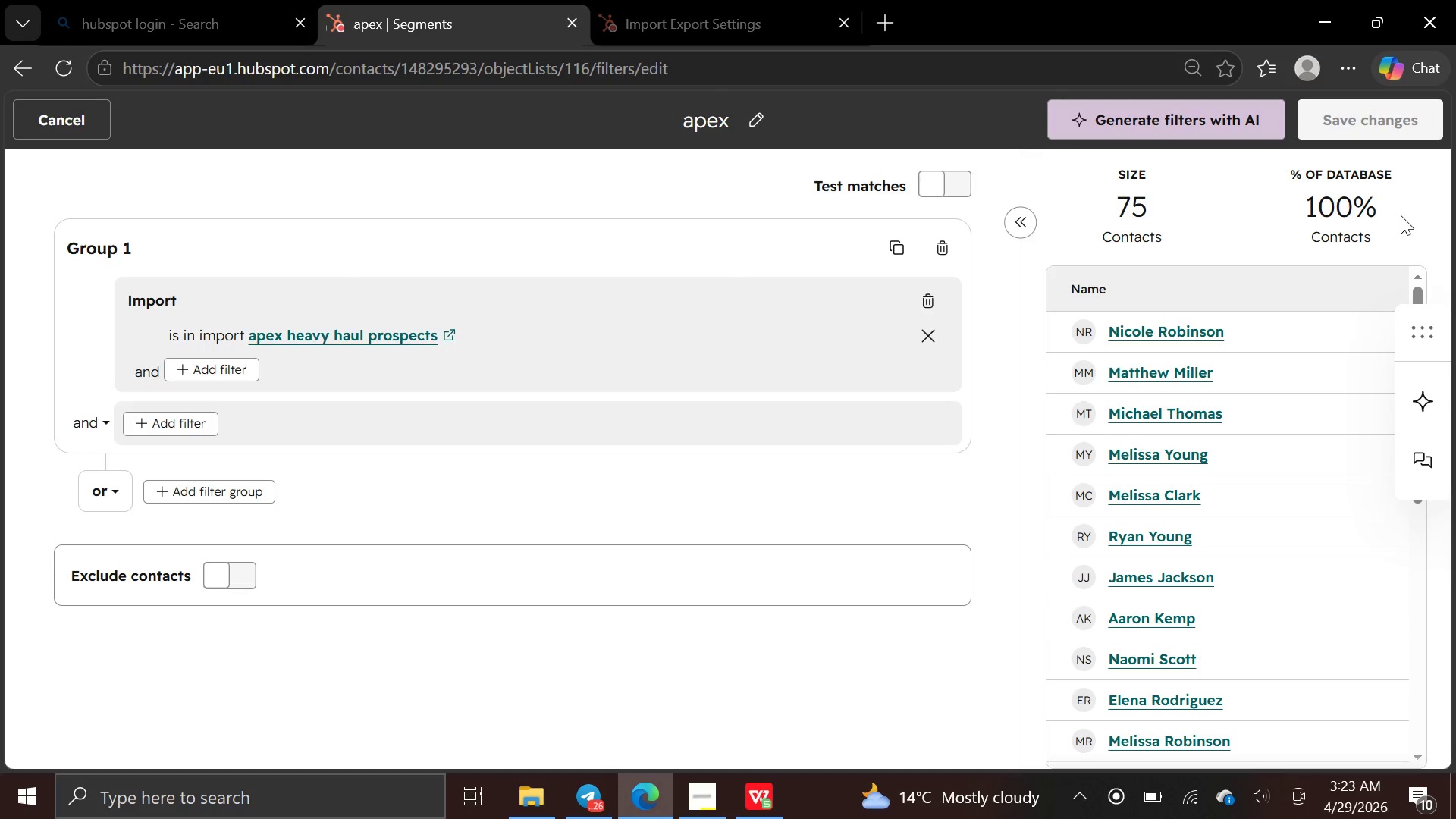 
left_click([197, 500])
 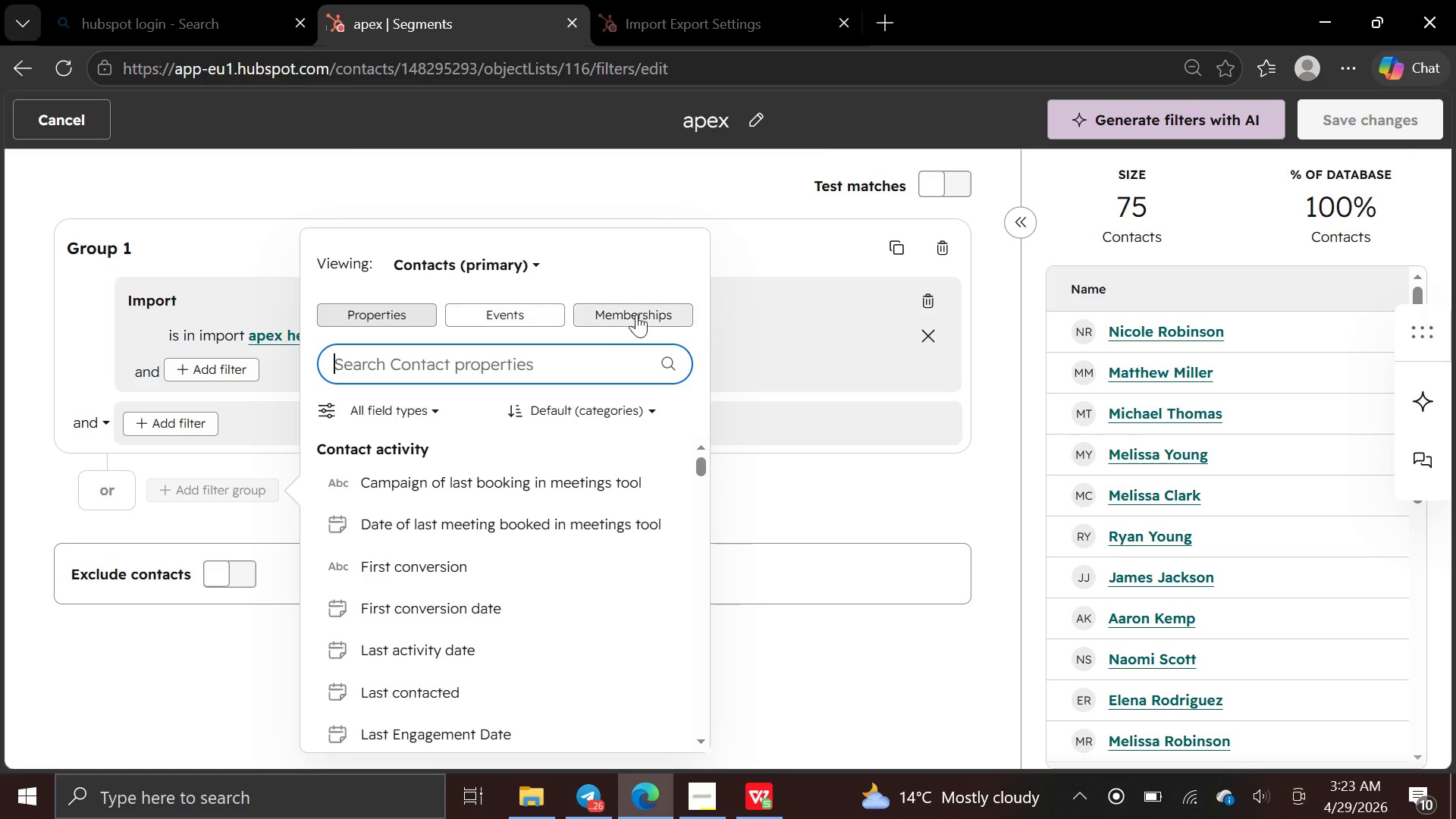 
left_click([640, 315])
 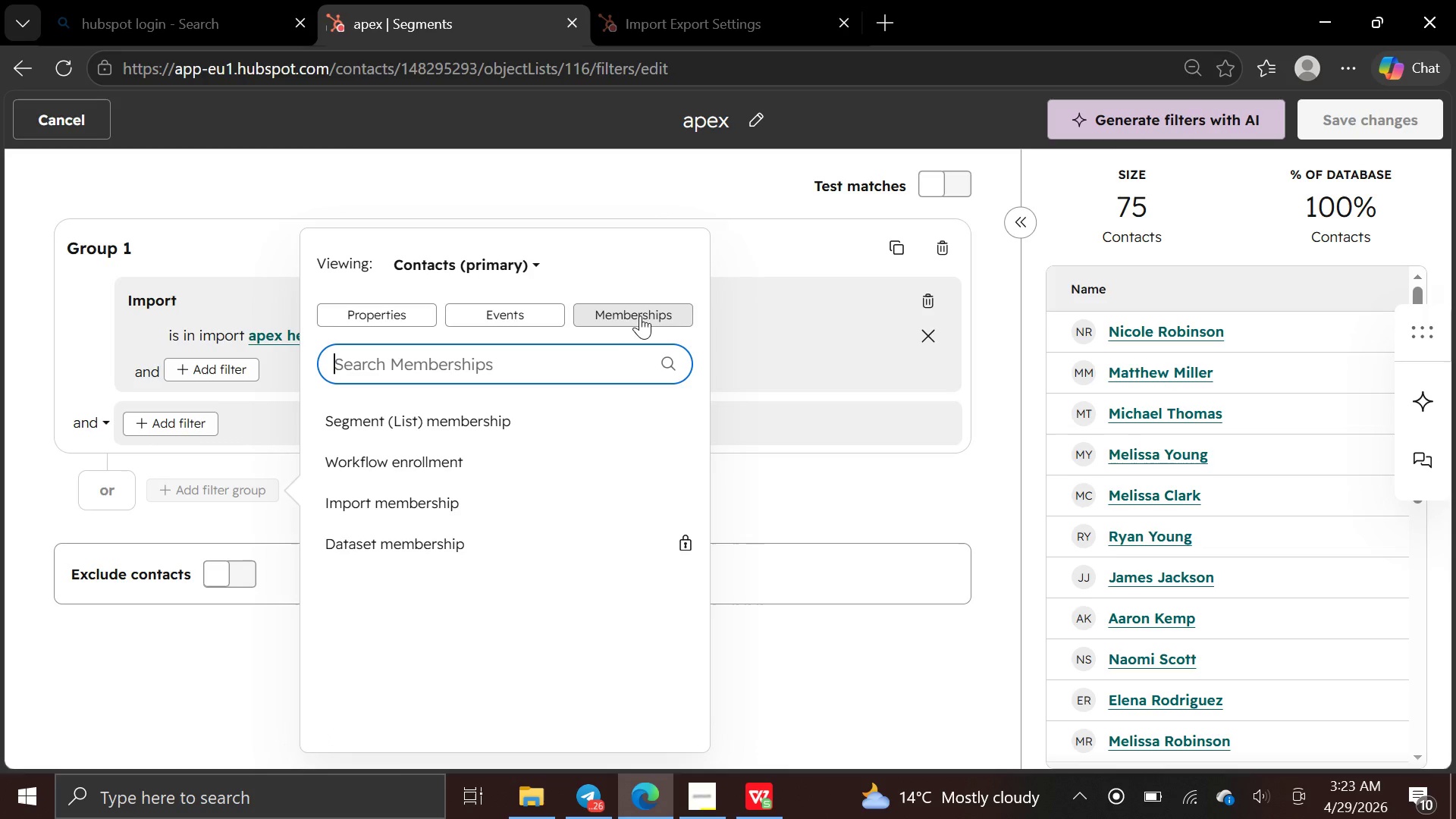 
left_click([423, 469])
 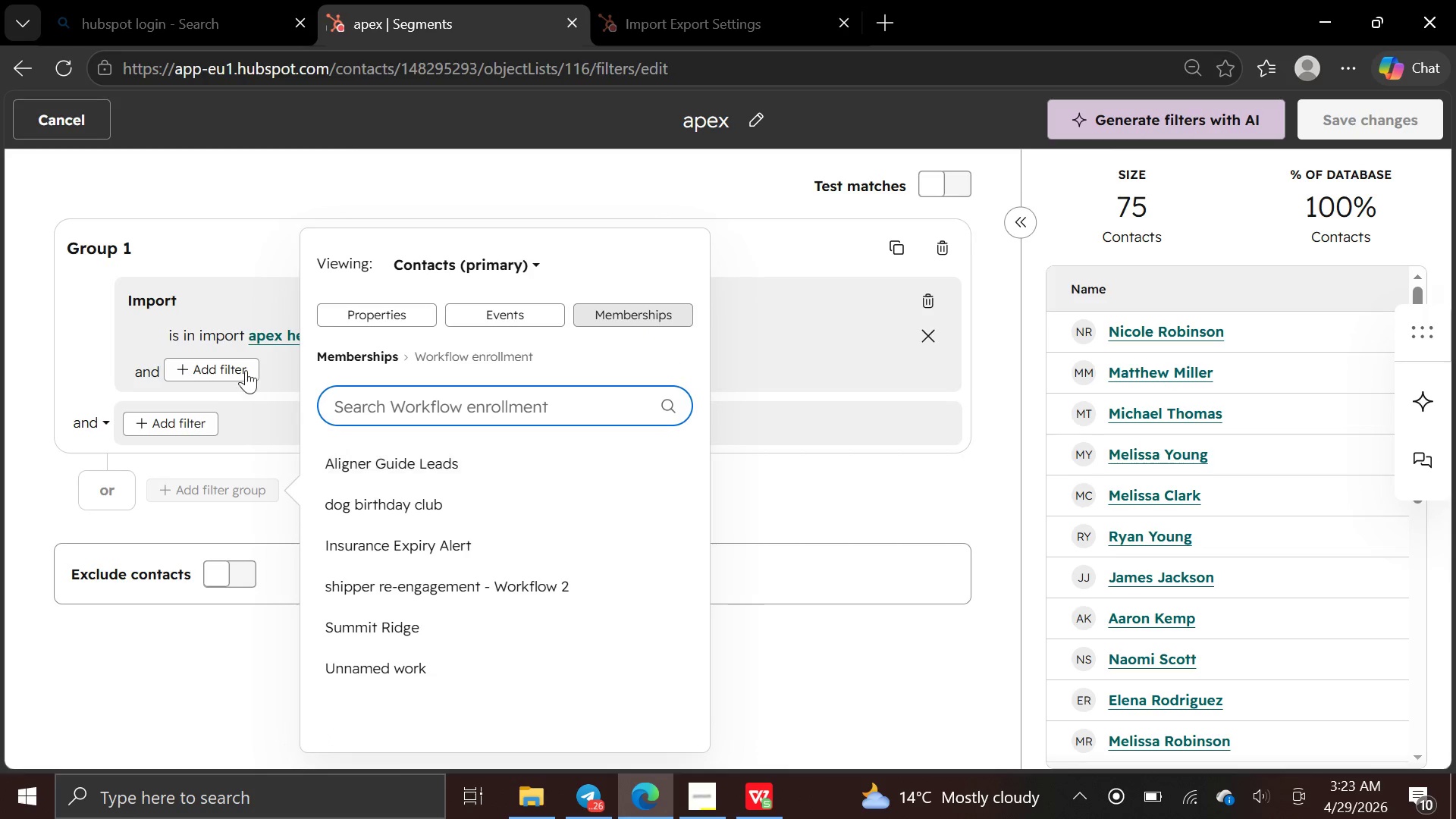 
left_click([39, 125])
 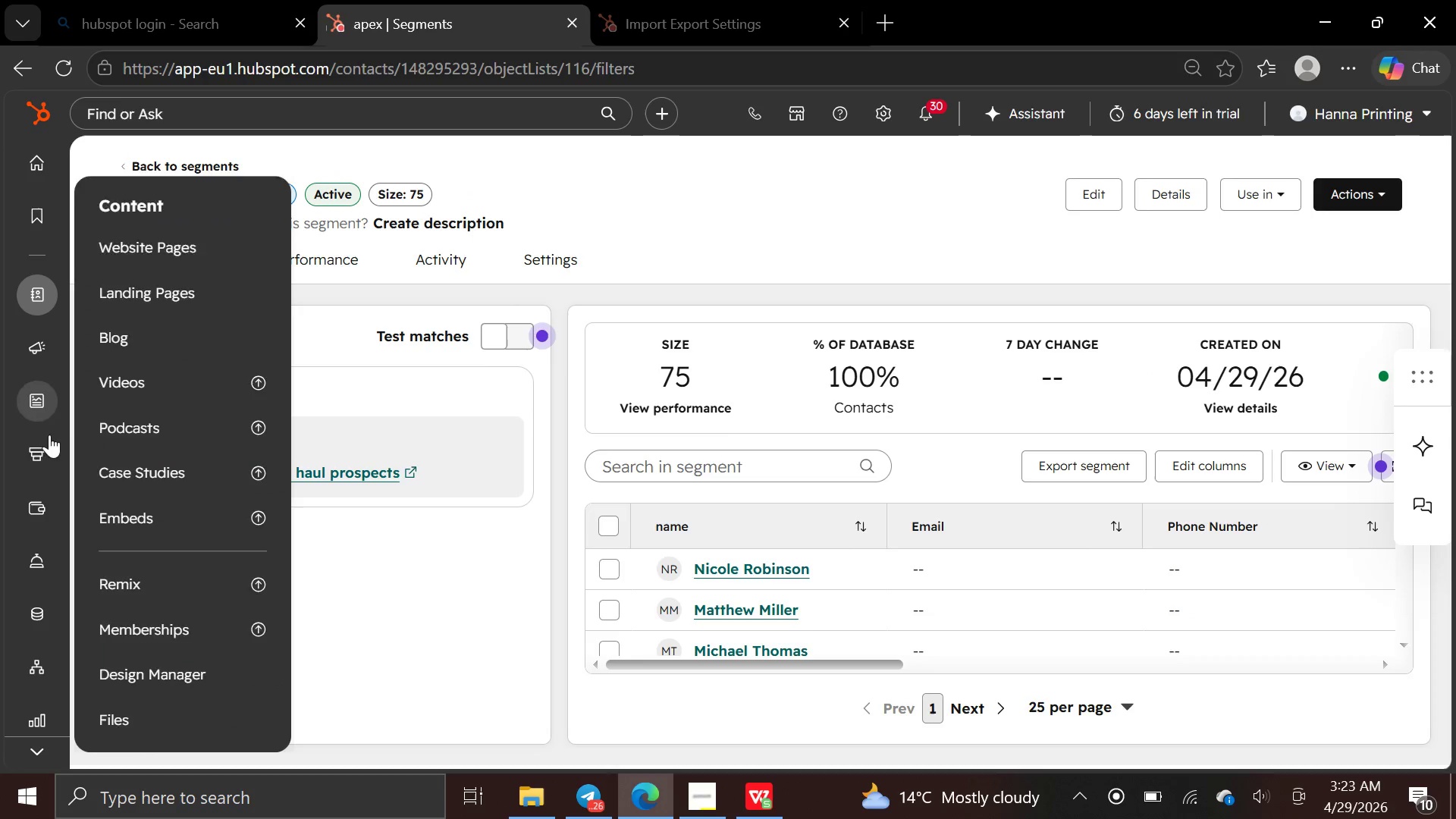 
wait(7.12)
 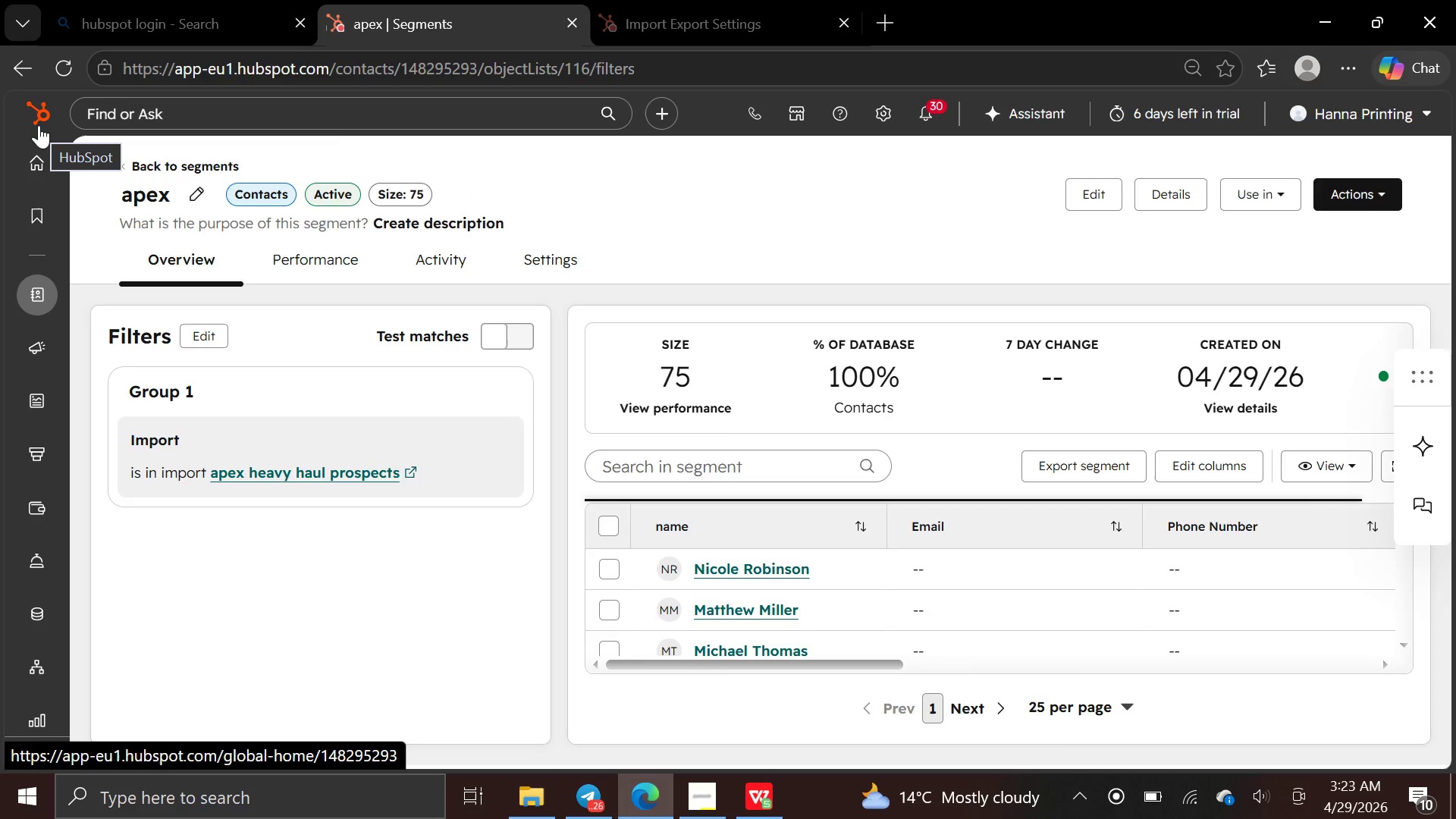 
left_click([105, 505])
 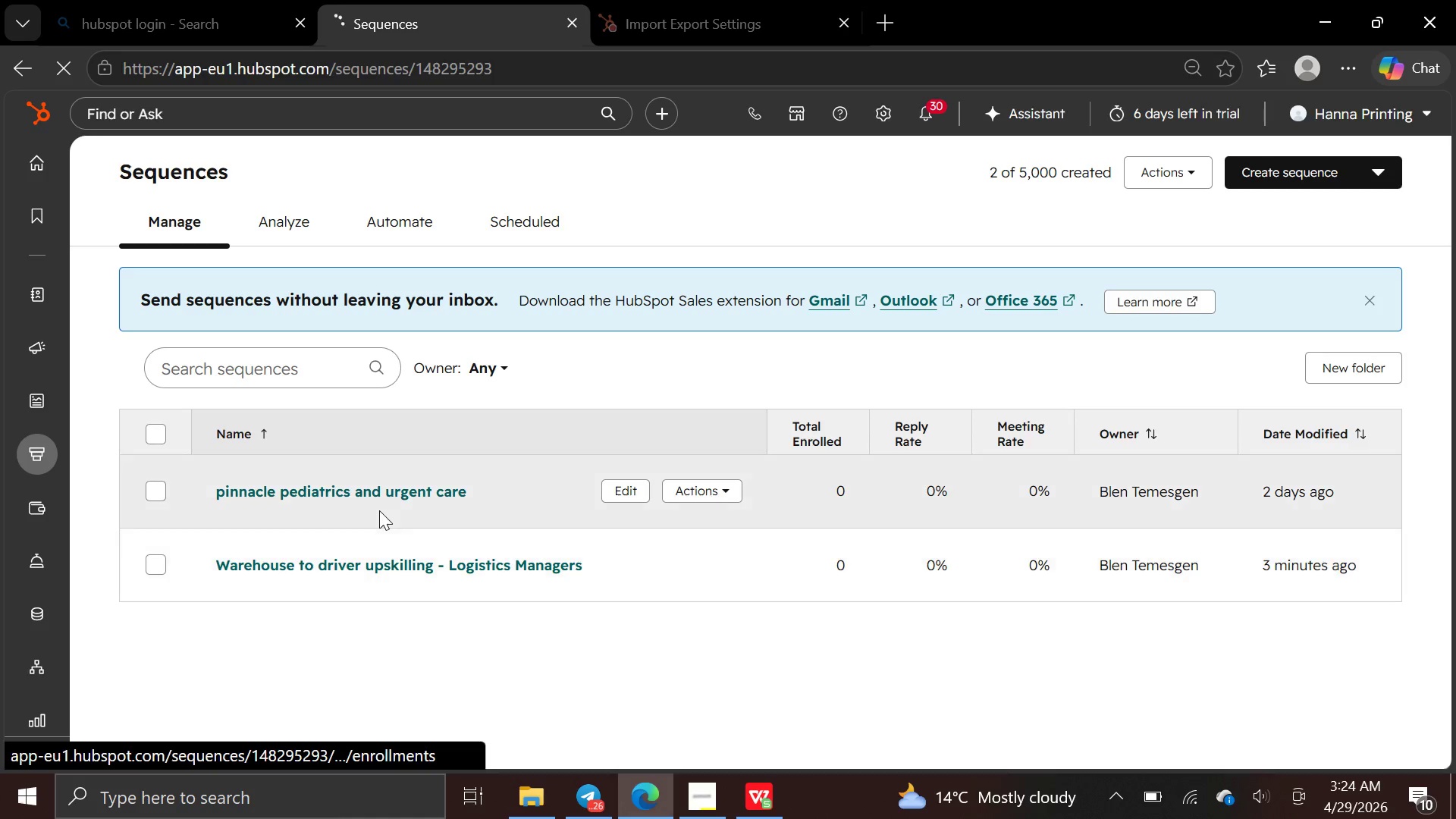 
double_click([388, 552])
 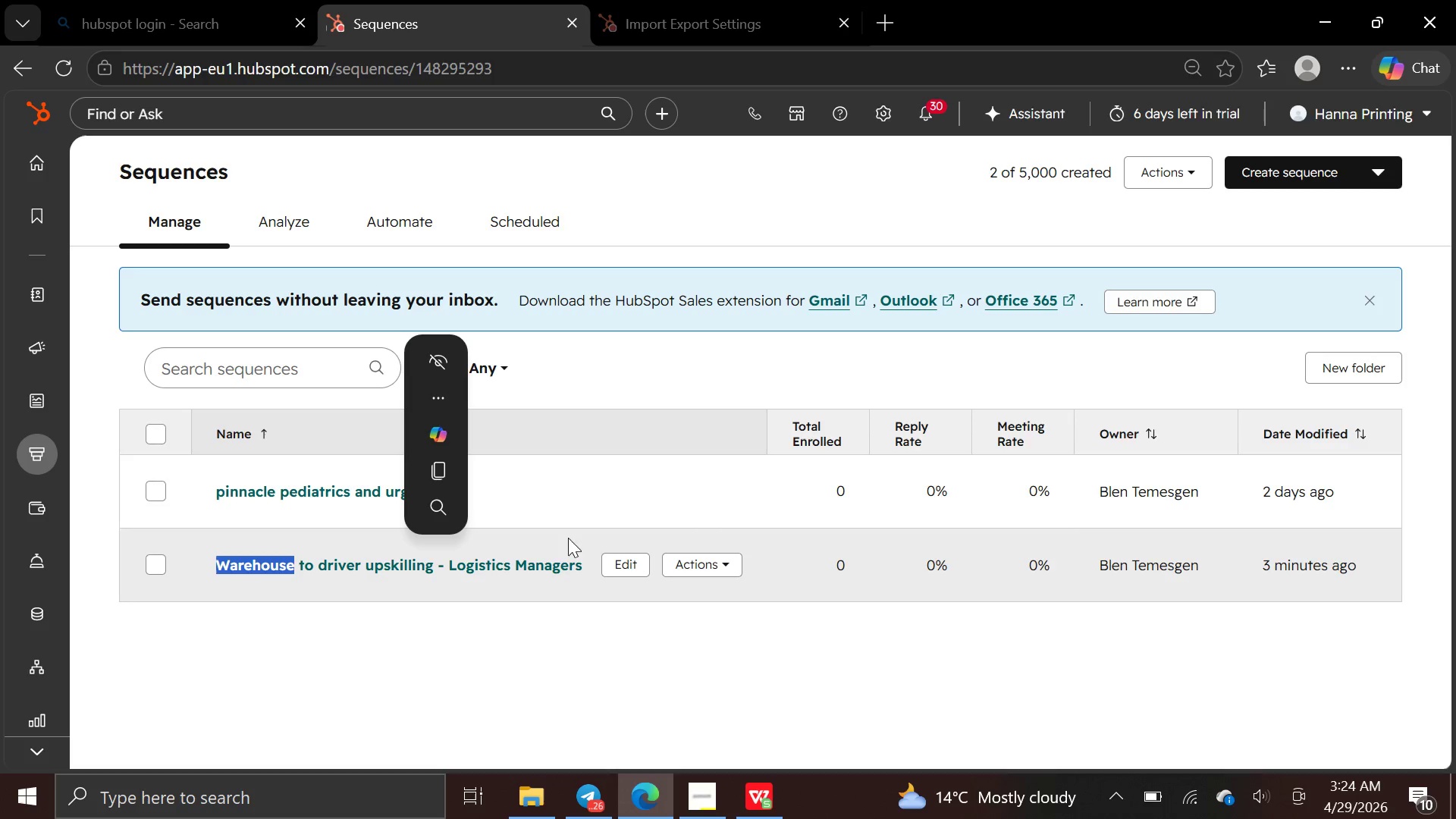 
left_click([625, 569])
 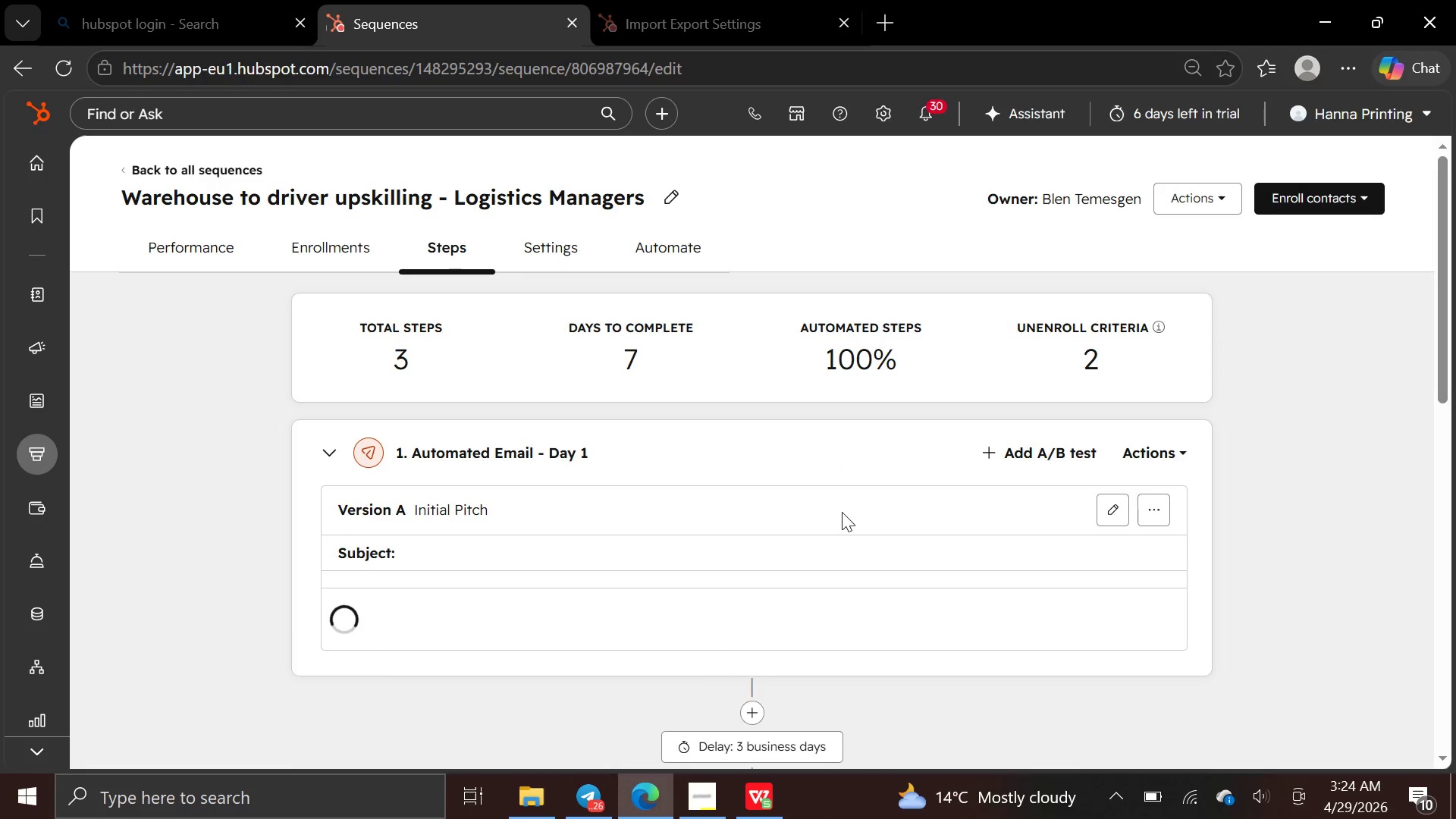 
mouse_move([819, 509])
 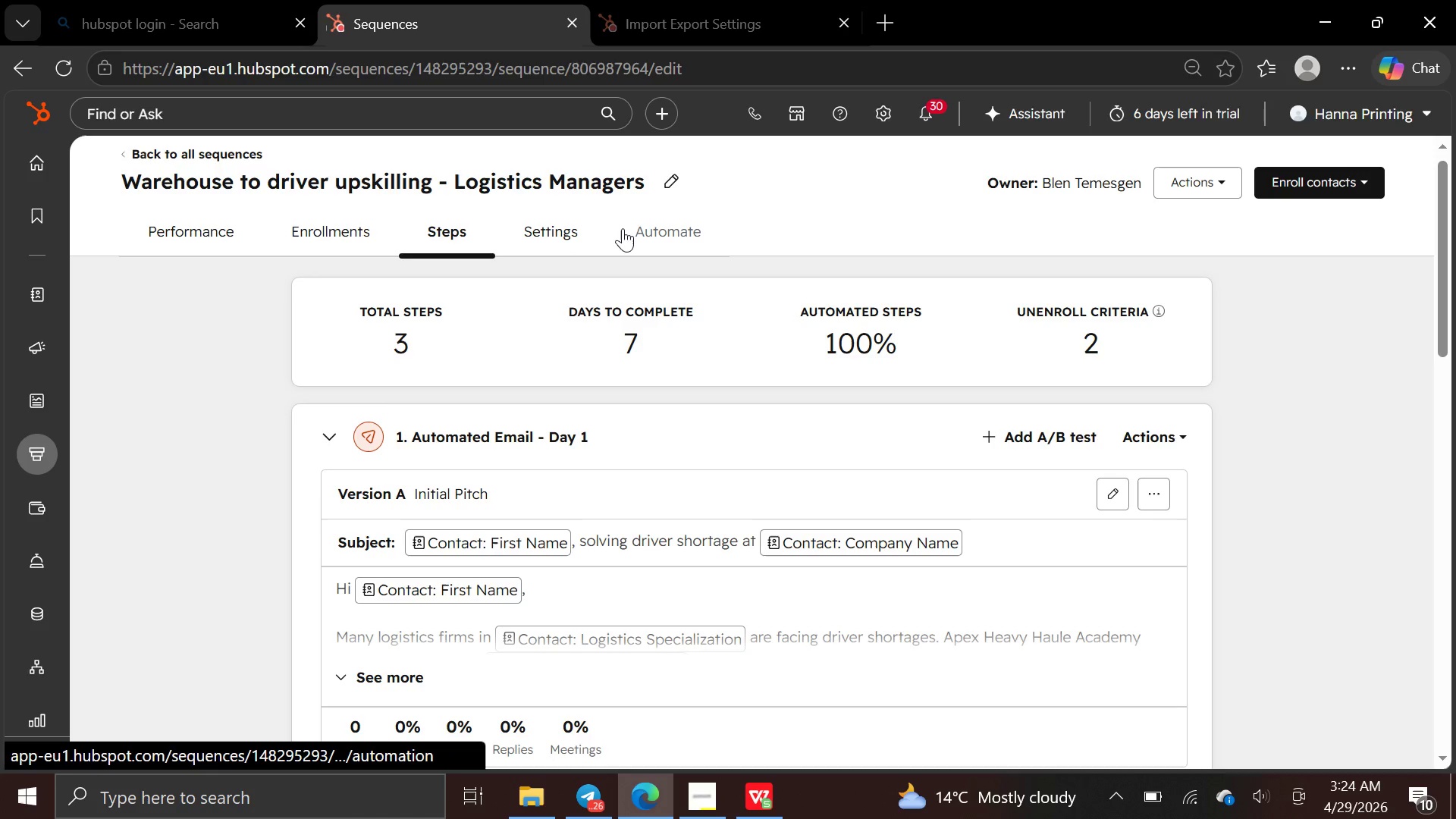 
left_click([635, 231])
 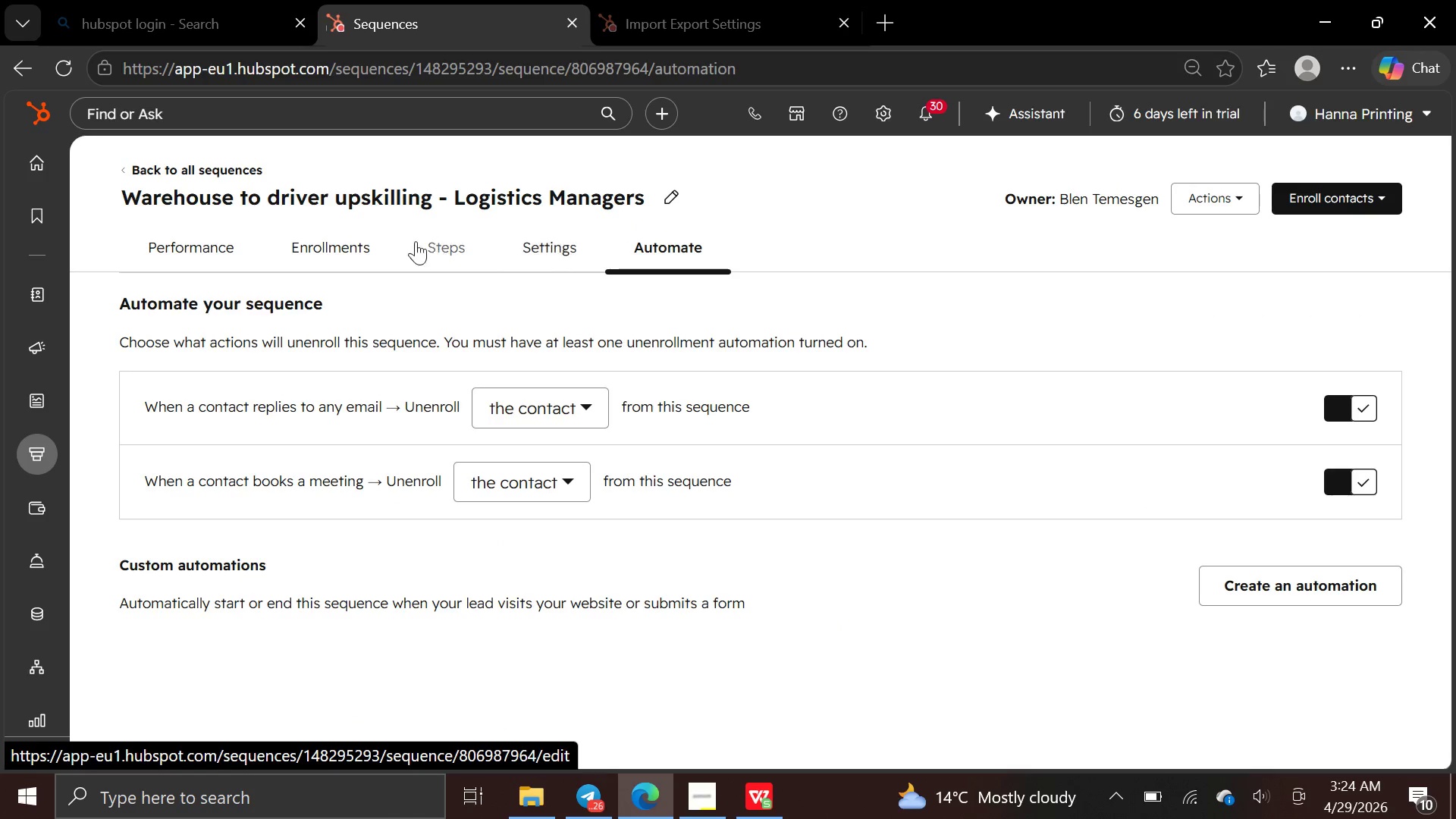 
left_click([357, 251])
 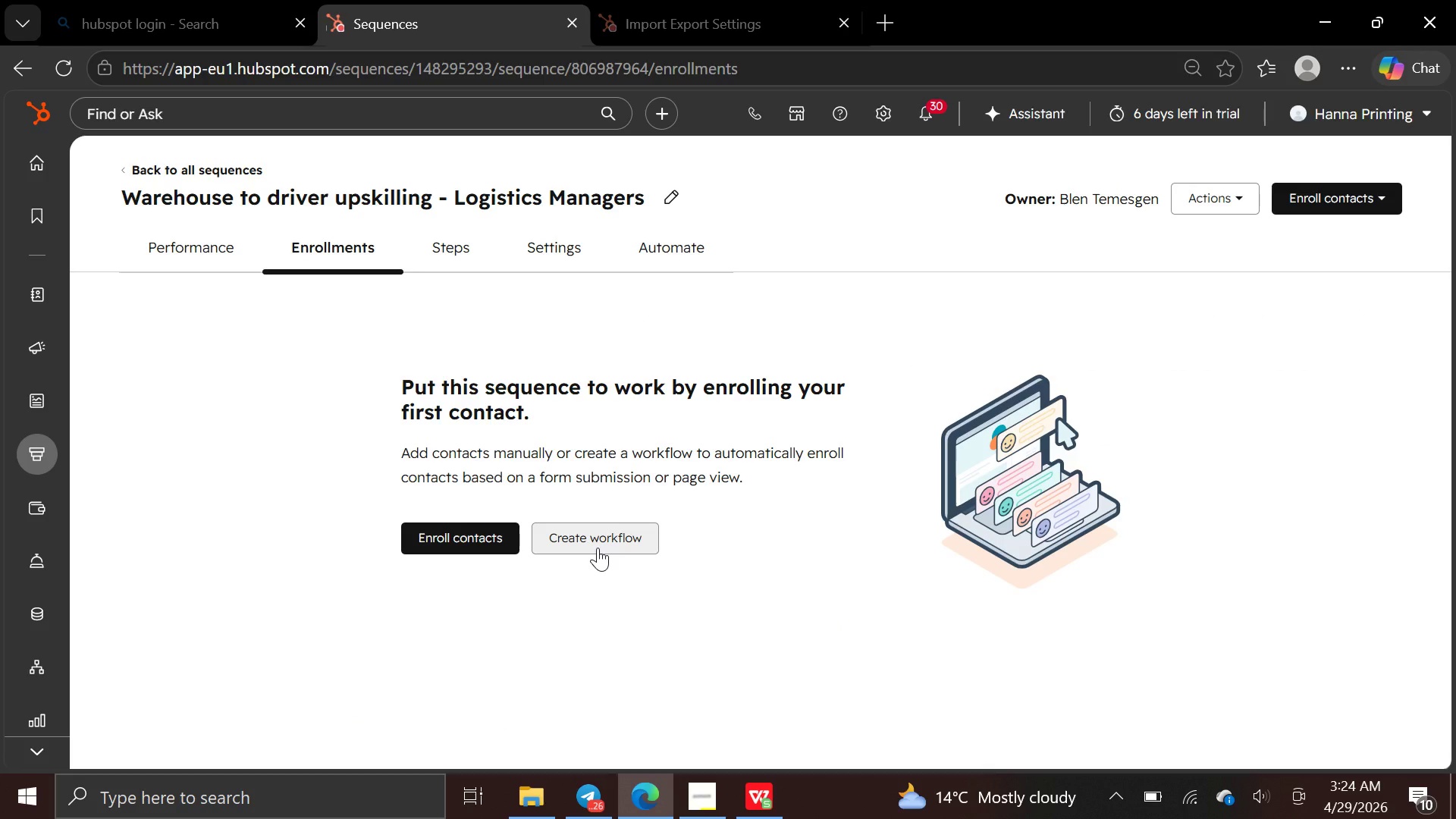 
left_click([598, 548])
 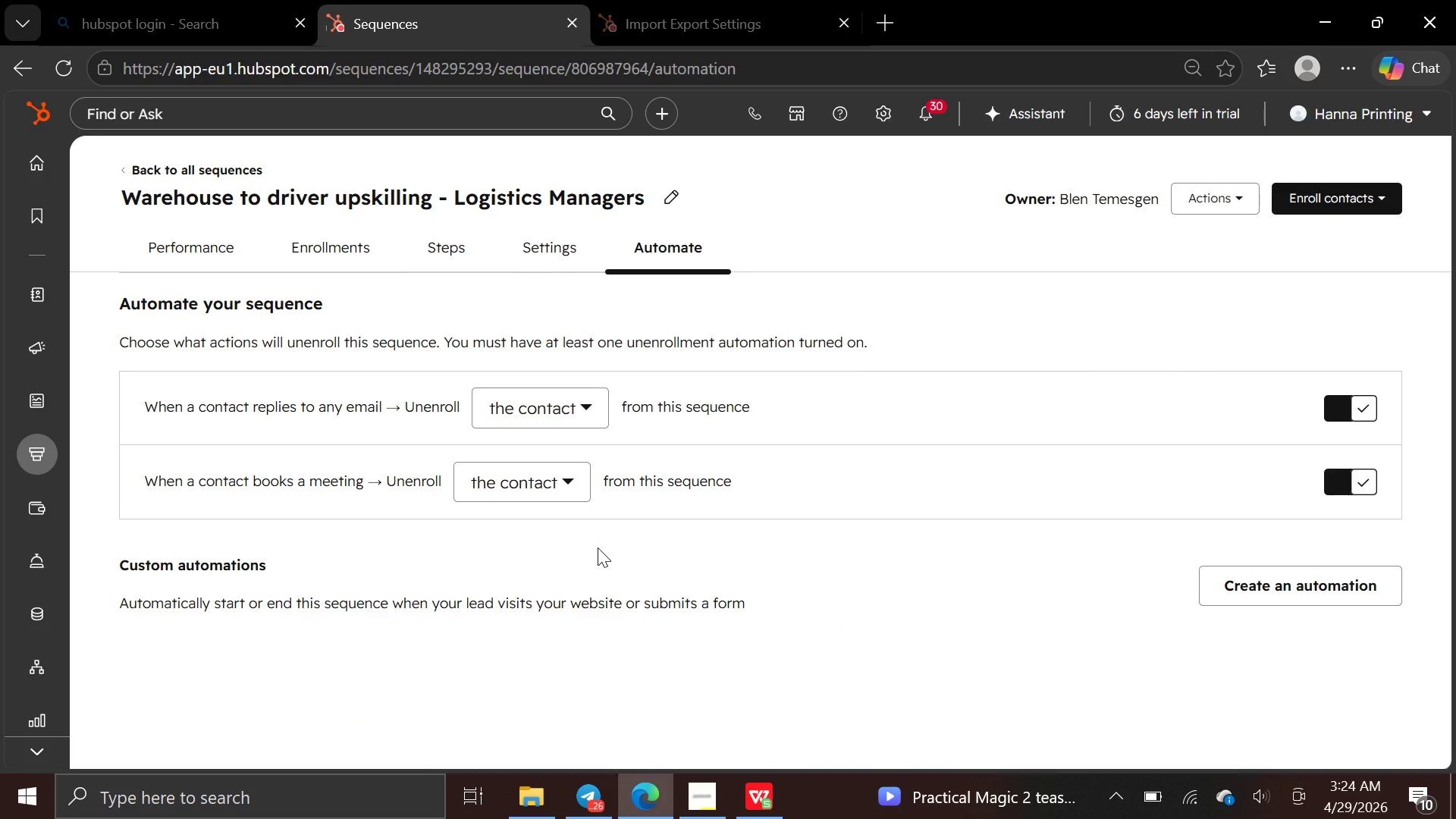 
wait(8.59)
 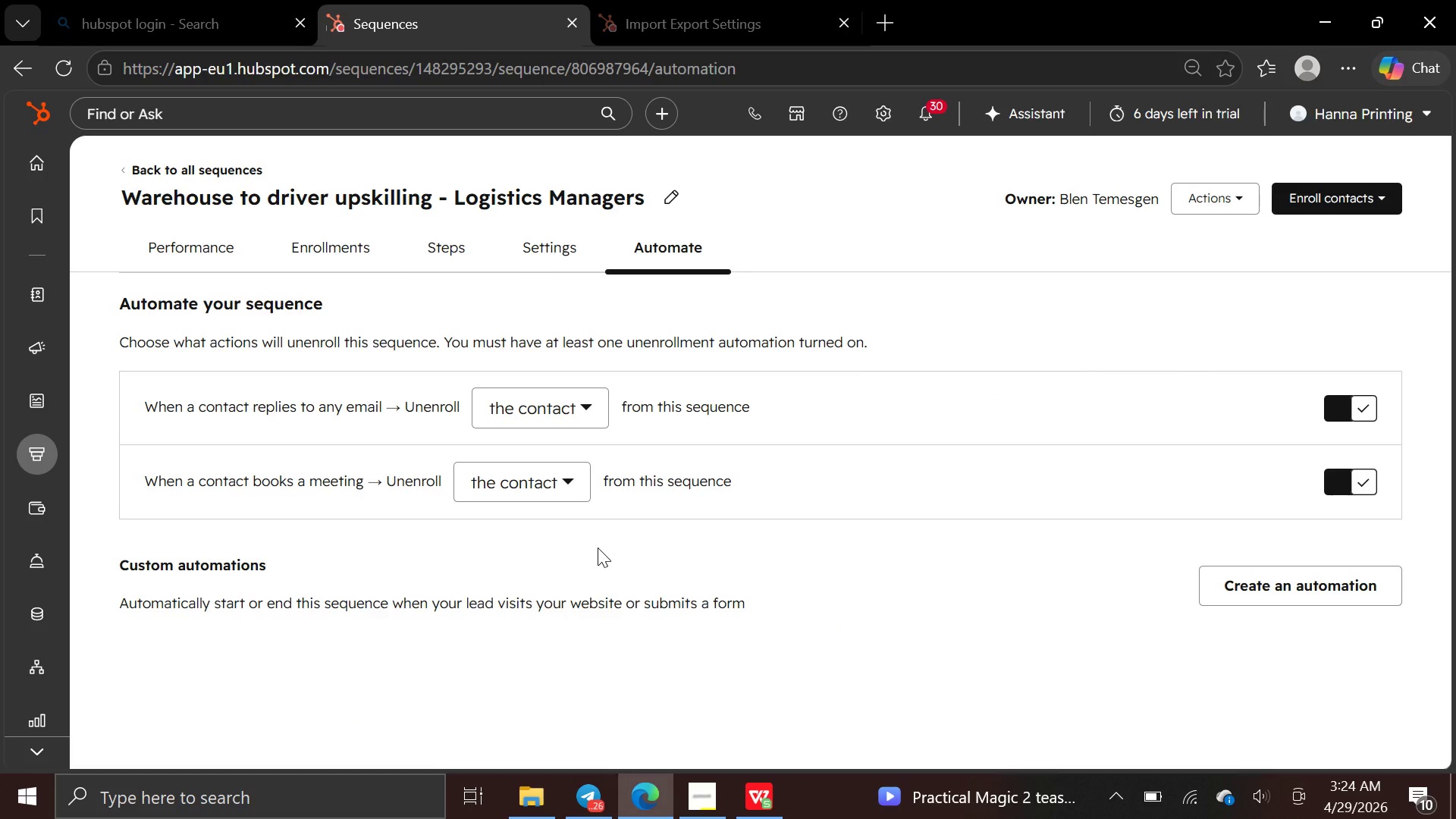 
left_click([1248, 594])
 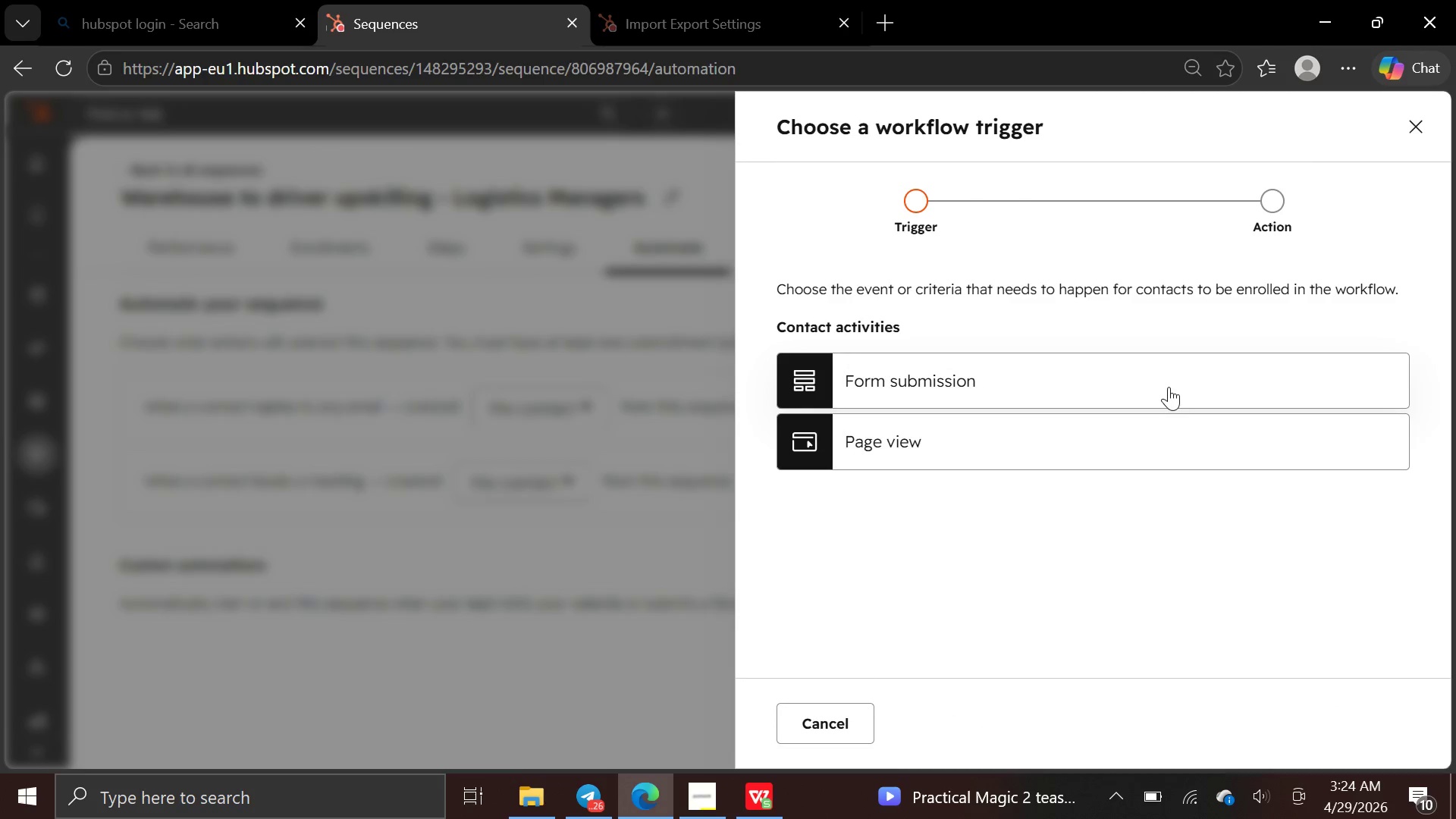 
left_click([1166, 421])
 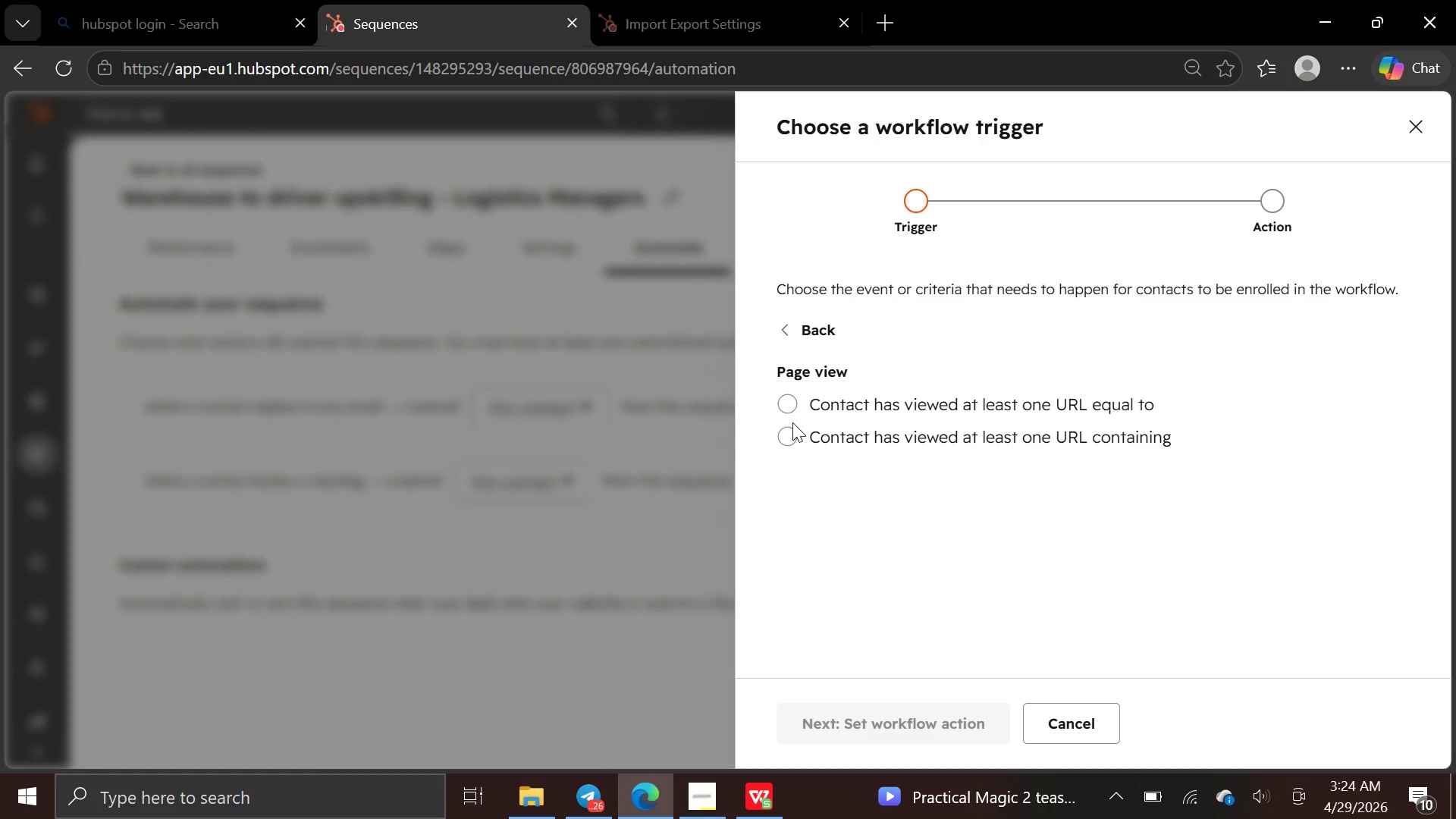 
wait(5.92)
 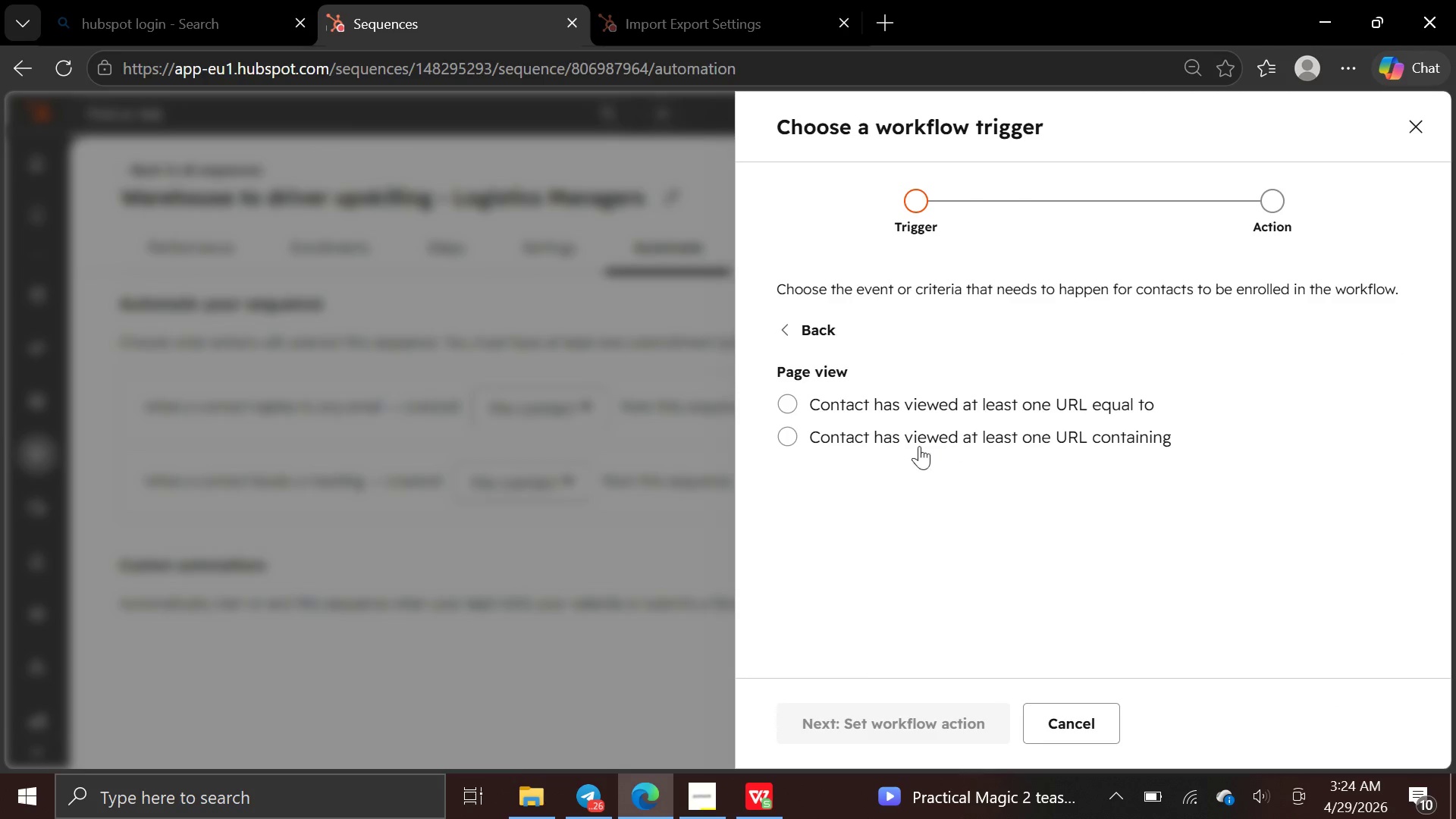 
left_click([791, 407])
 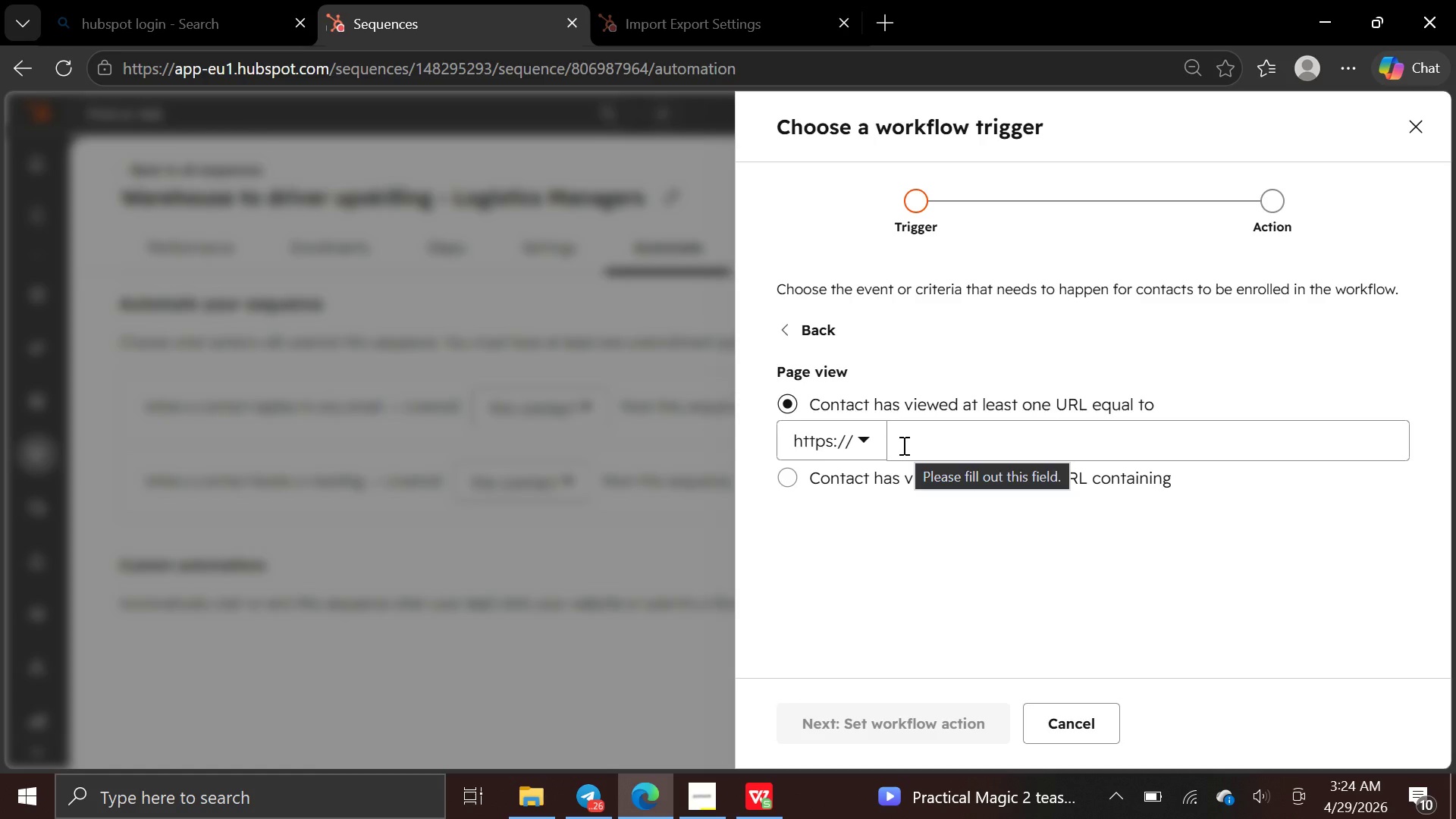 
left_click([902, 445])
 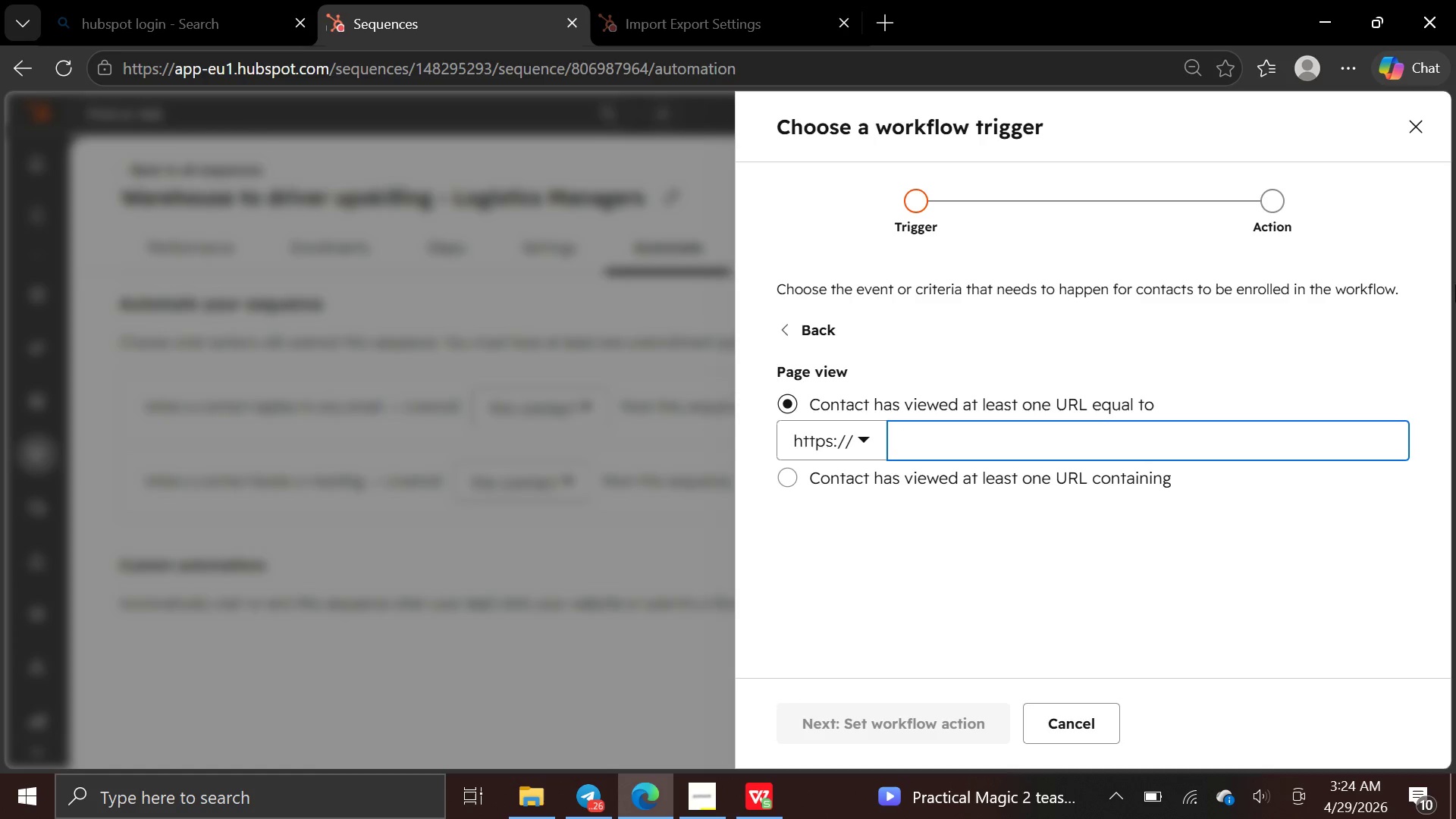 
wait(6.55)
 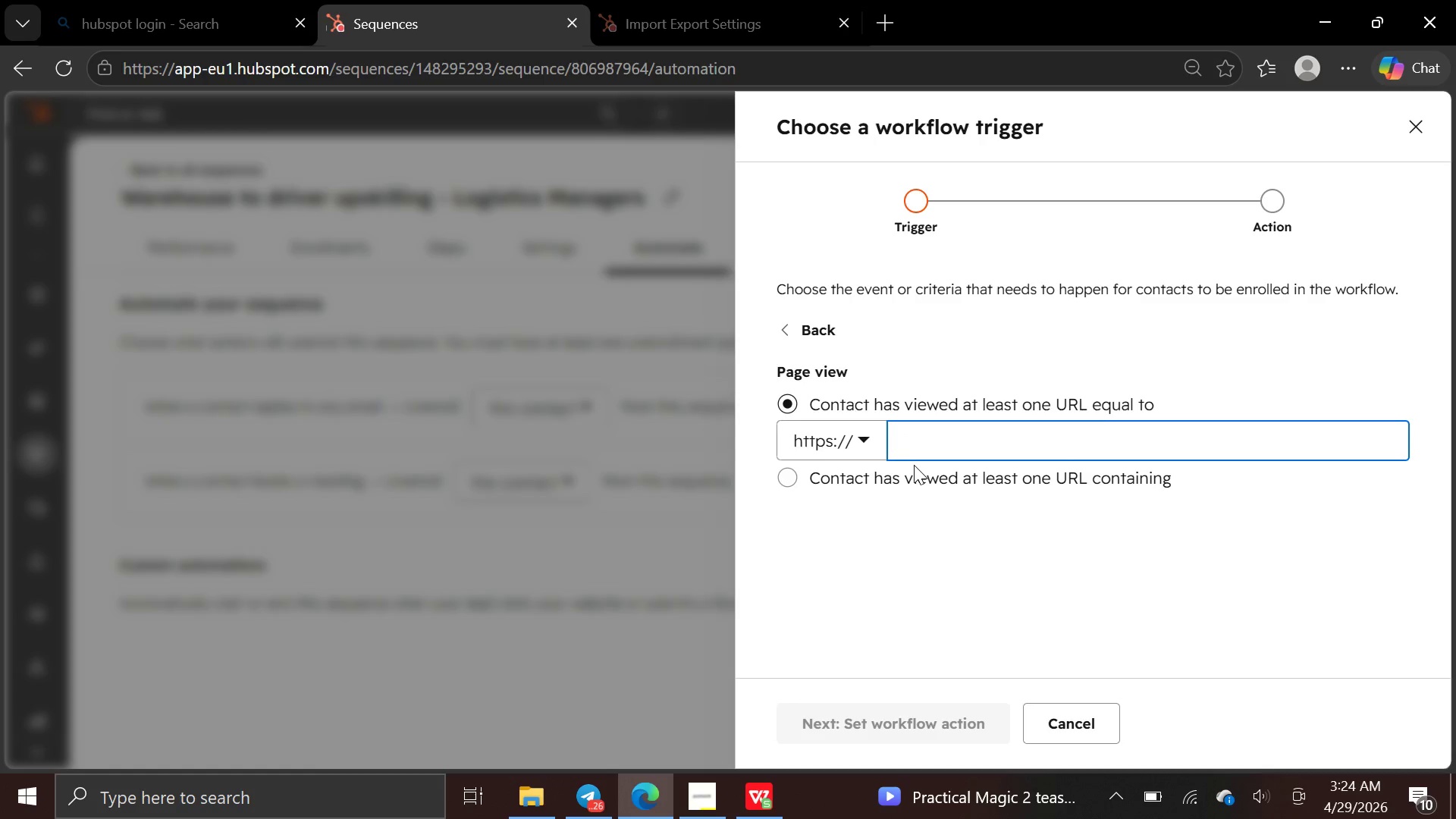 
left_click([1415, 130])
 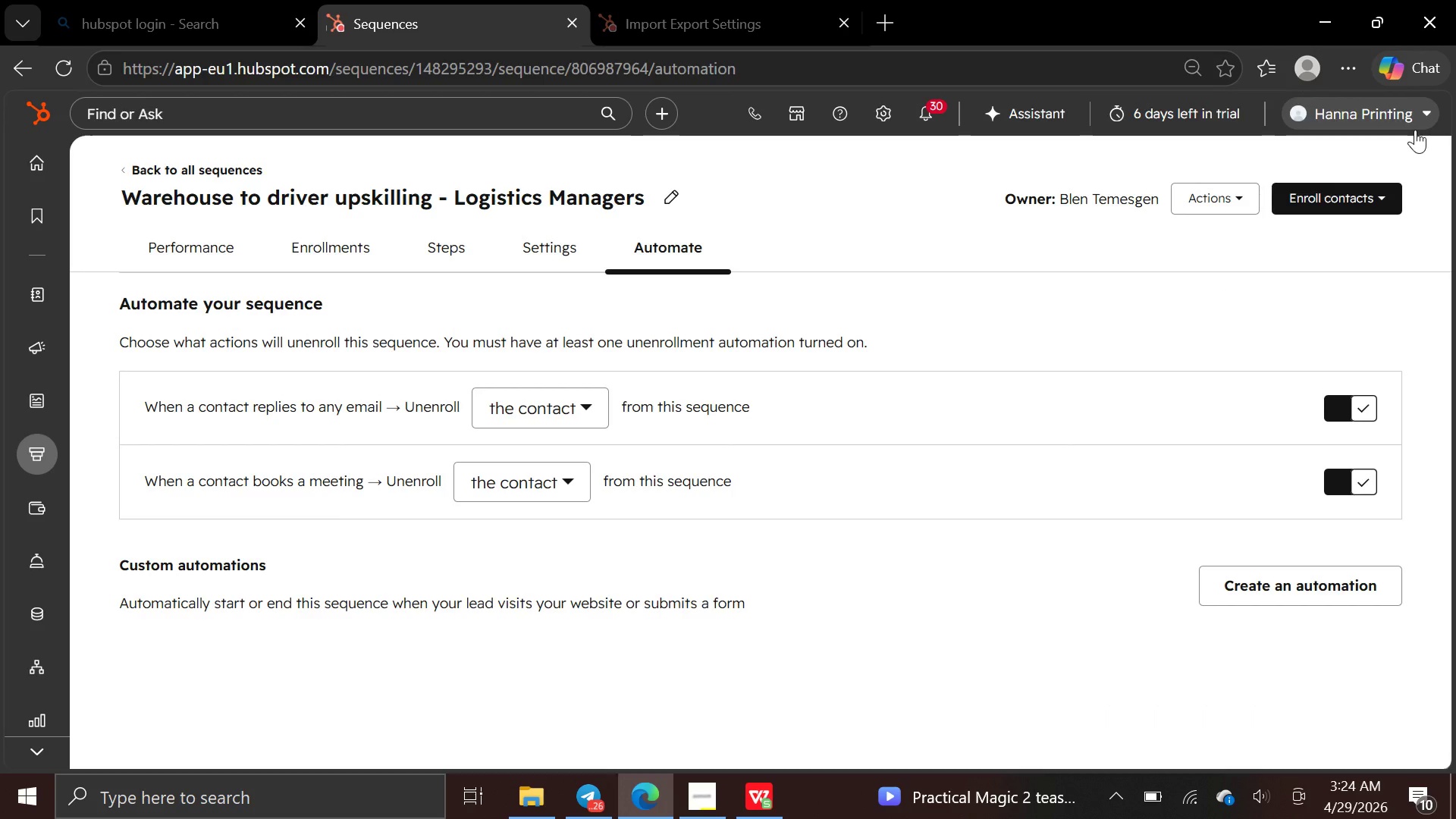 
wait(12.52)
 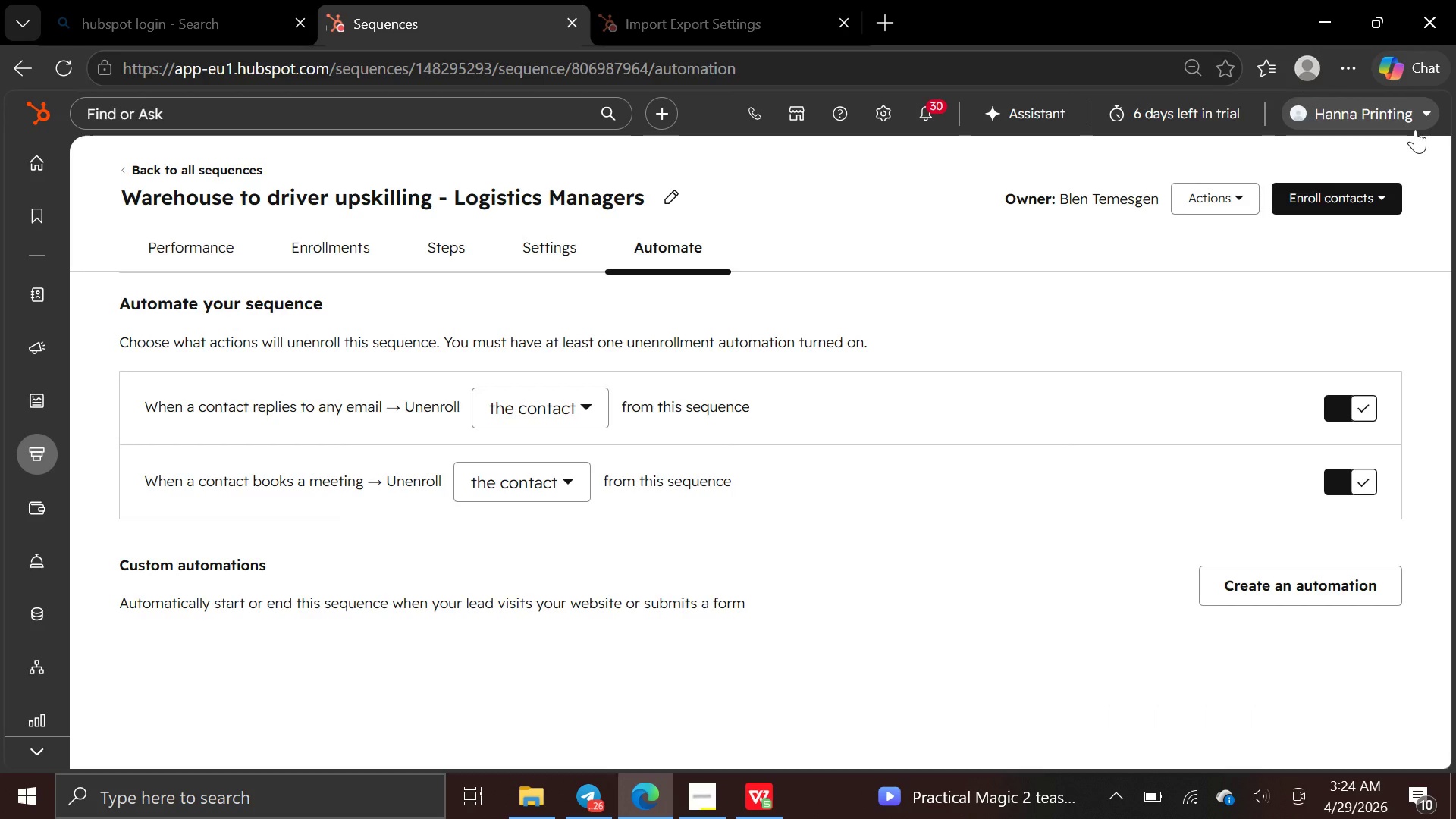 
double_click([548, 253])
 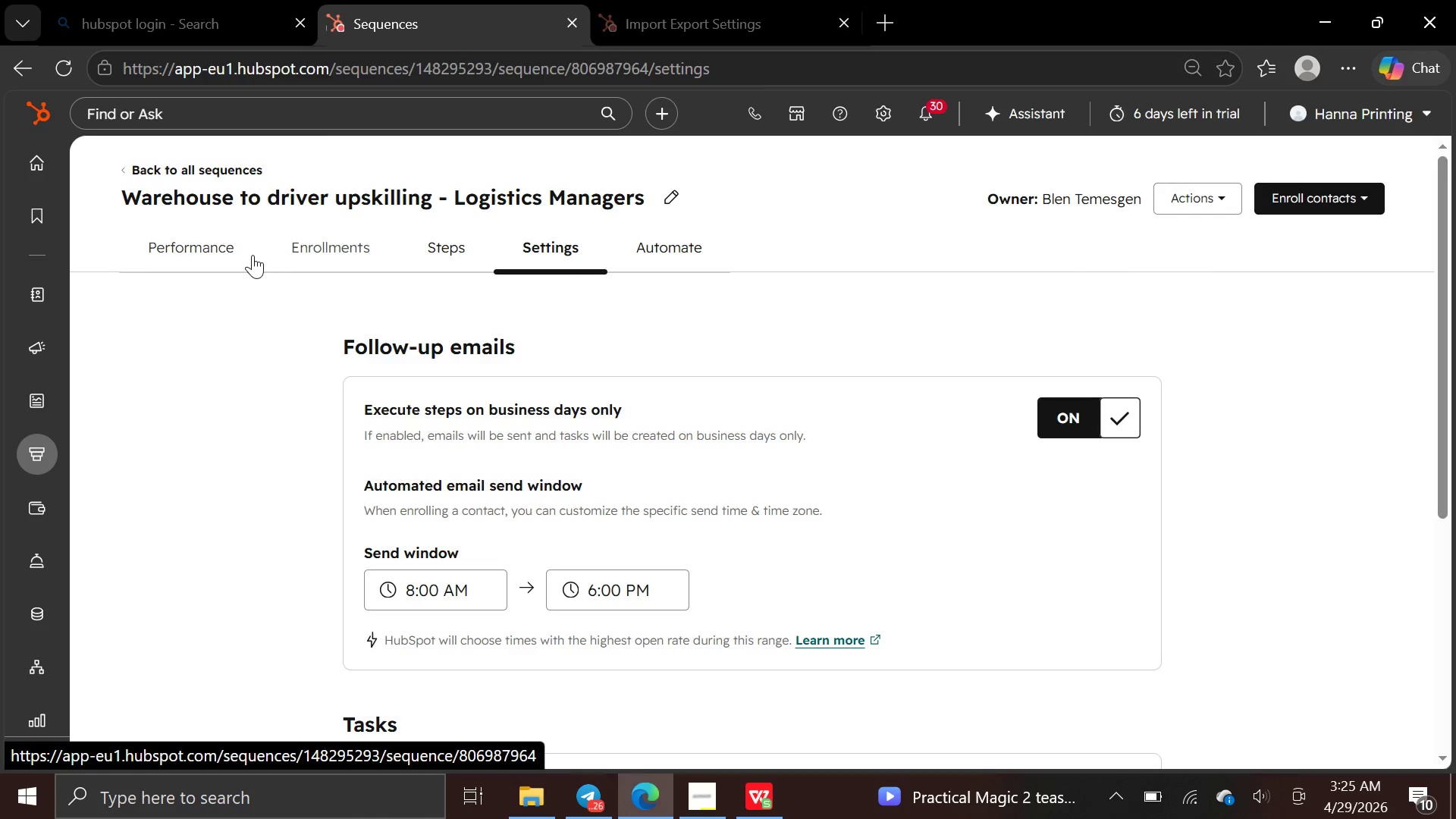 
left_click([320, 251])
 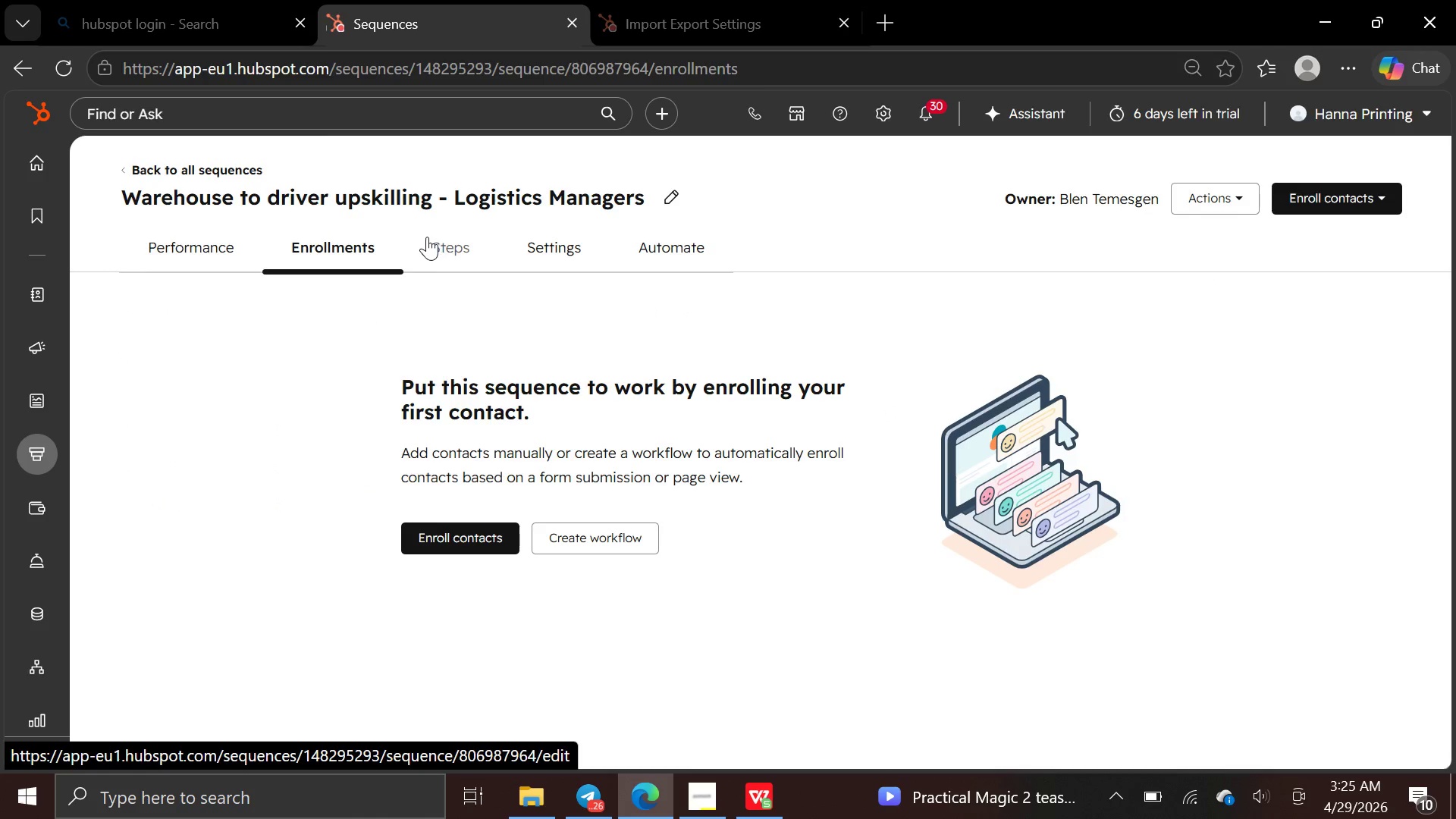 
left_click([426, 237])
 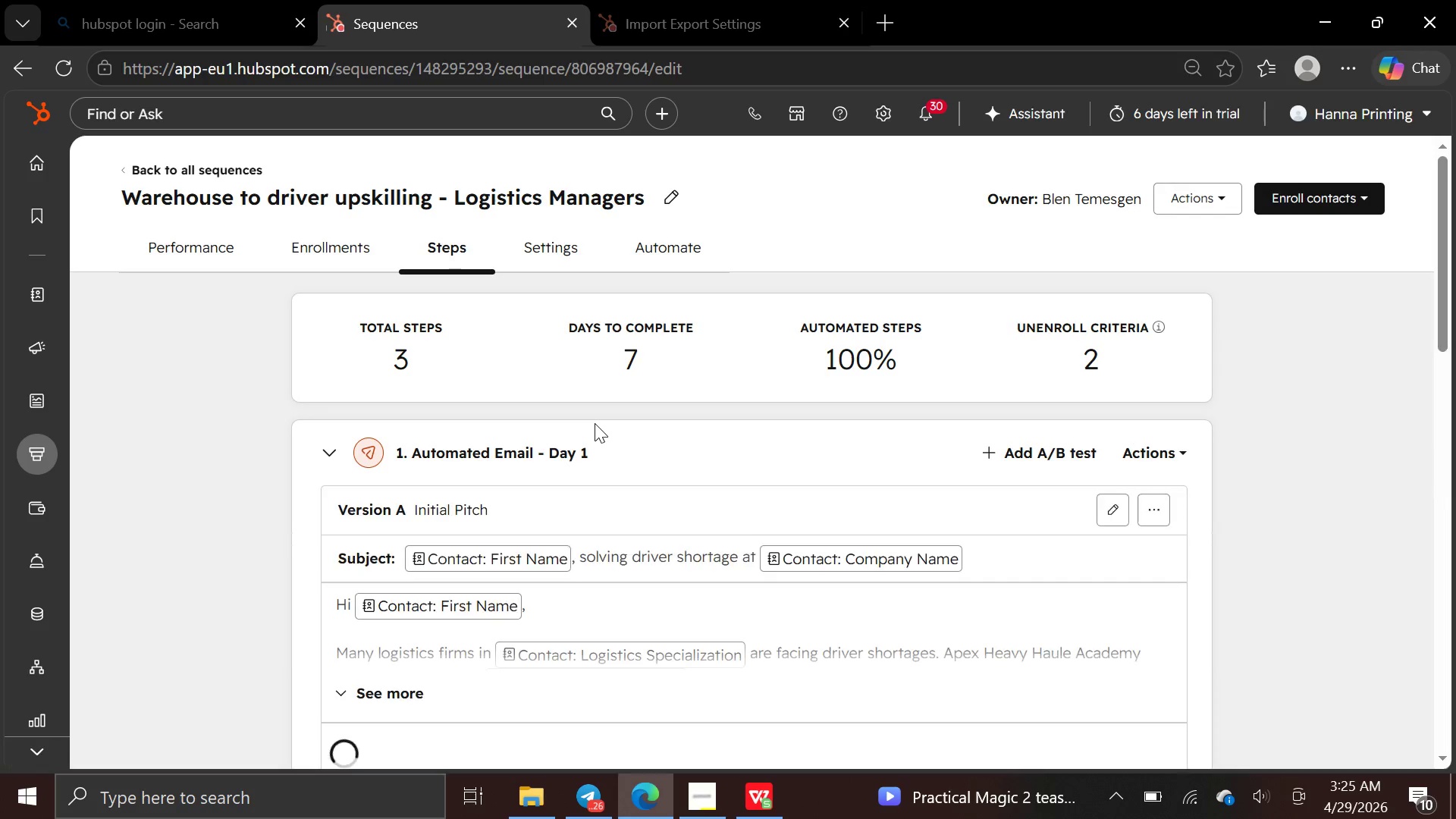 
key(Control+Minus)
 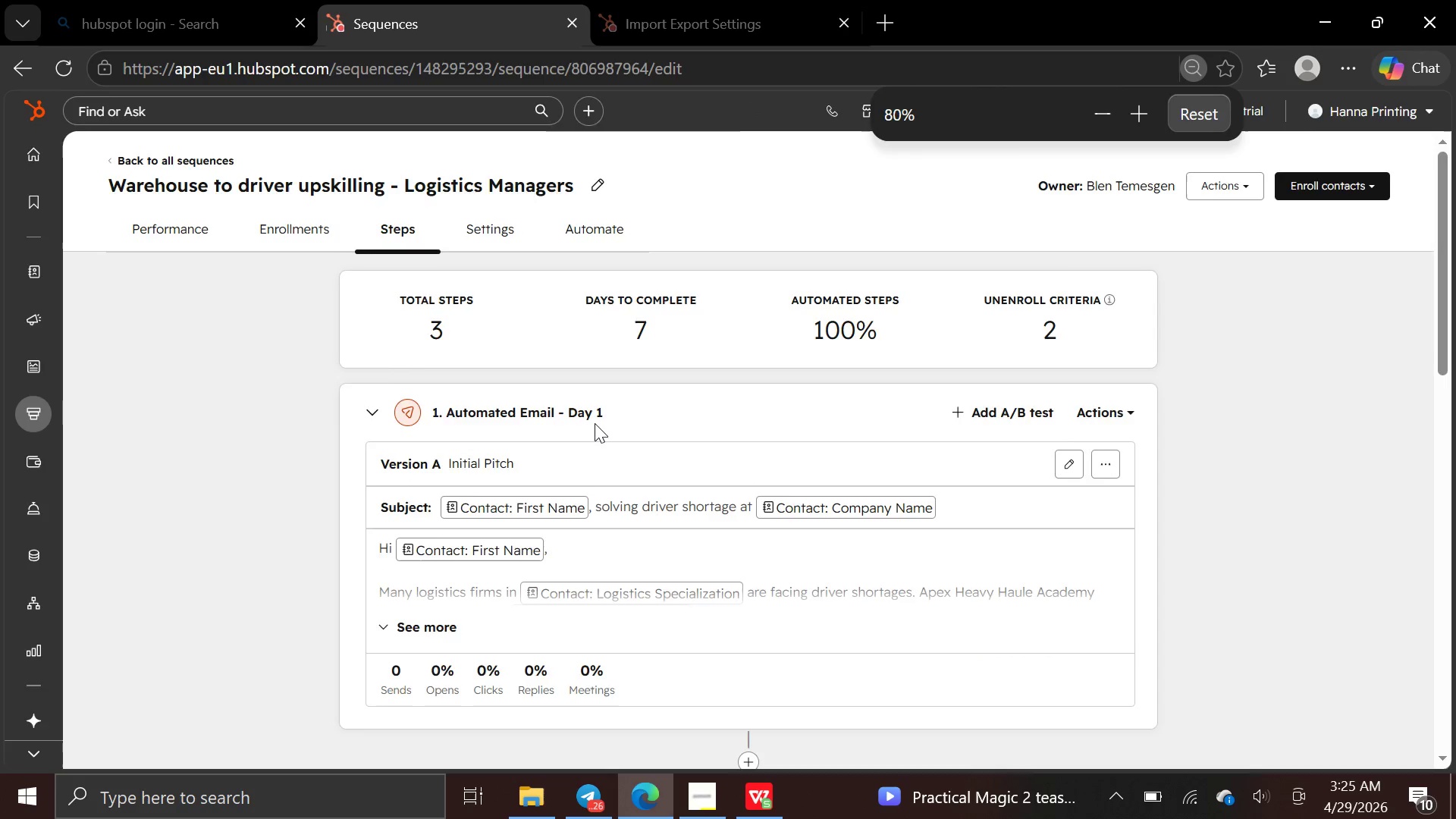 
key(Control+Minus)
 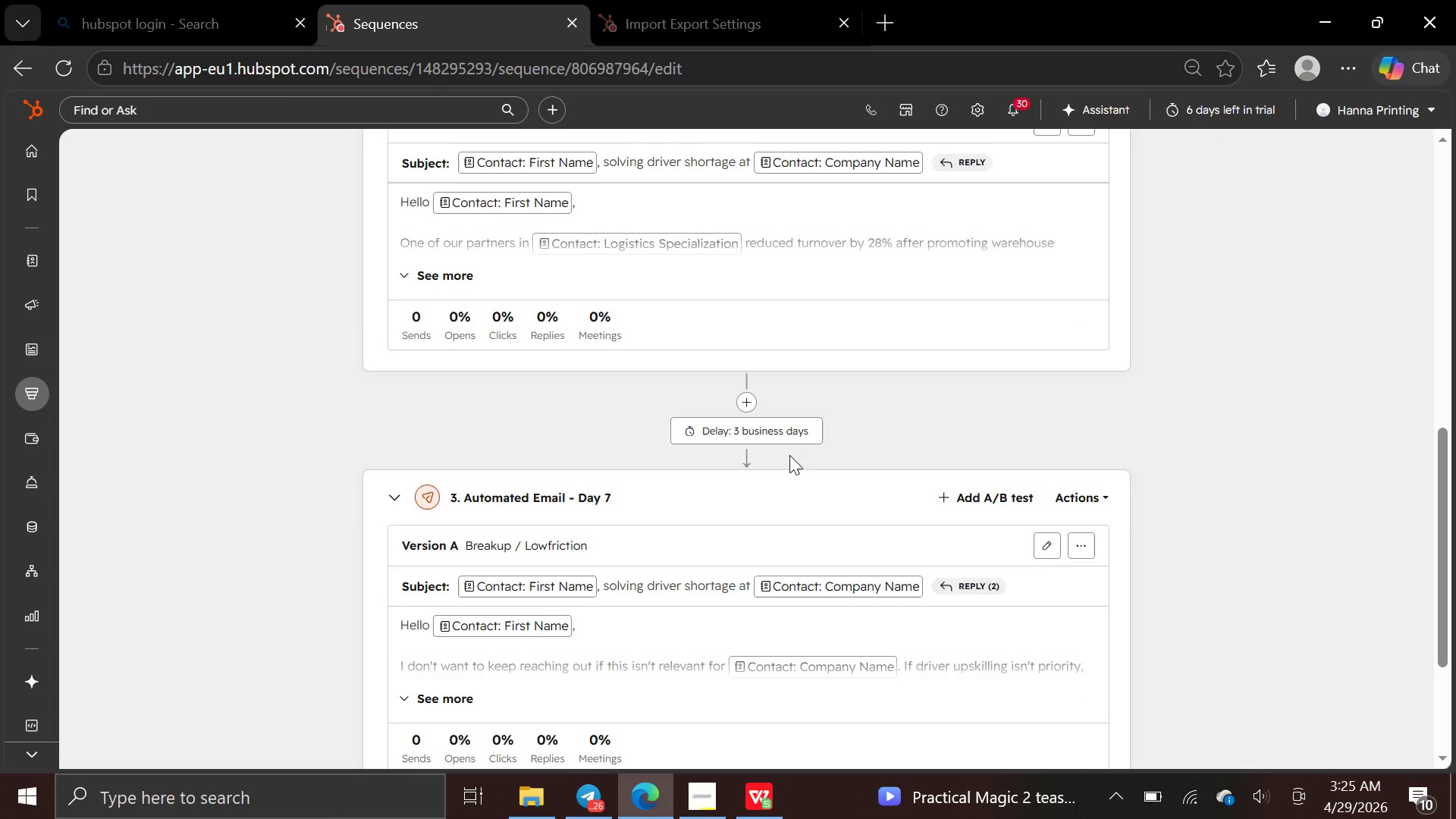 
wait(12.06)
 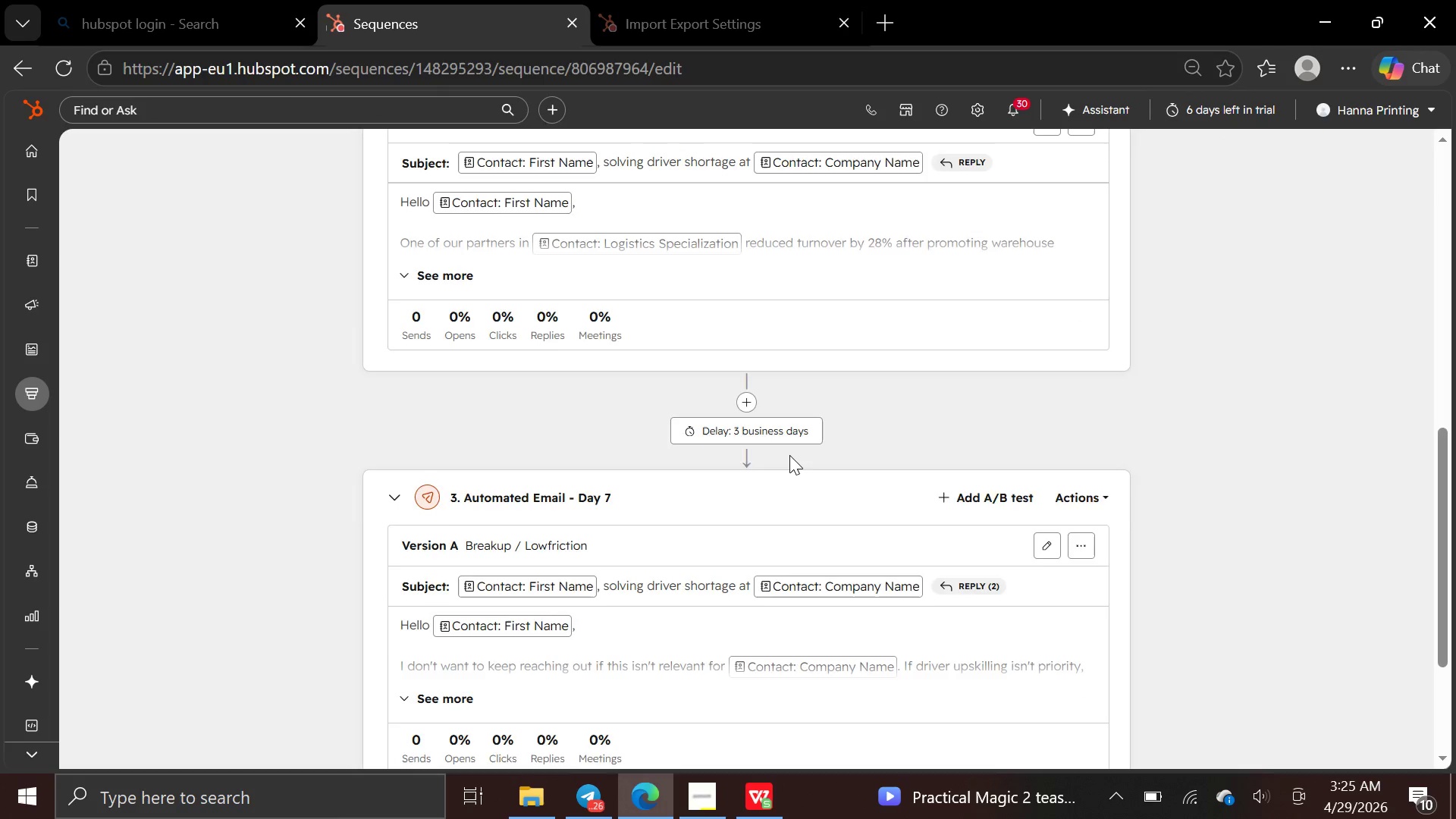 
left_click([237, 102])
 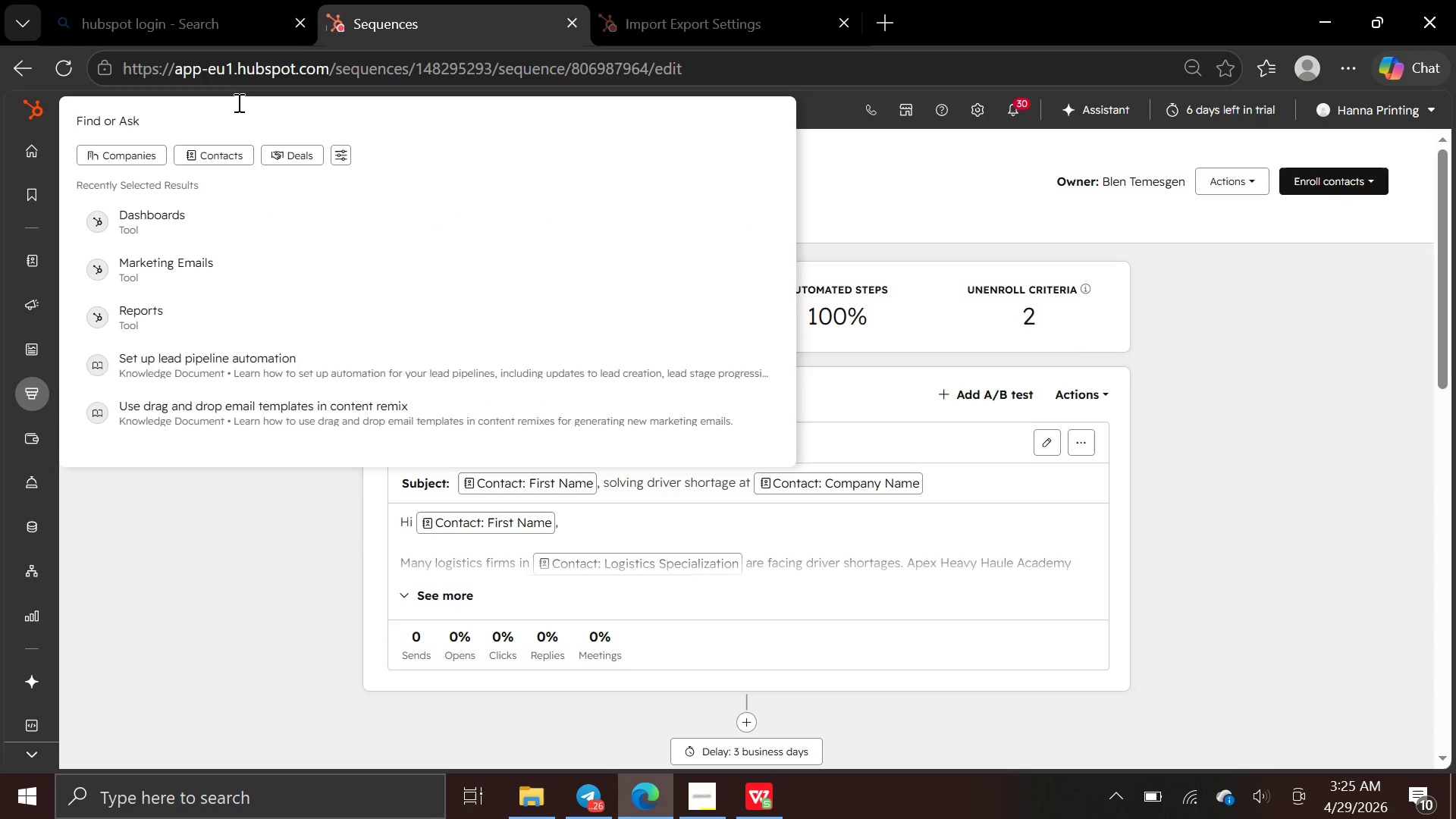 
type(re)
 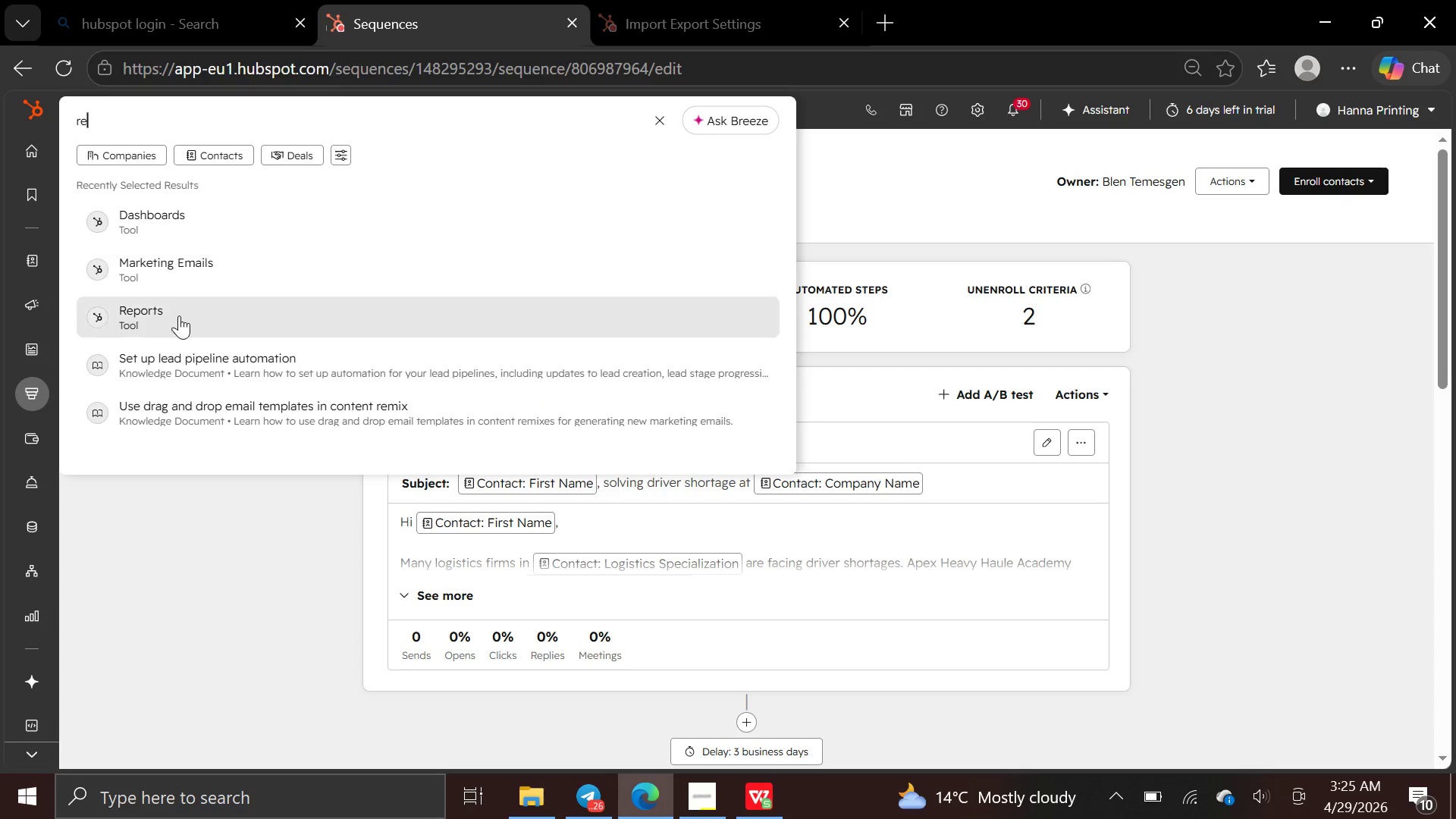 
left_click([177, 323])
 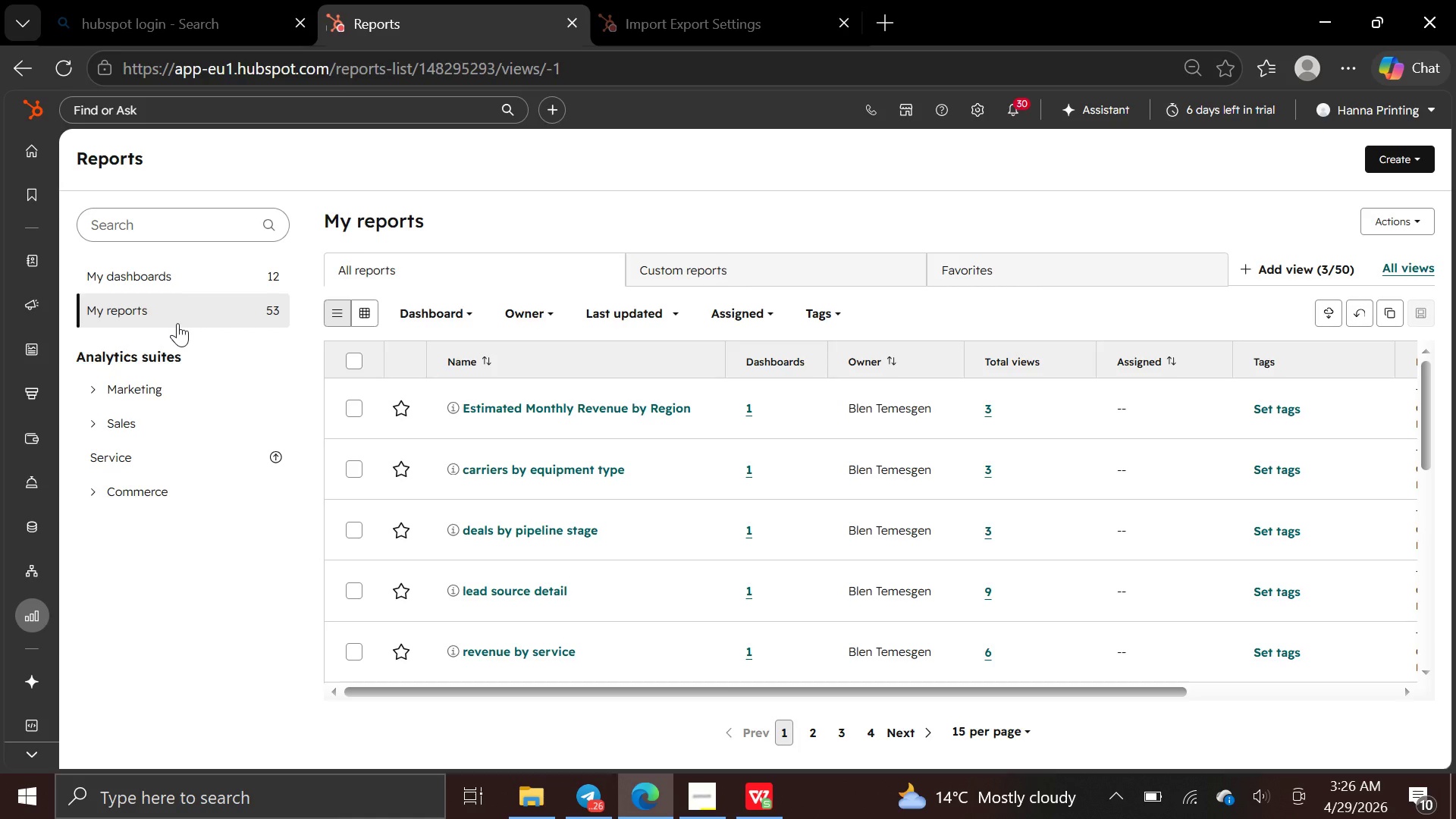 
wait(50.84)
 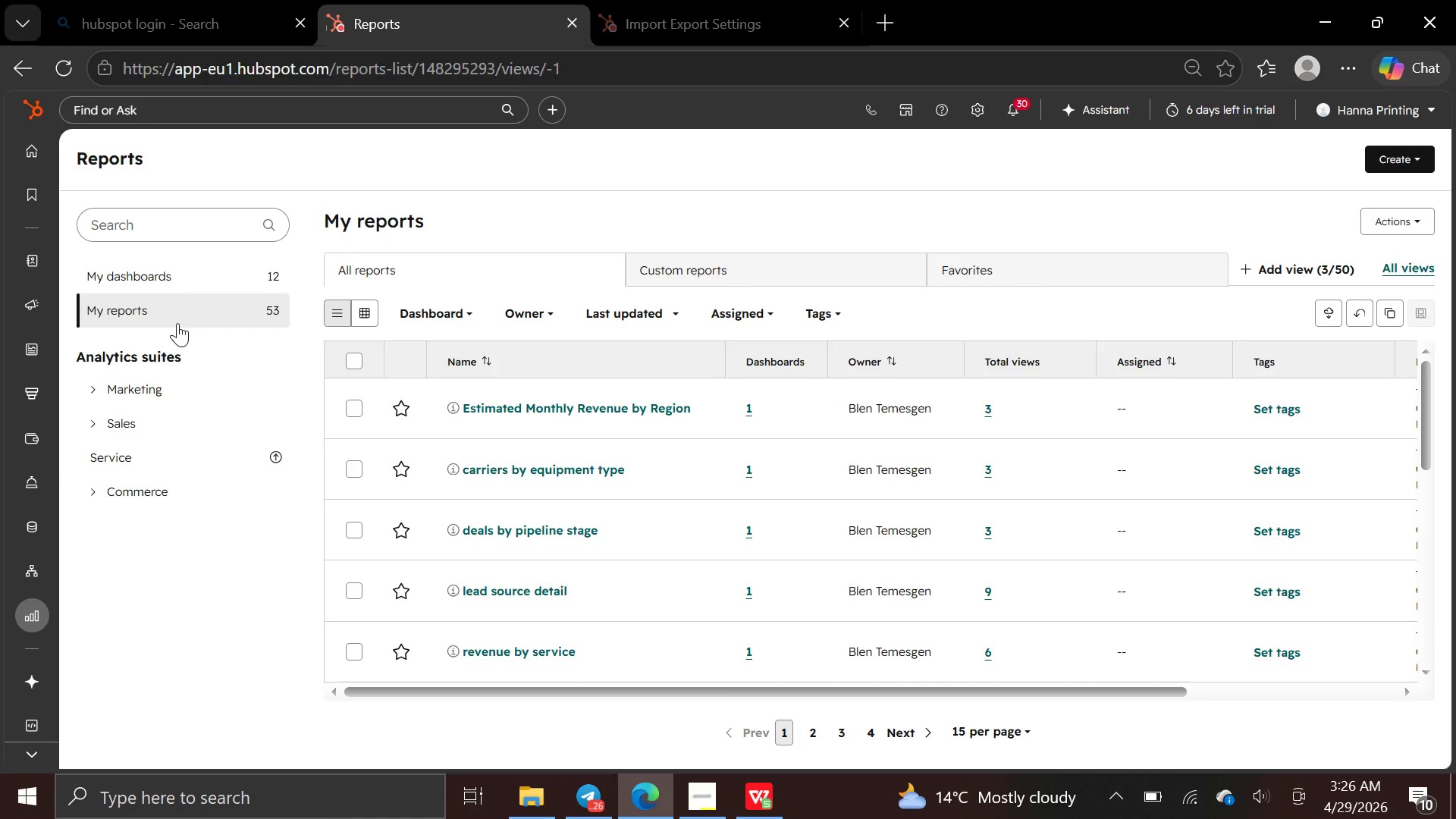 
left_click([1406, 158])
 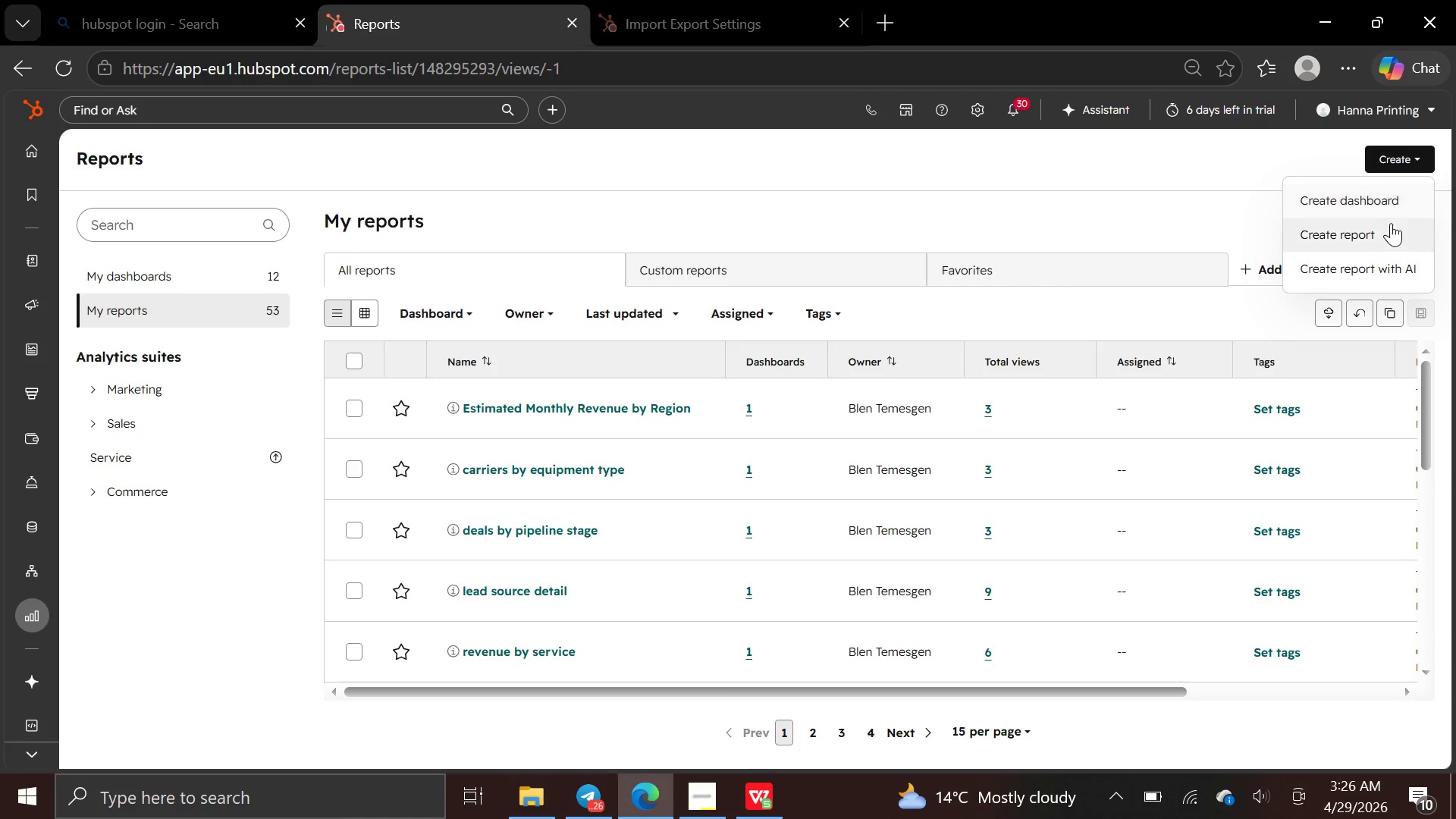 
left_click([1391, 224])
 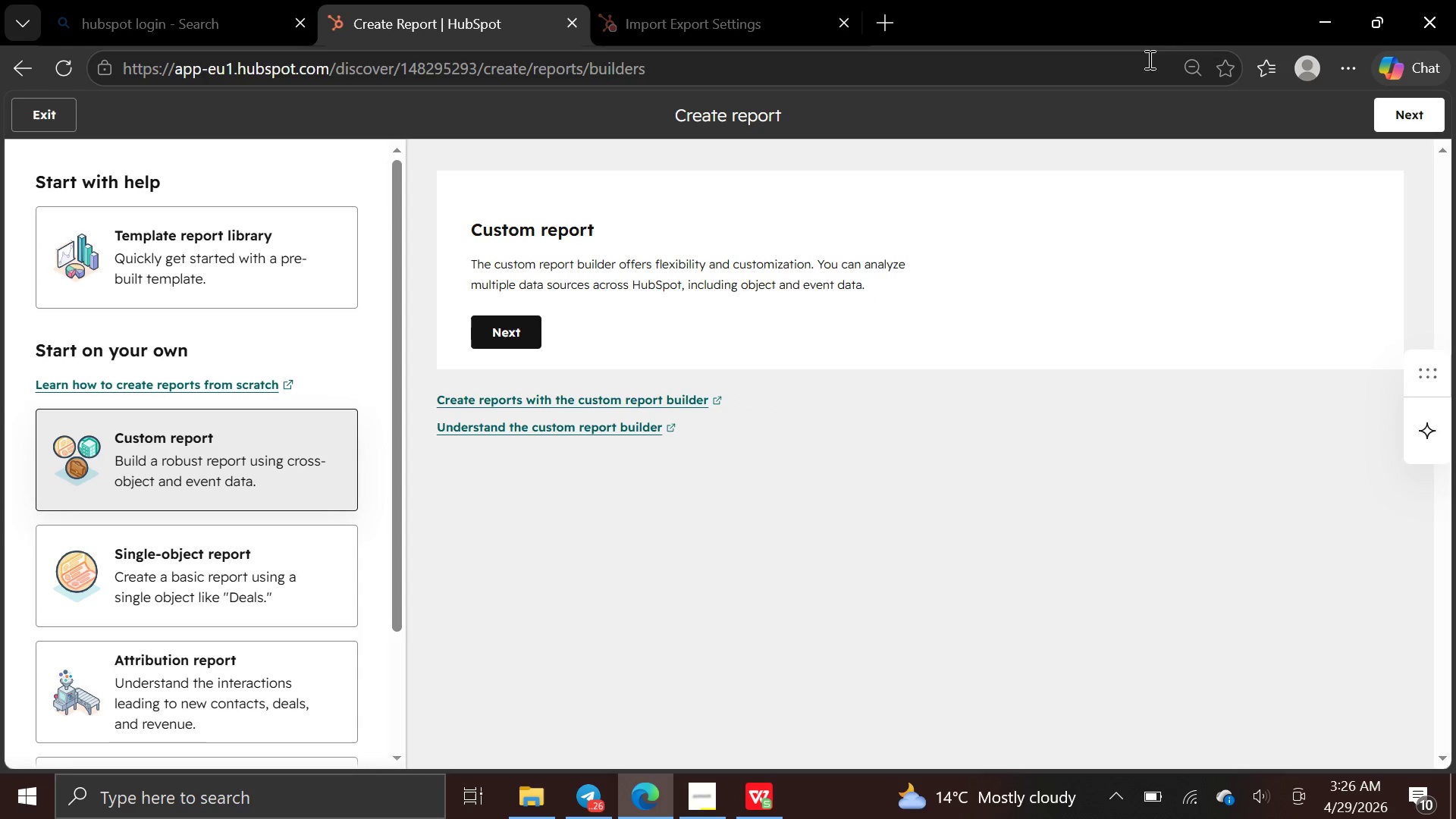 
wait(7.39)
 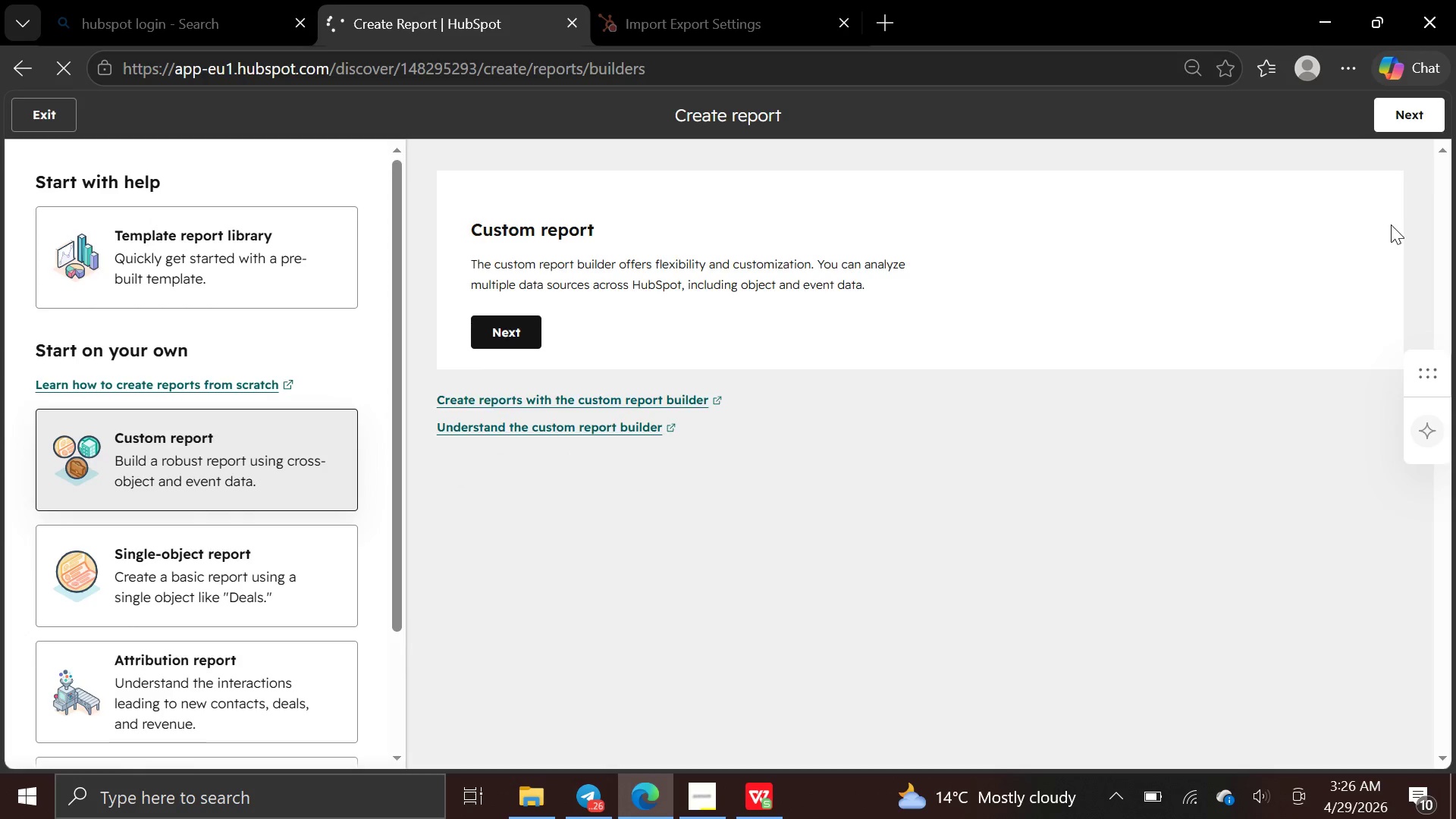 
left_click([249, 598])
 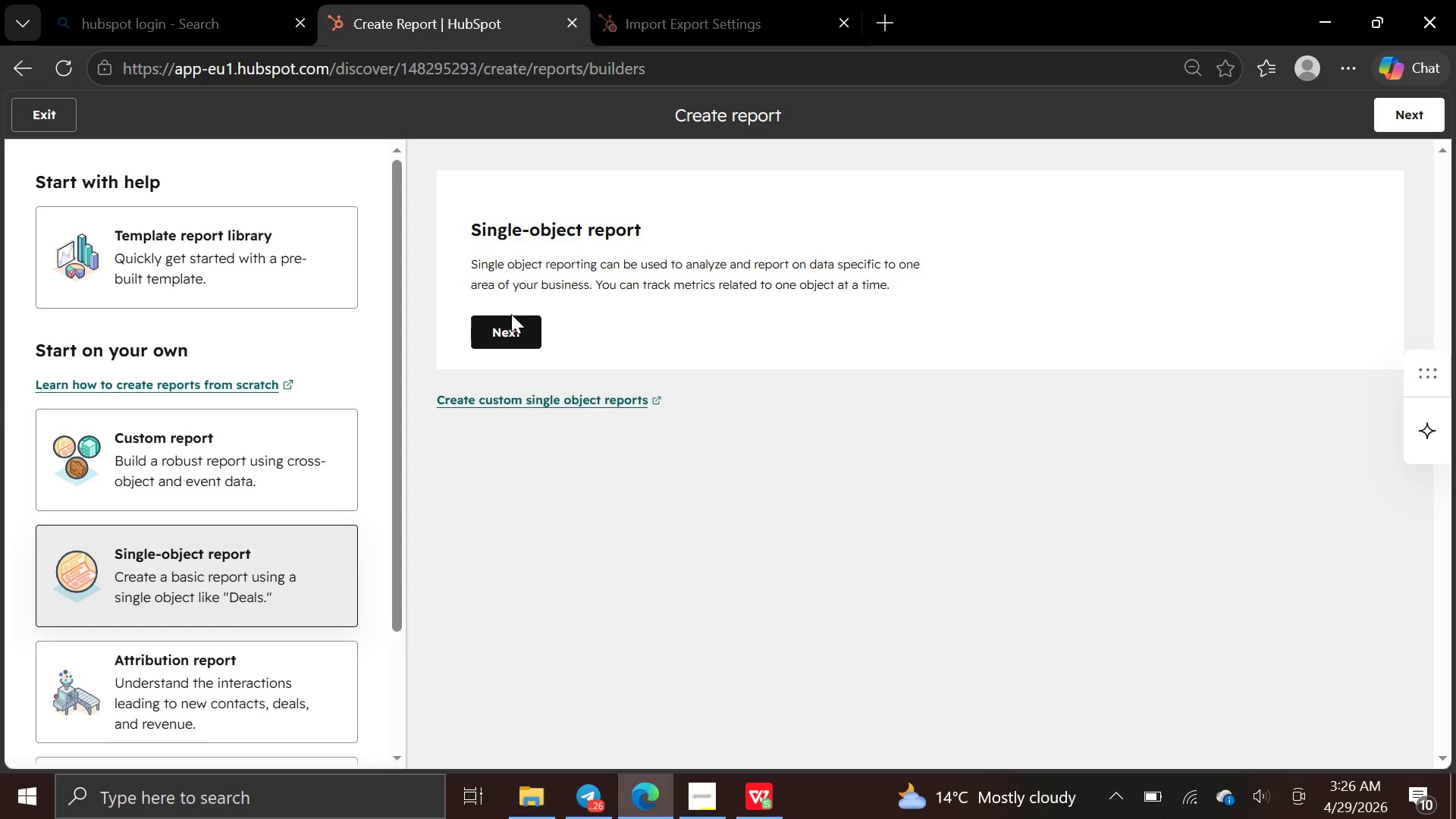 
left_click([510, 327])
 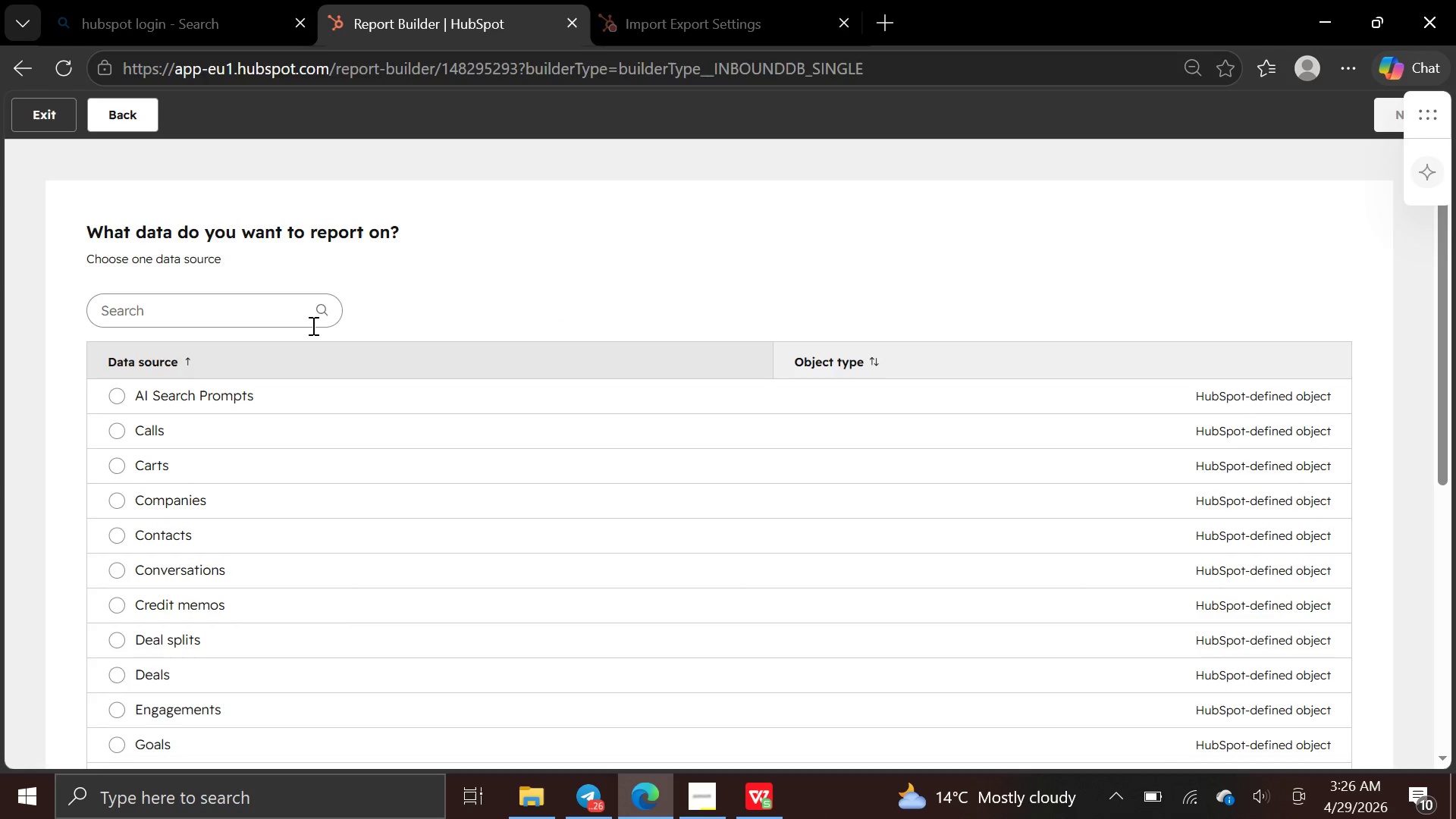 
left_click([293, 306])
 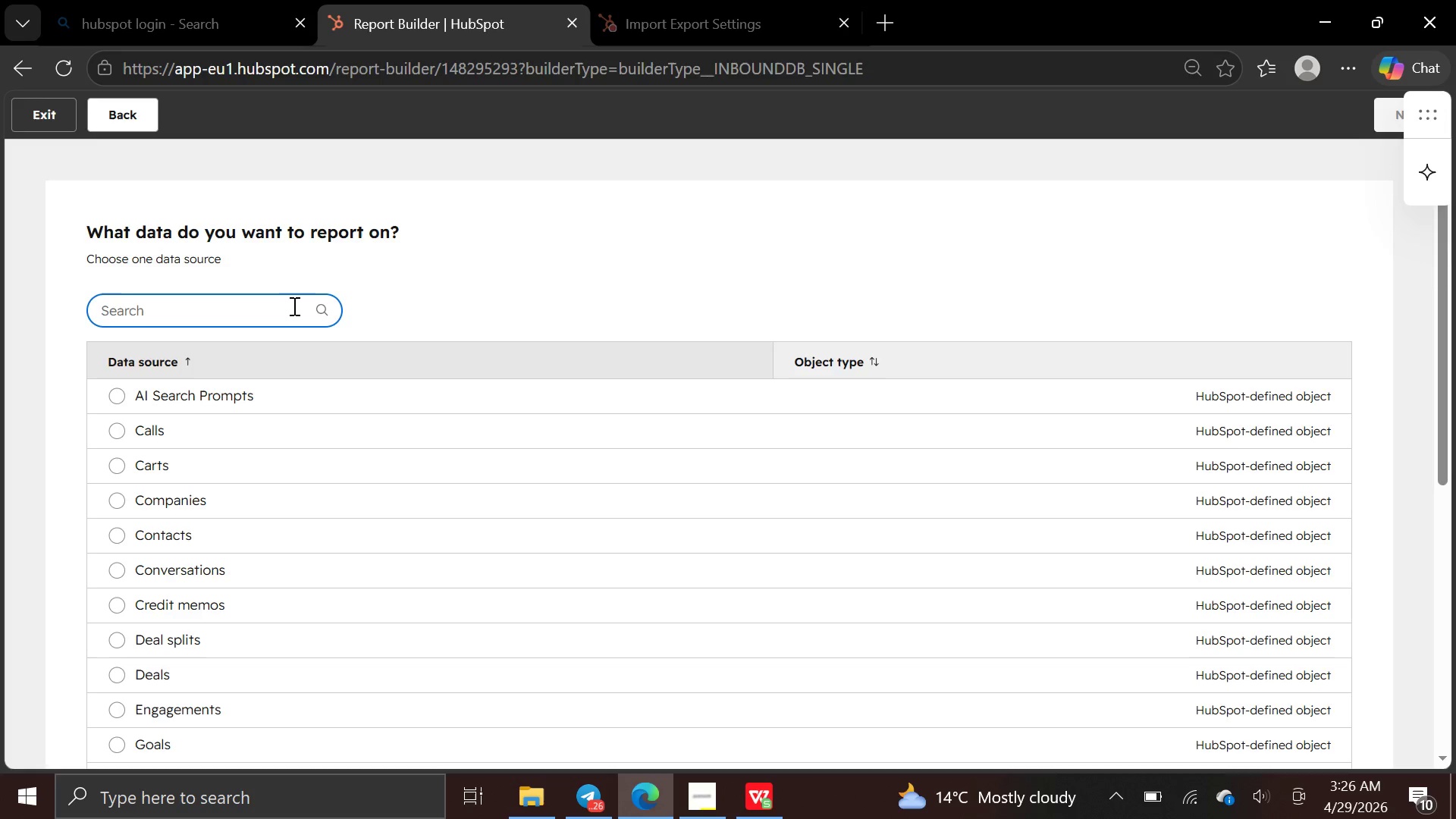 
type(se)
 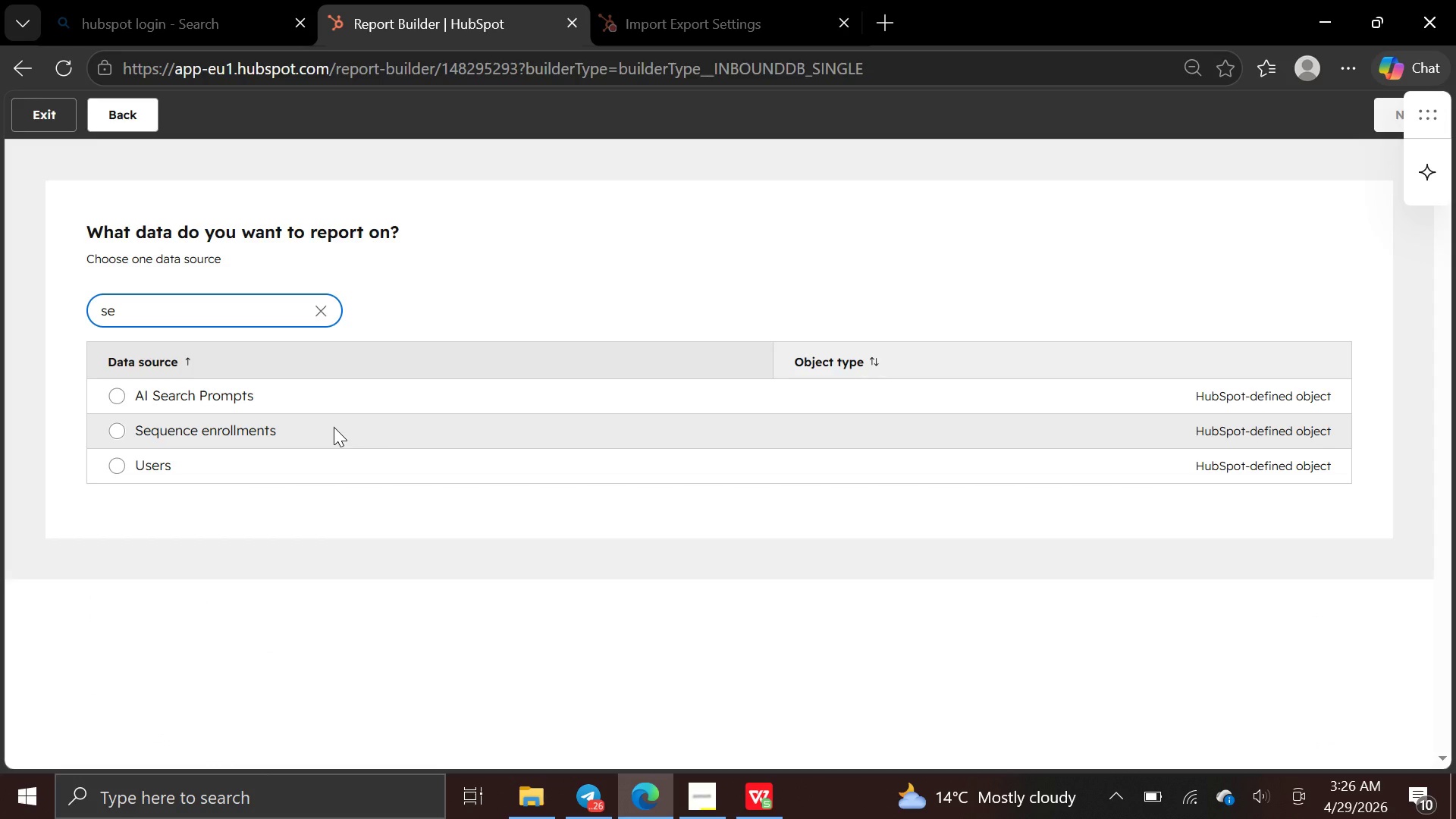 
left_click([334, 427])
 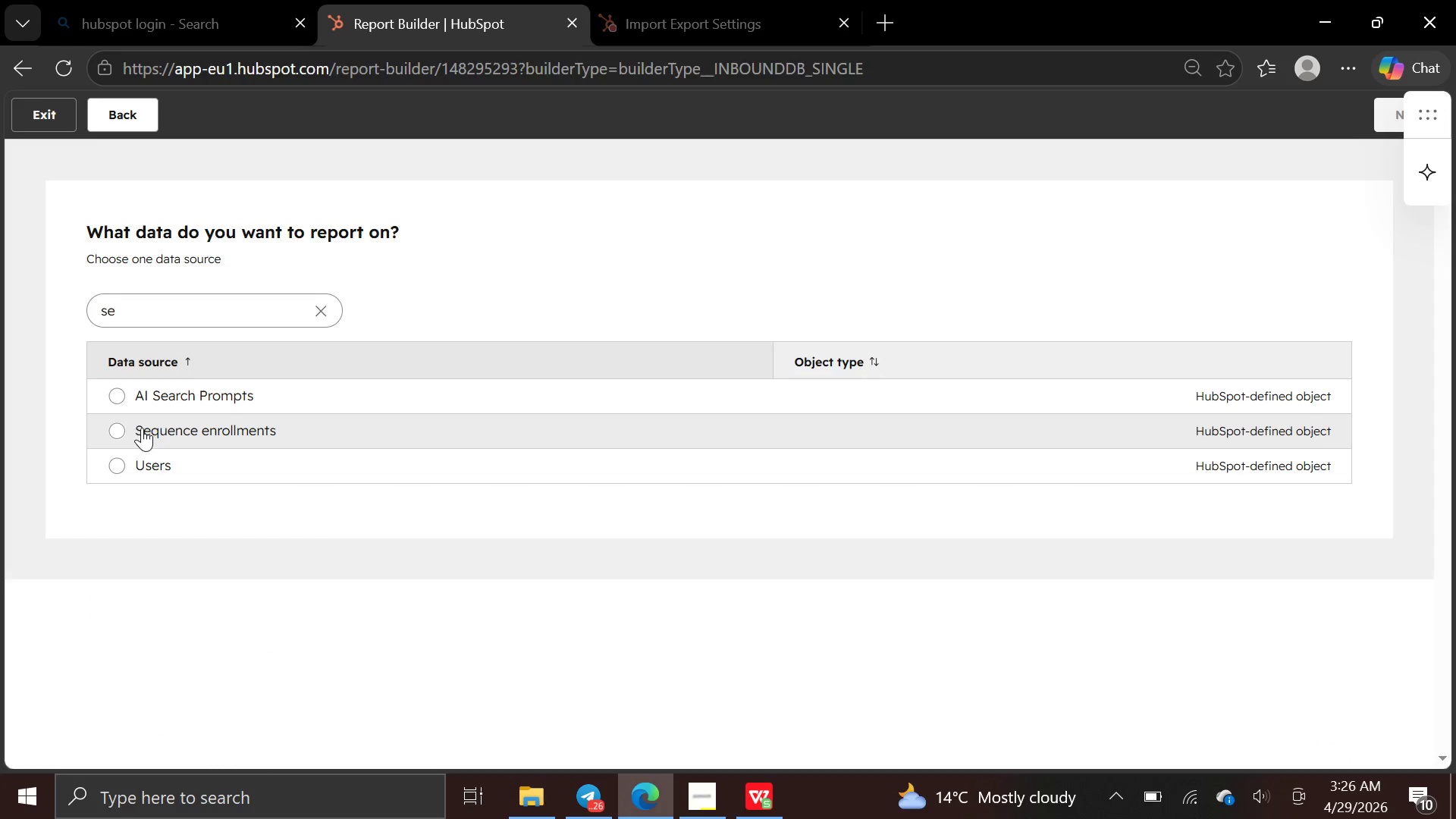 
left_click([120, 426])
 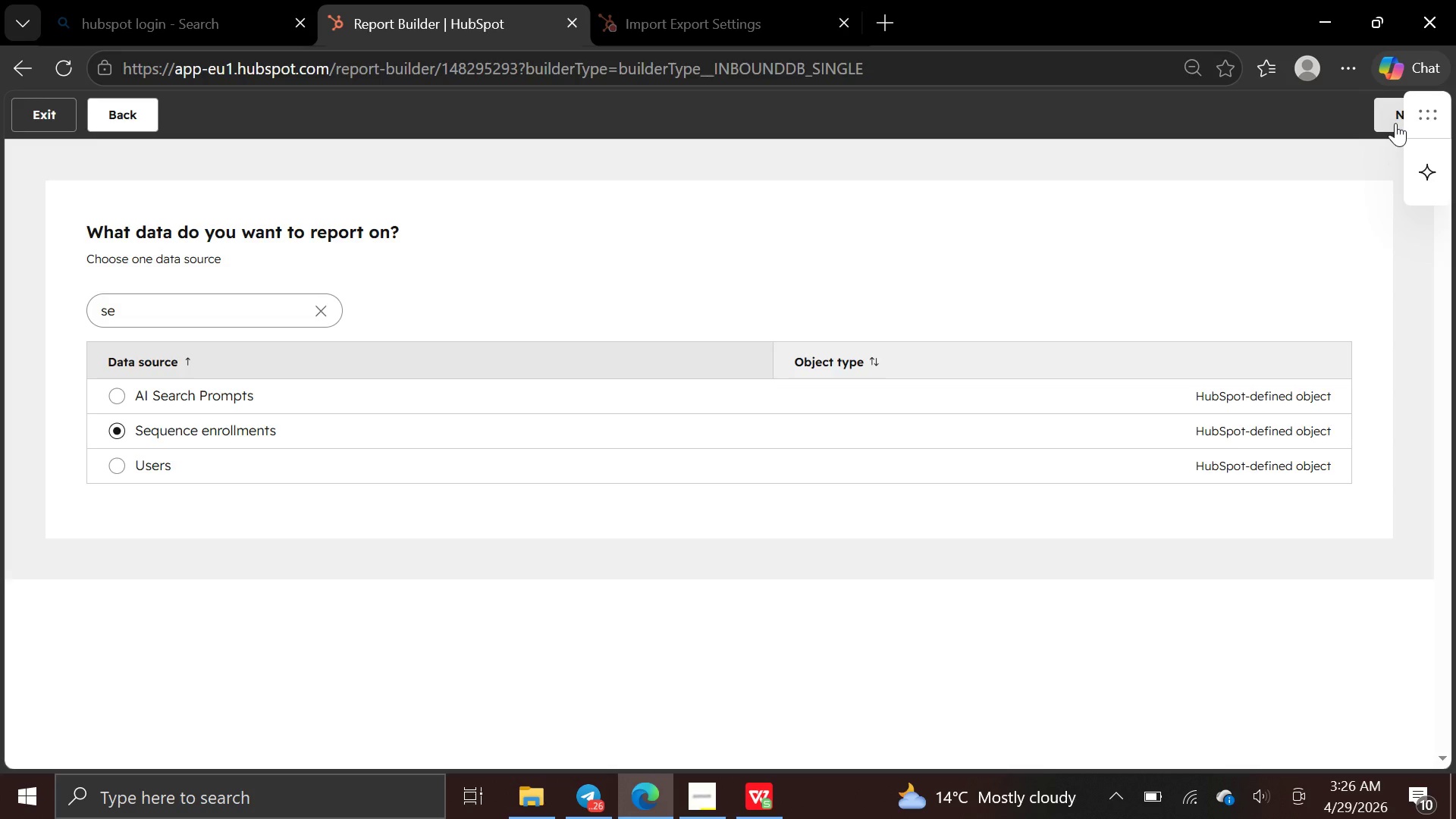 
wait(5.64)
 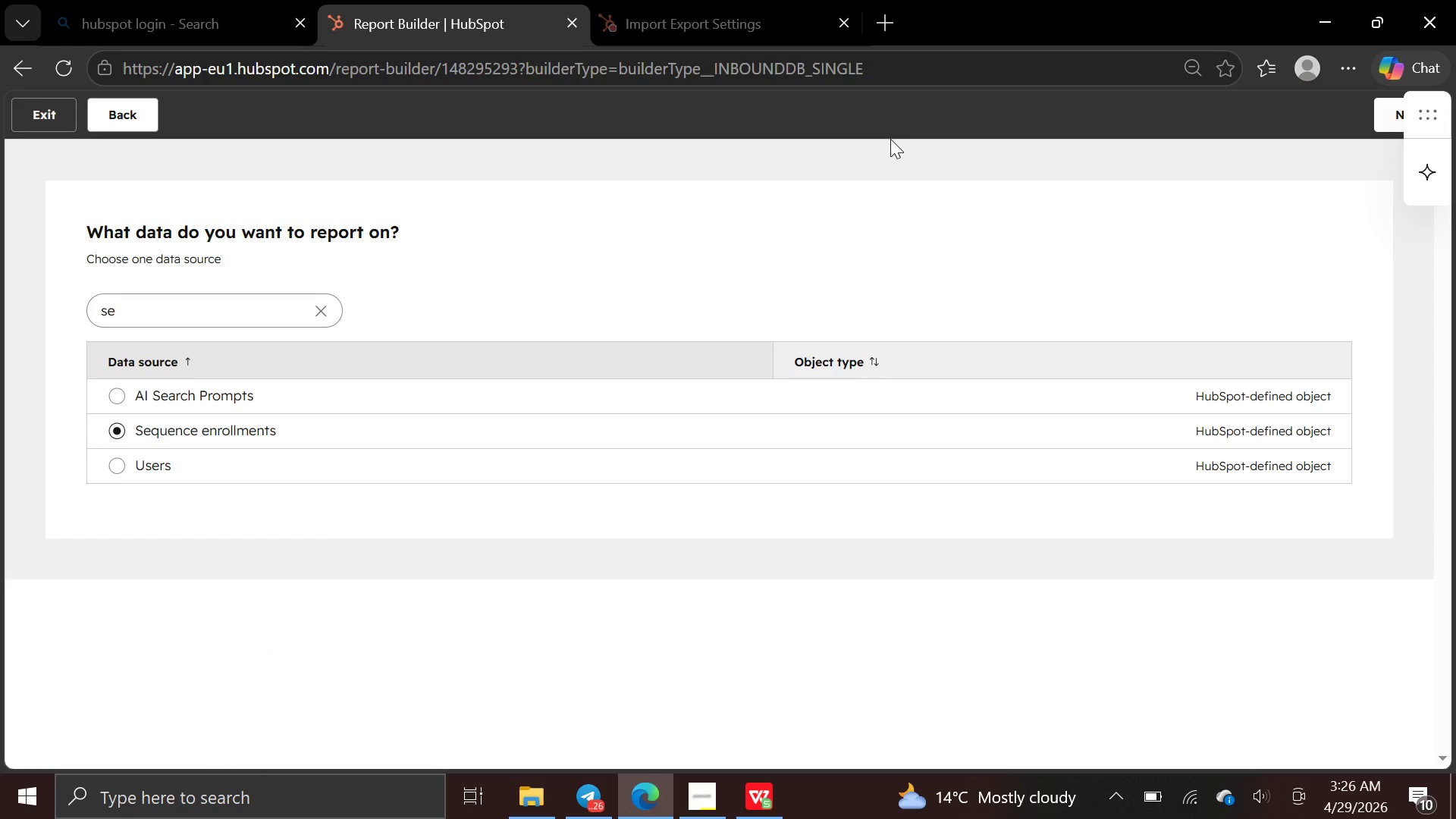 
left_click([1395, 123])
 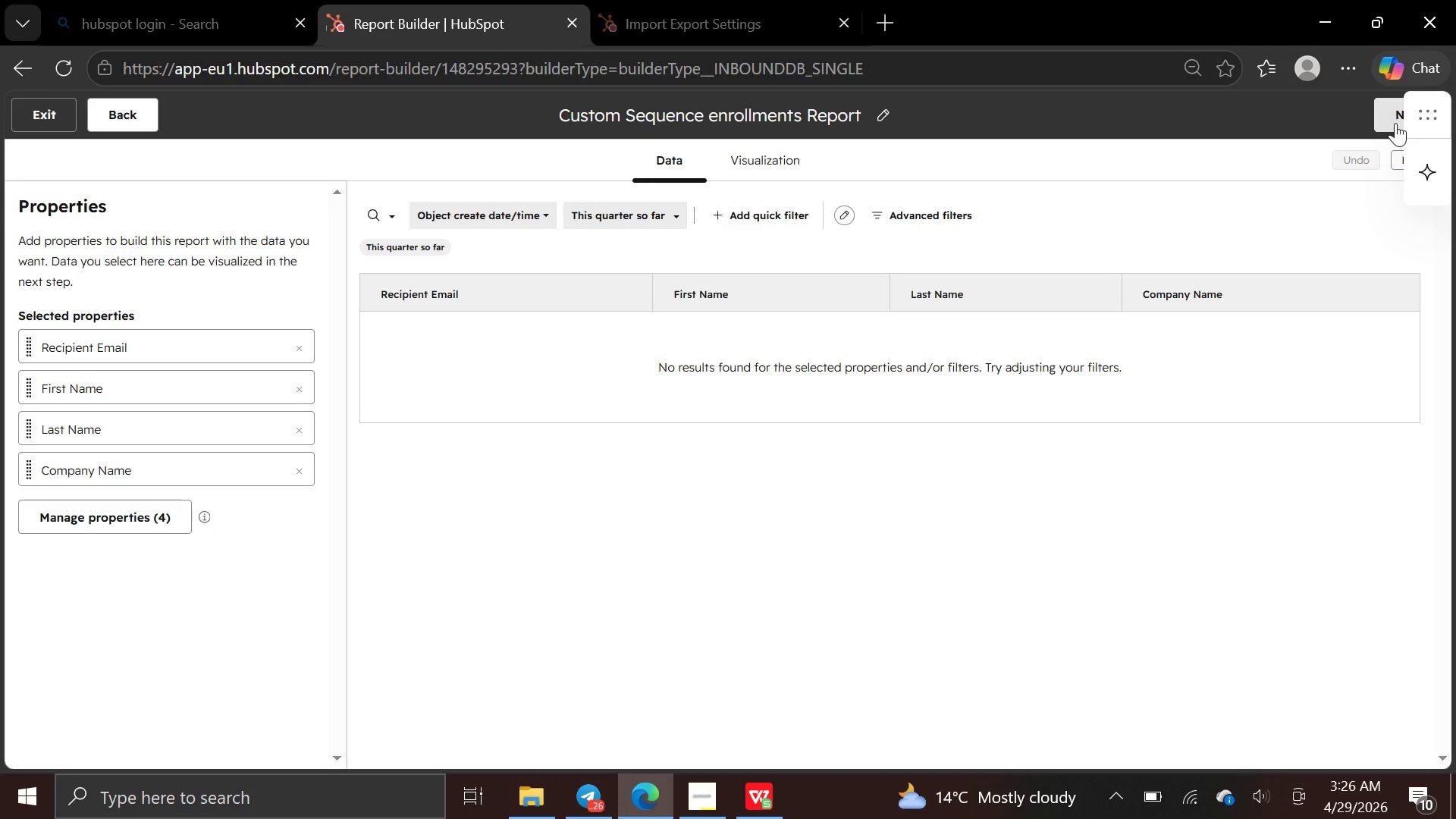 
wait(13.0)
 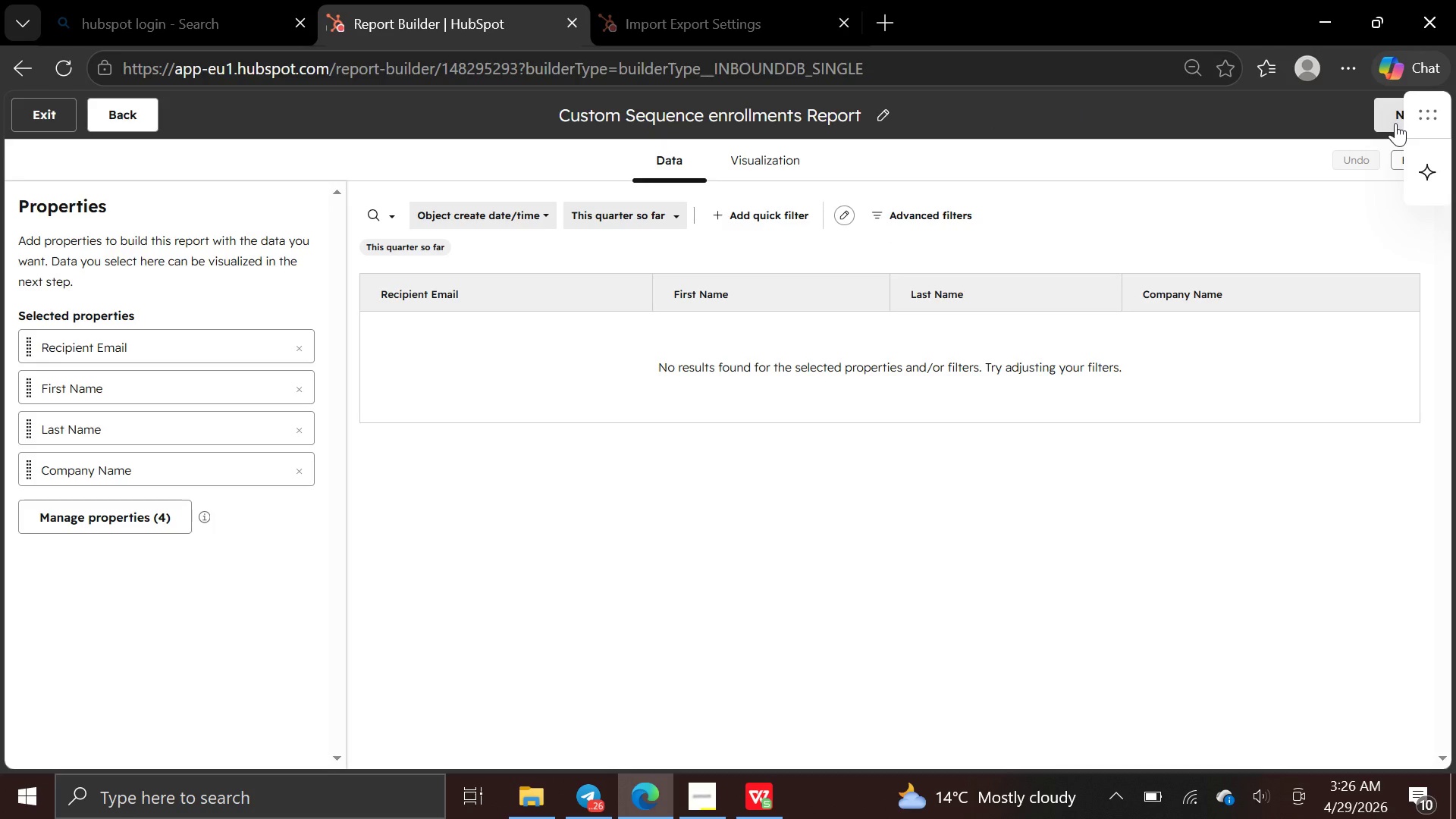 
left_click([110, 116])
 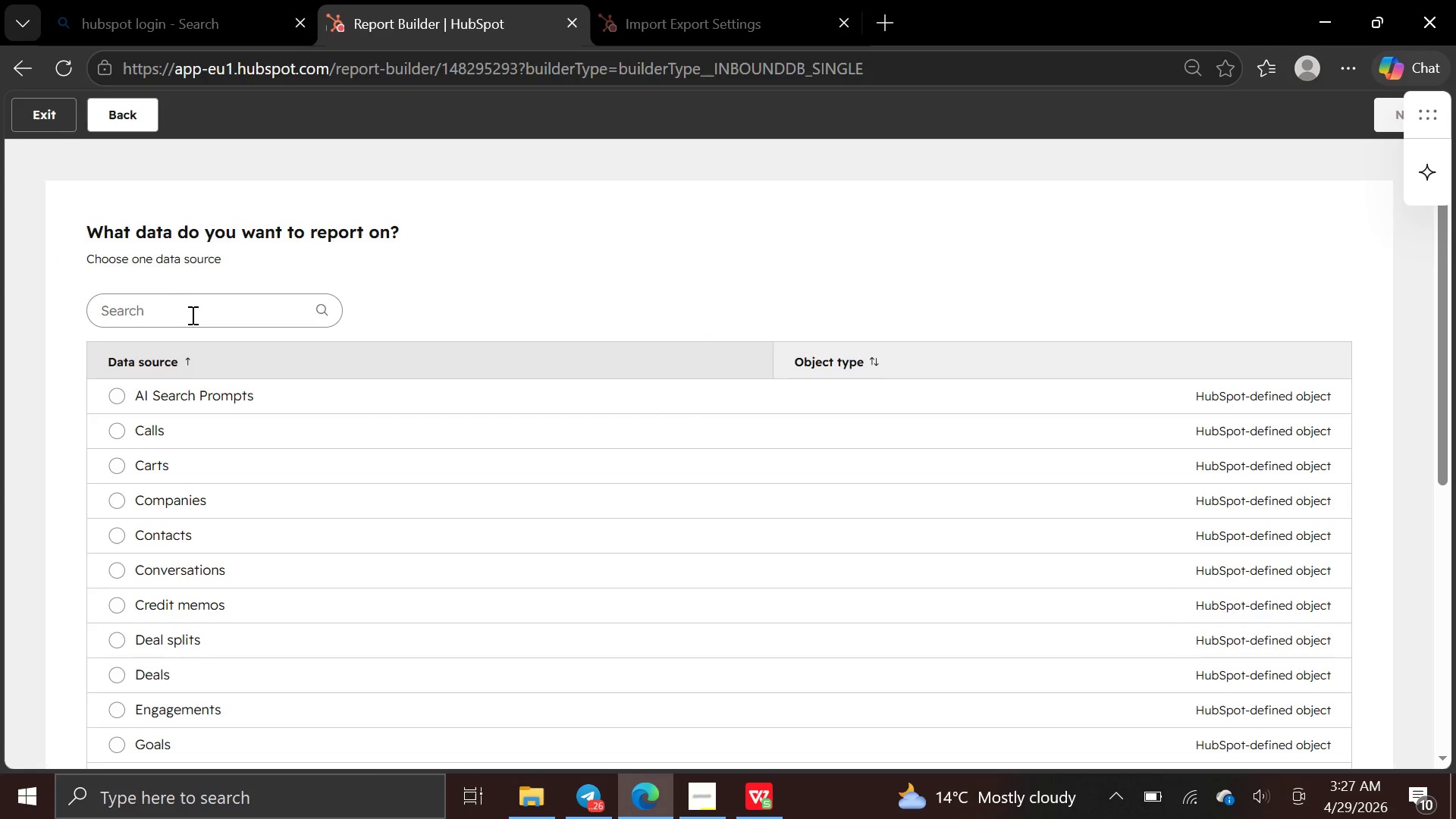 
left_click([193, 318])
 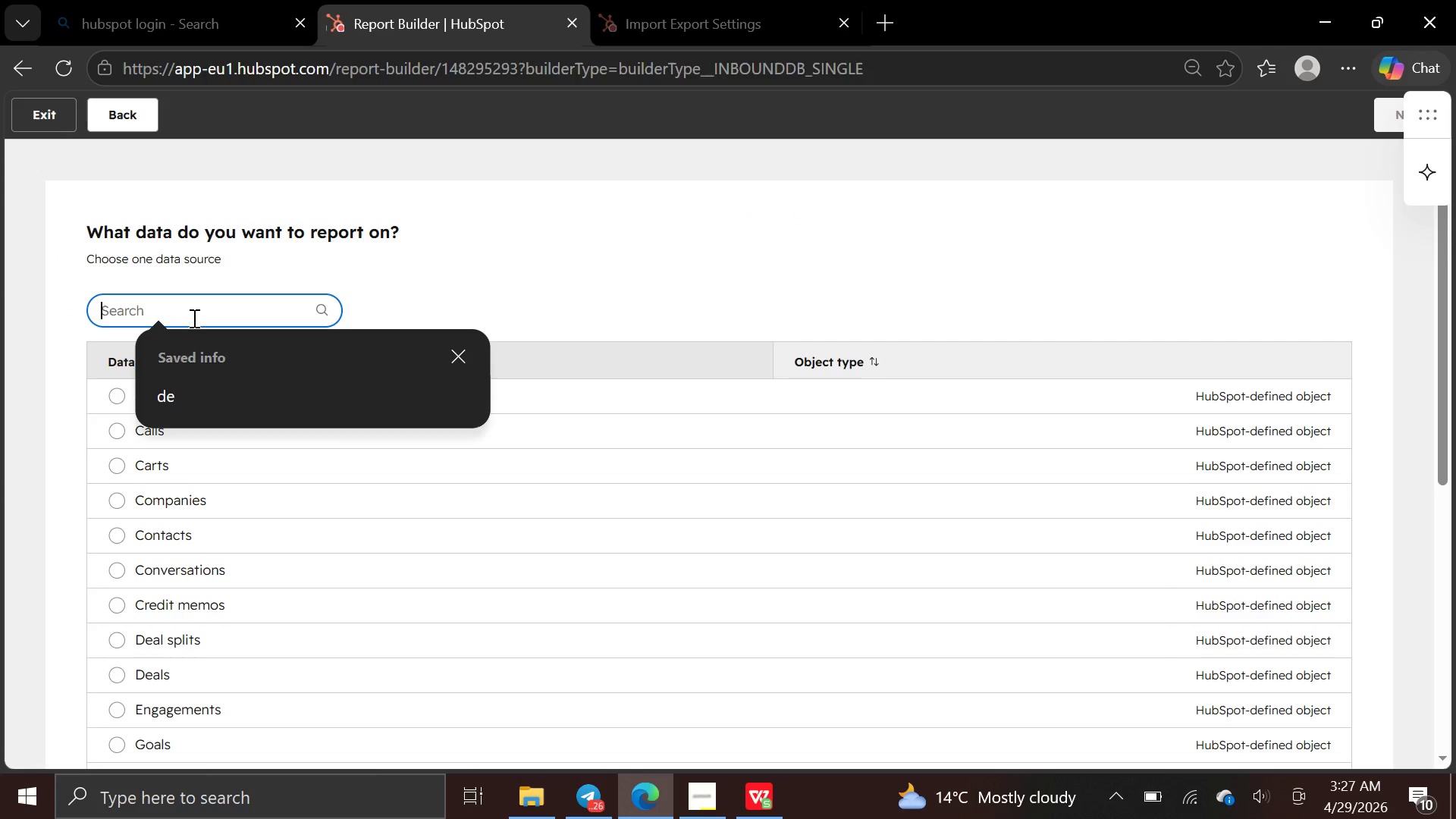 
type(con)
 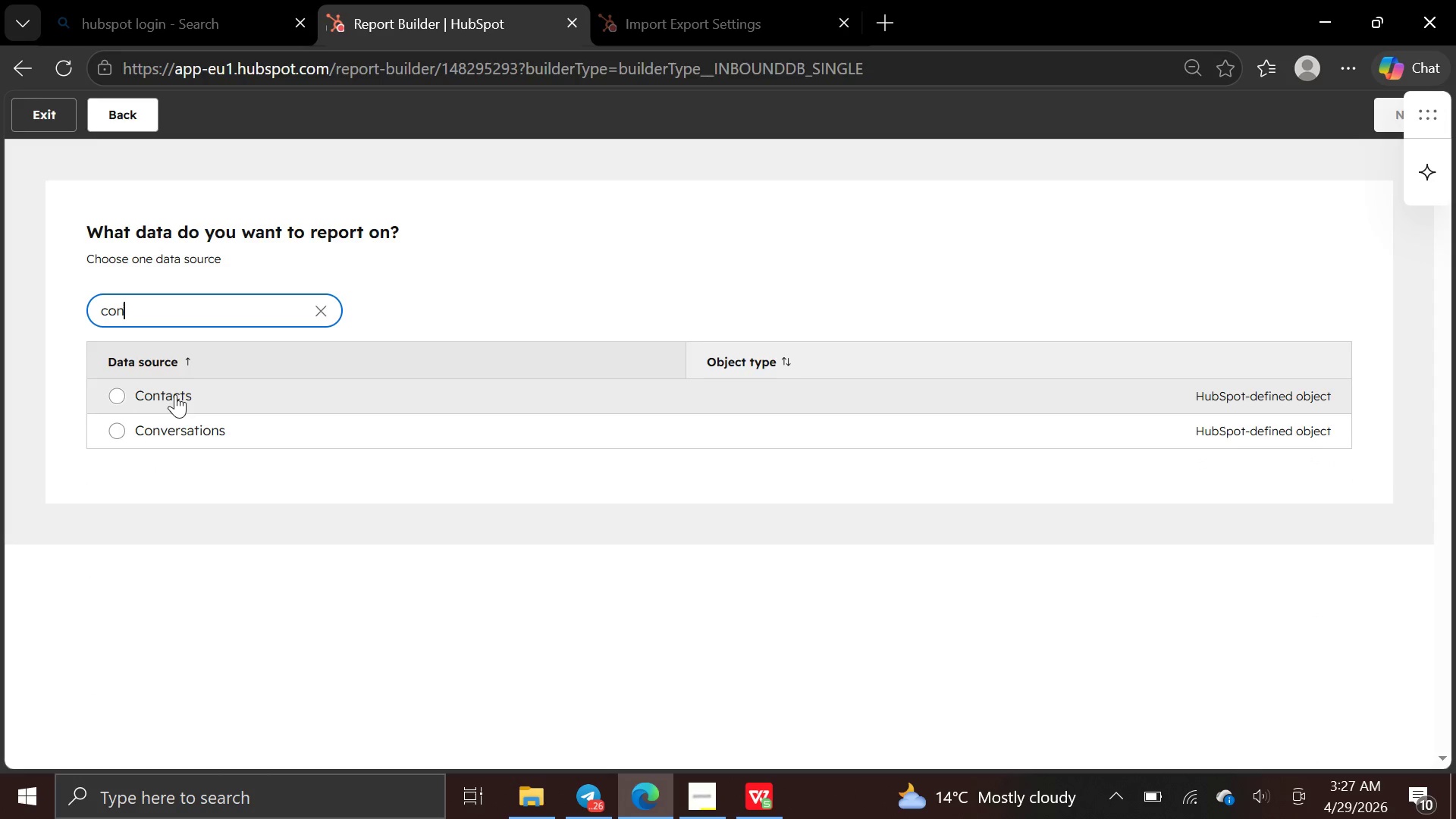 
left_click([175, 394])
 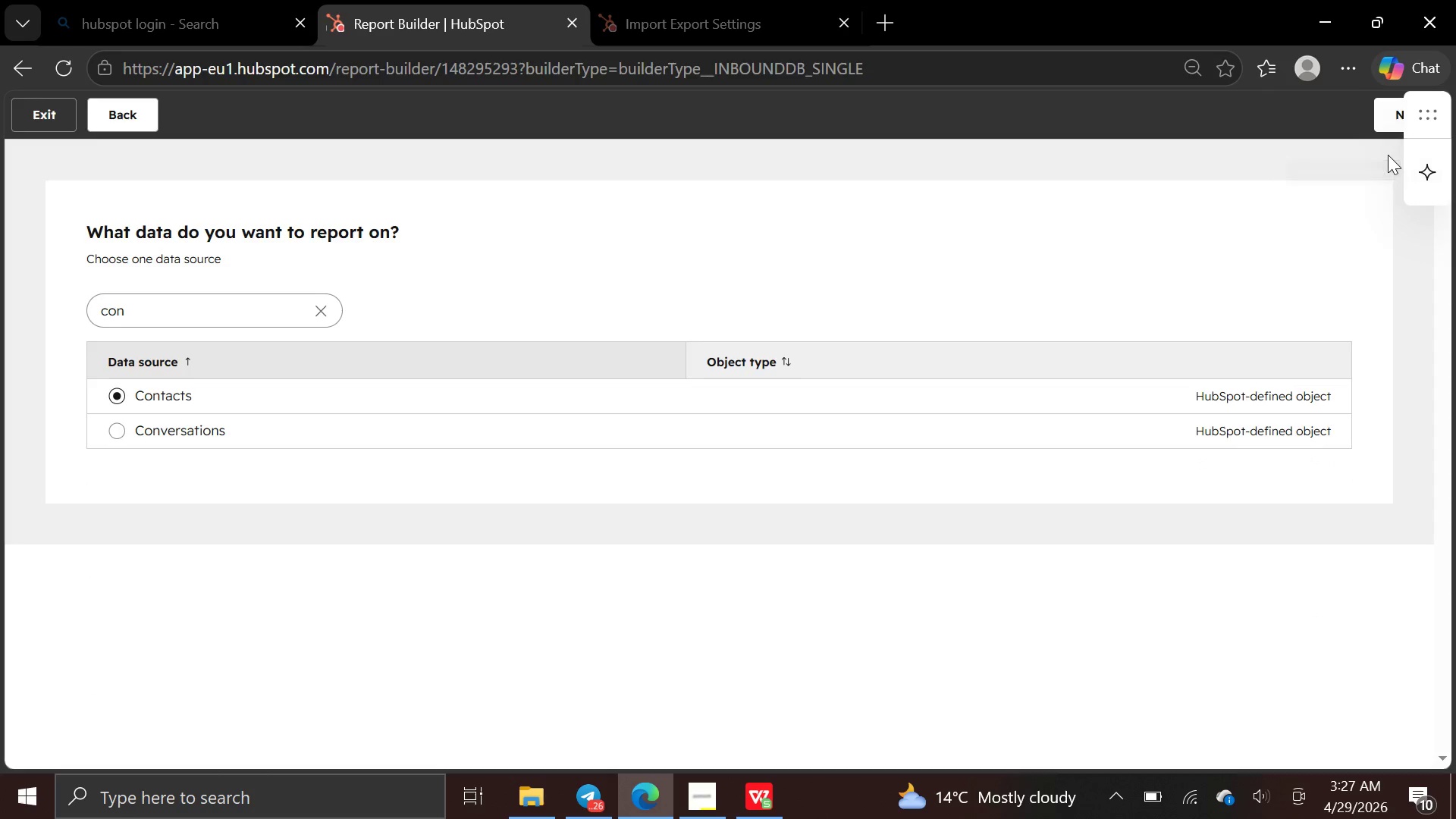 
left_click([1379, 118])
 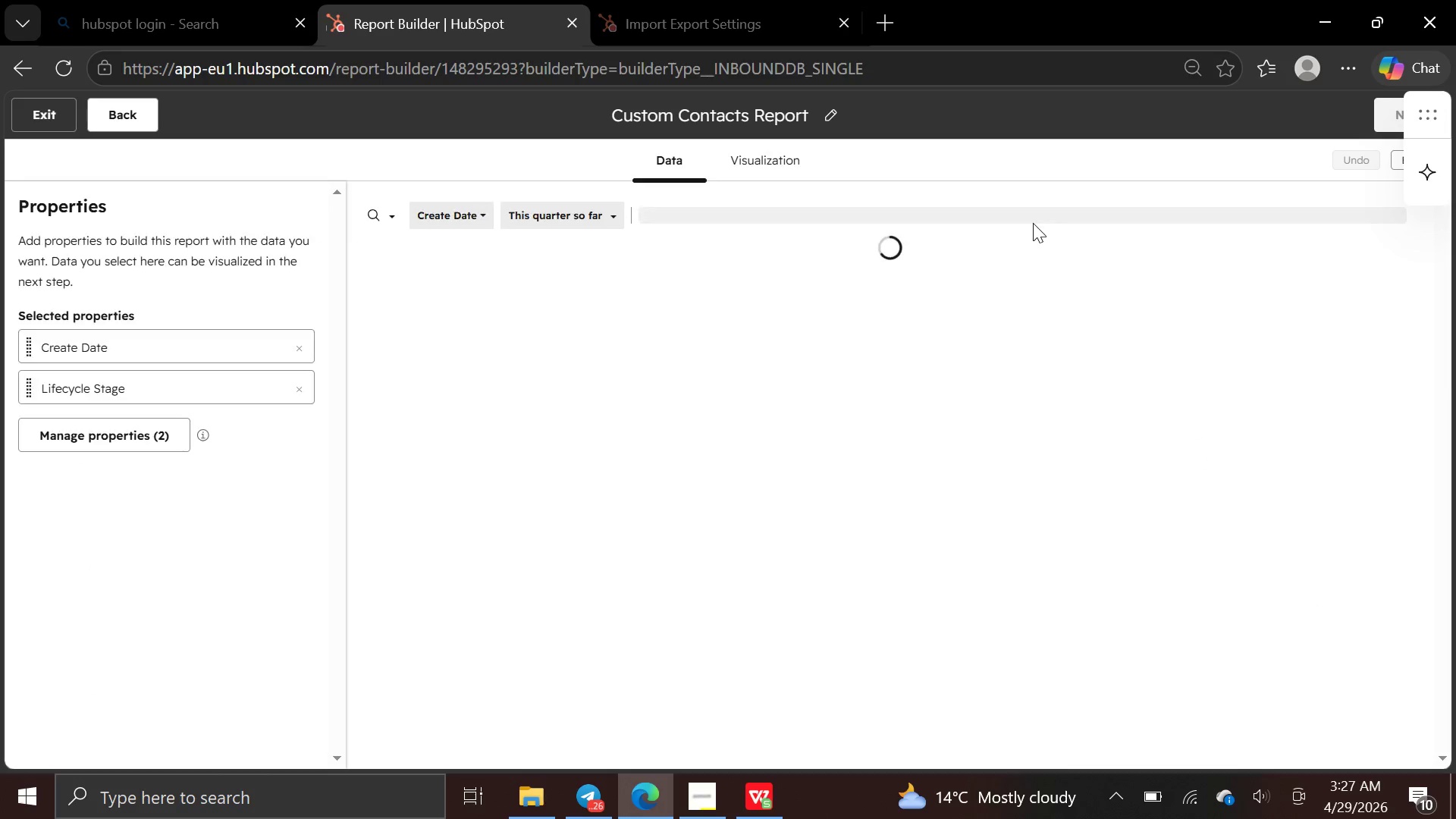 
mouse_move([839, 294])
 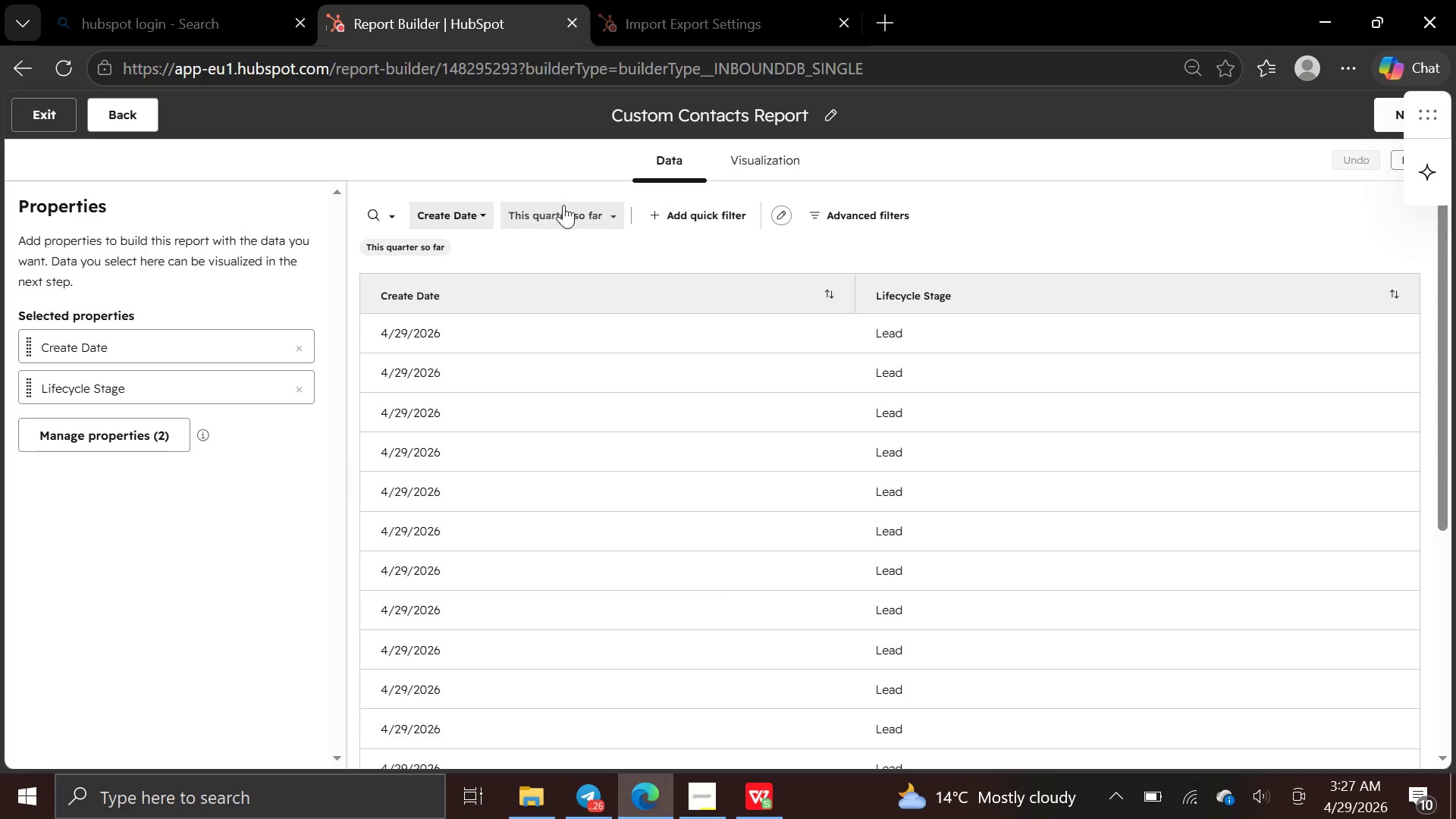 
wait(7.91)
 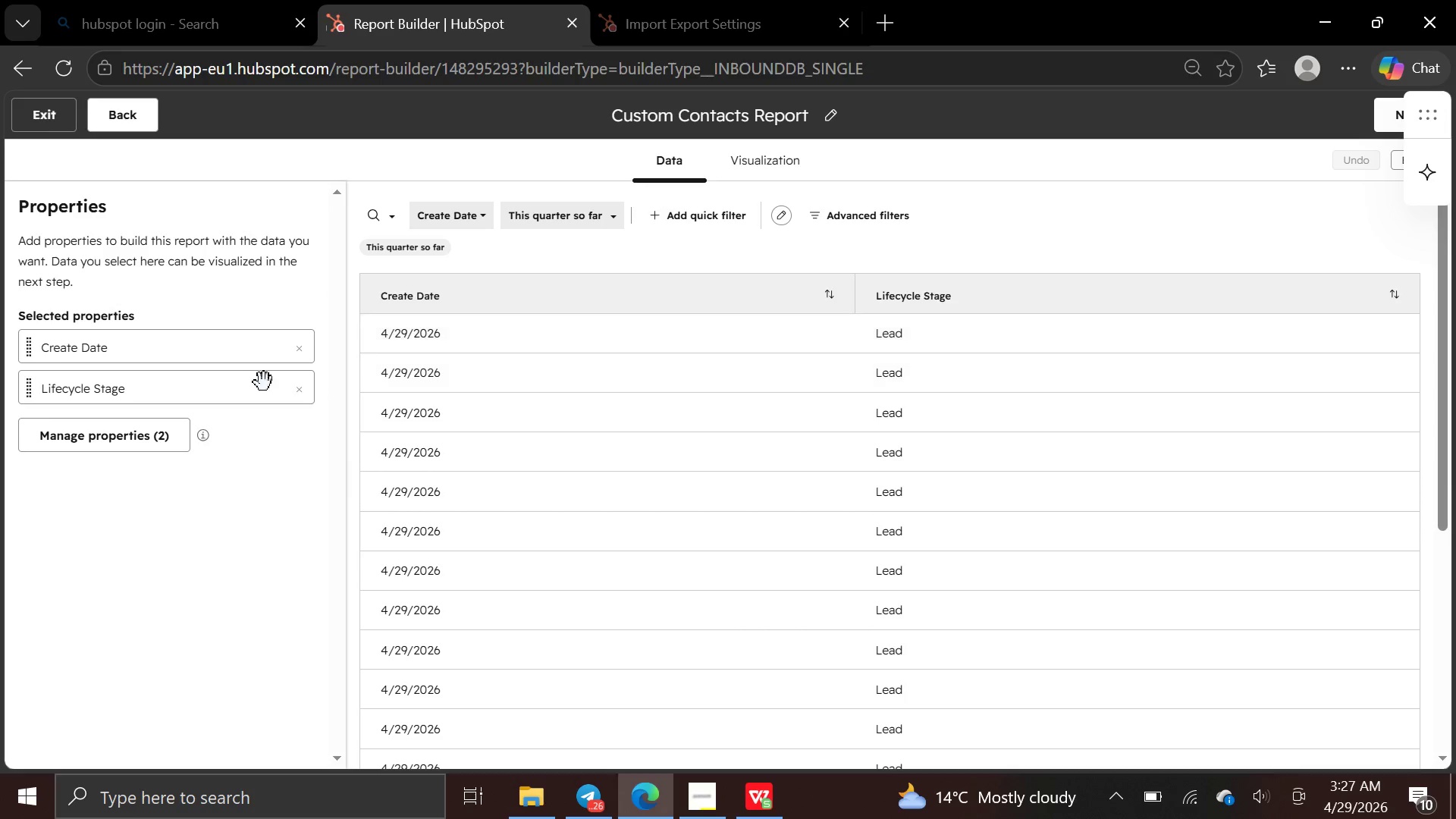 
left_click([767, 165])
 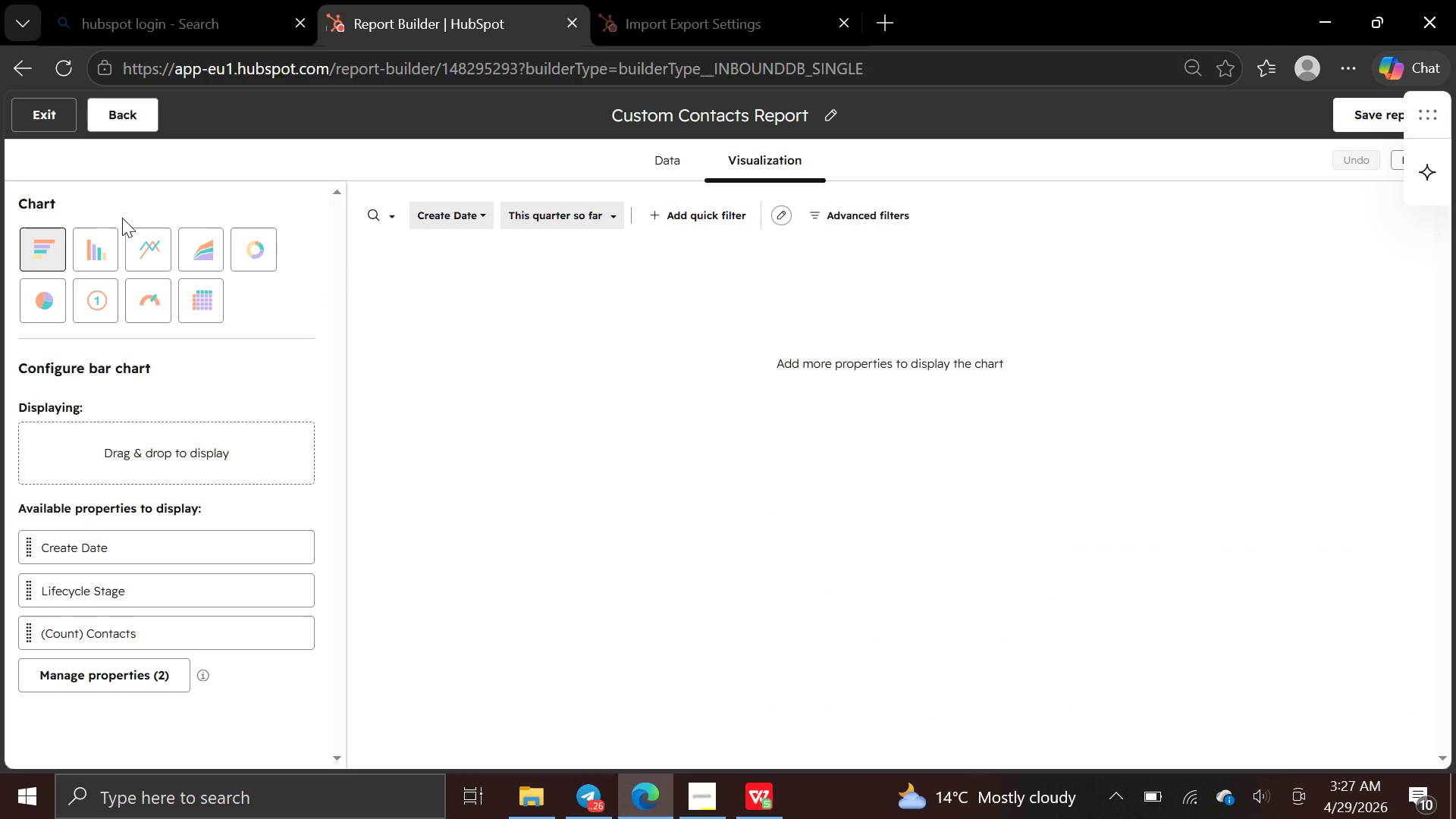 
wait(5.4)
 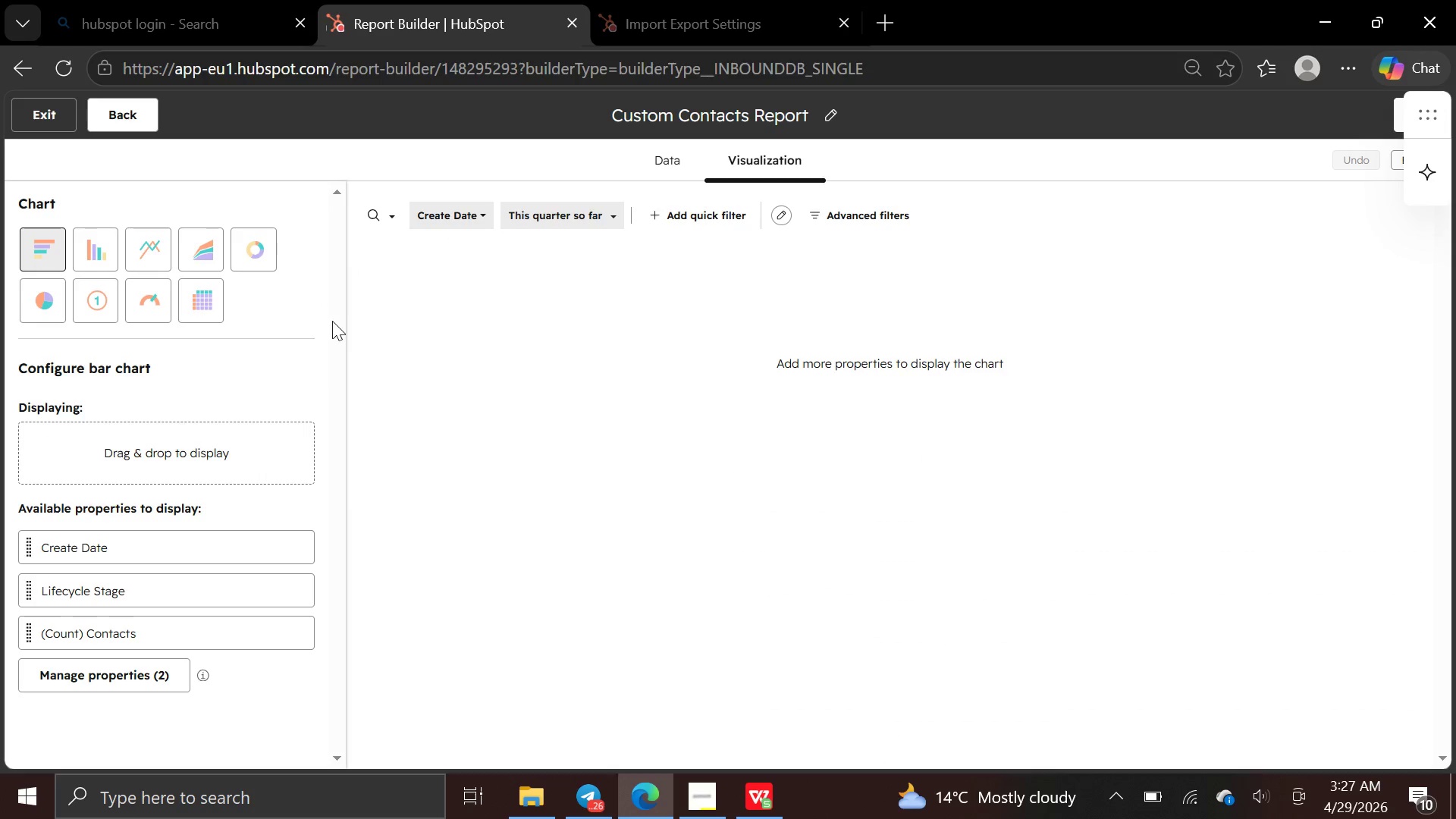 
mouse_move([96, 247])
 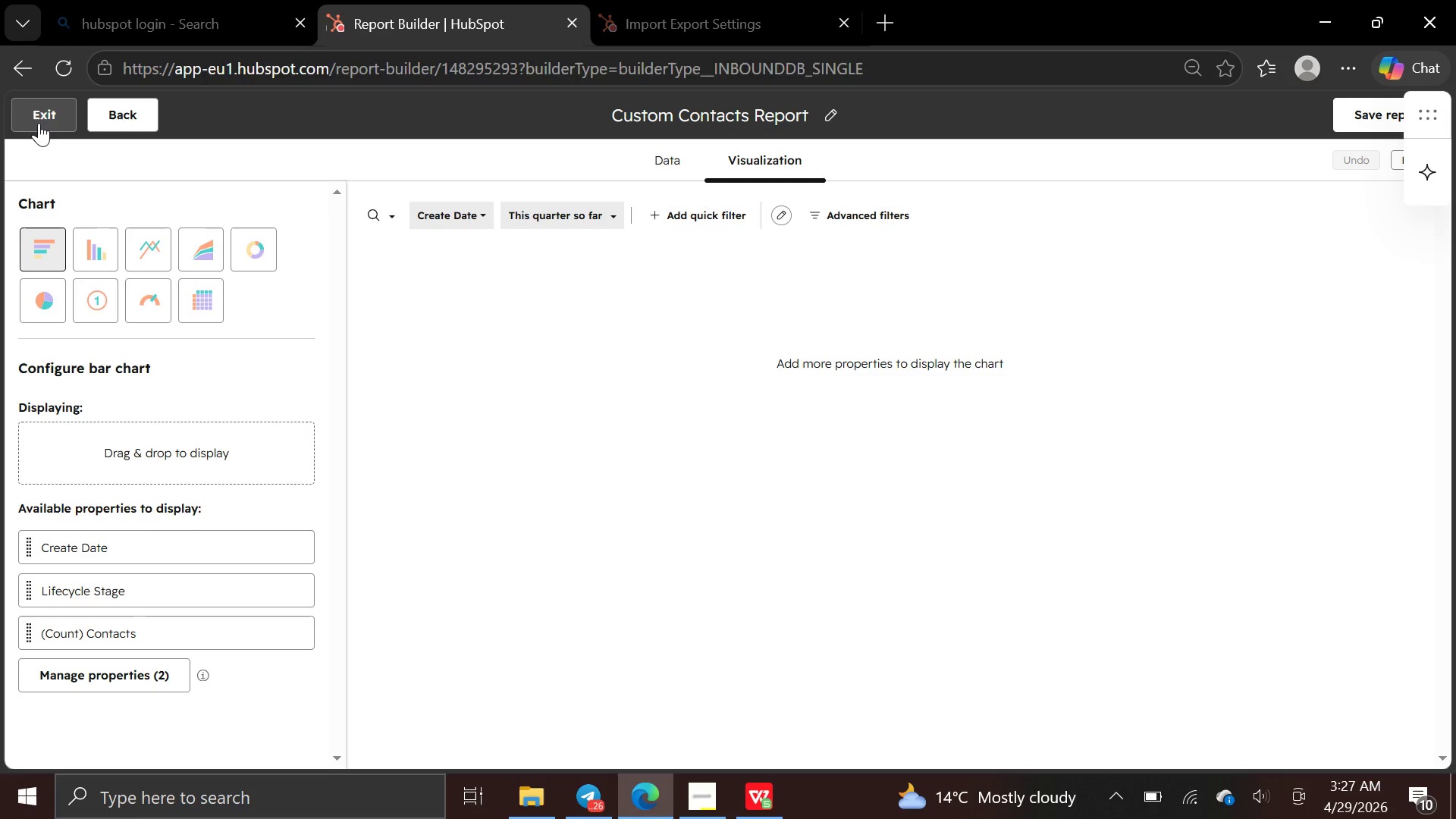 
left_click([39, 123])
 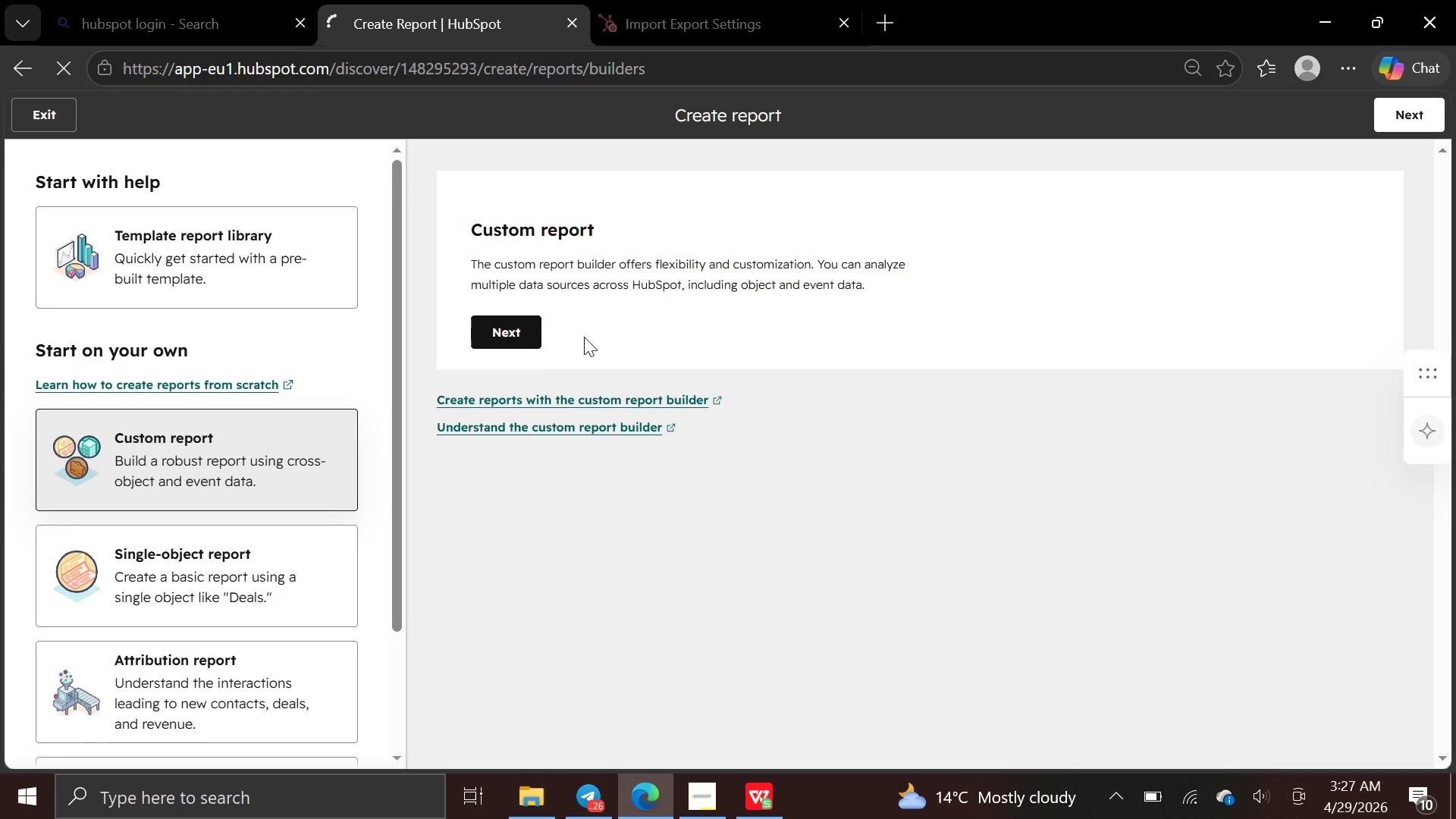 
left_click([513, 336])
 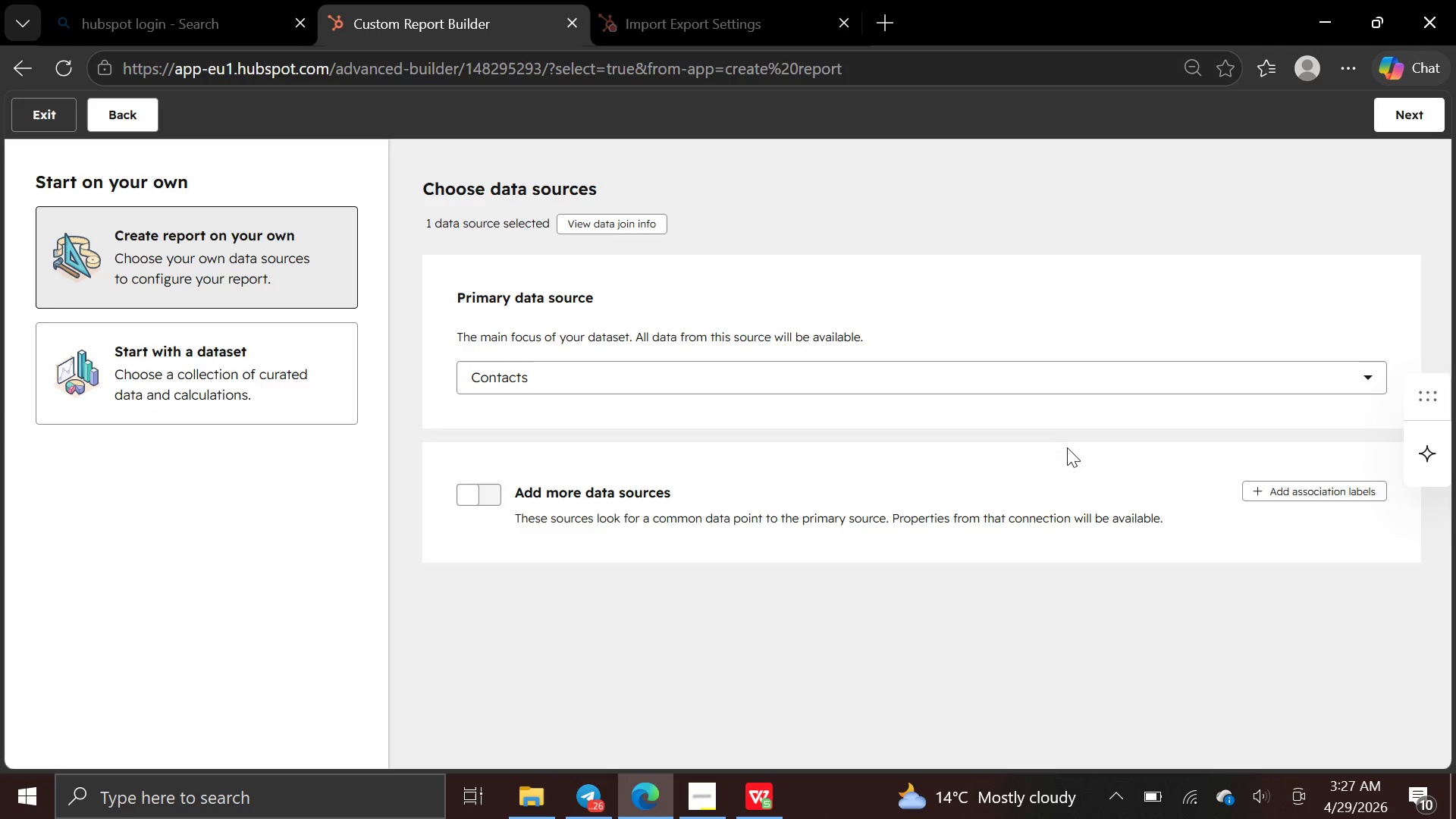 
wait(7.88)
 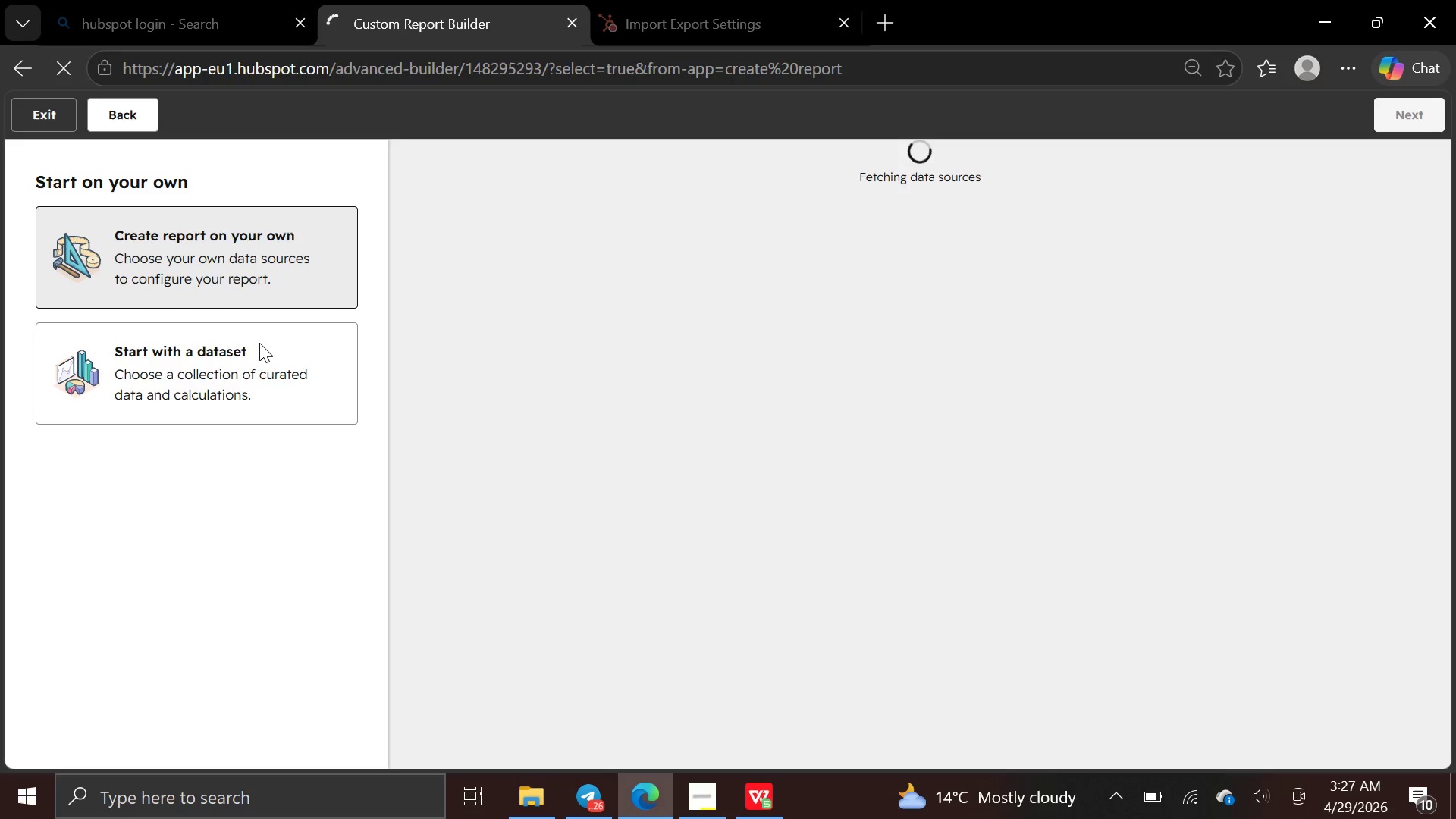 
left_click([1367, 383])
 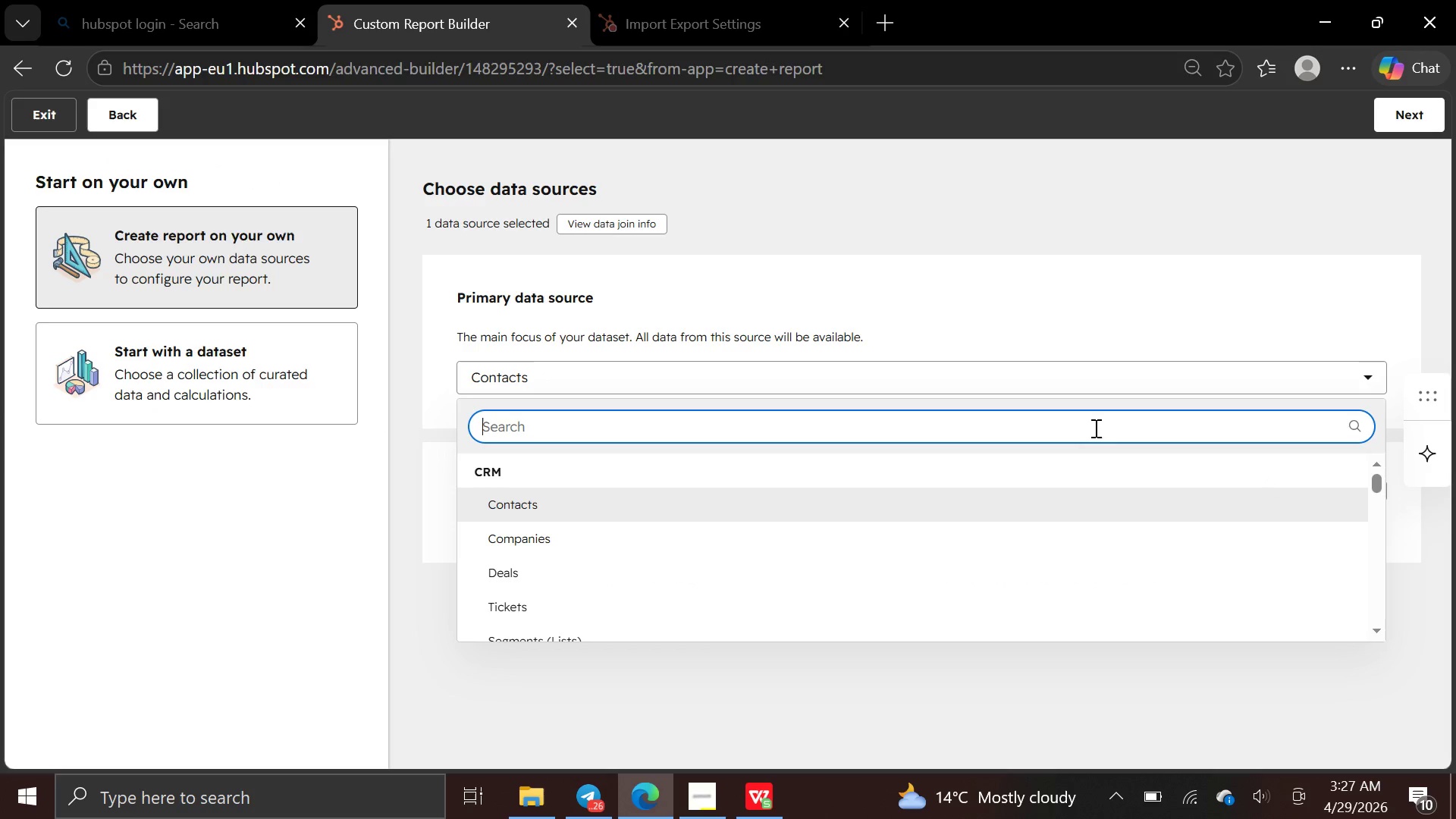 
type(seq)
 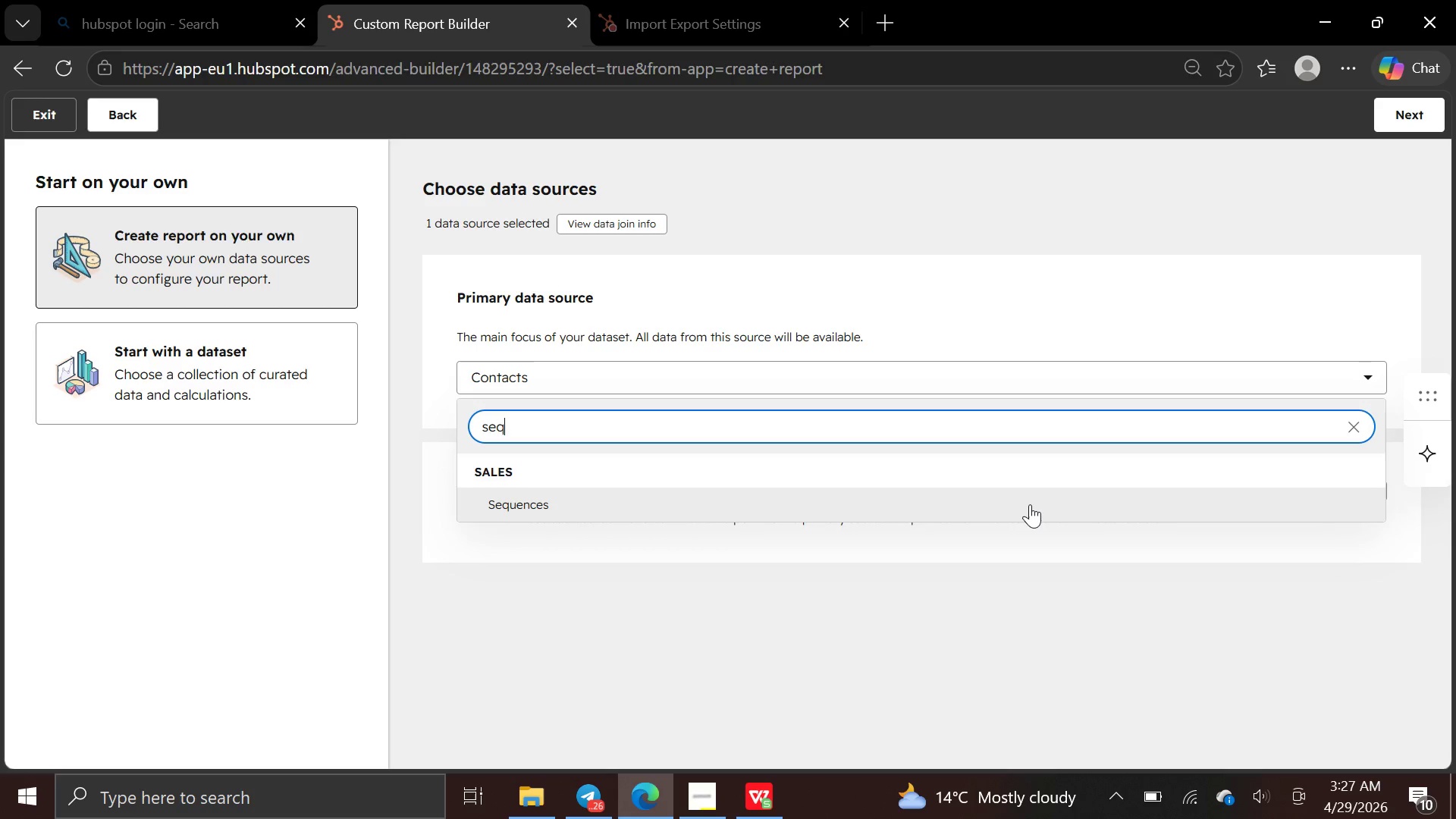 
left_click([1030, 504])
 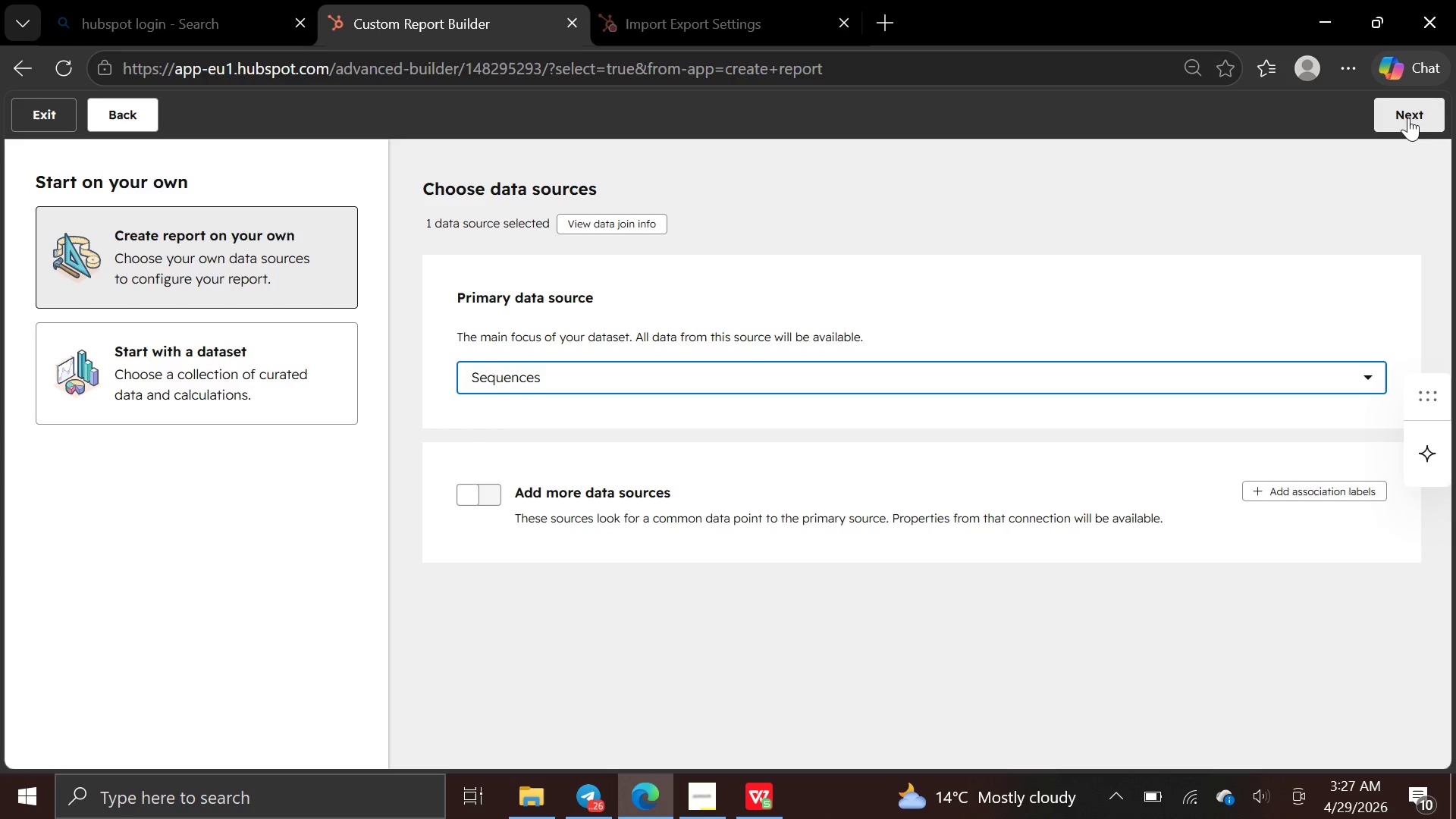 
left_click([1410, 118])
 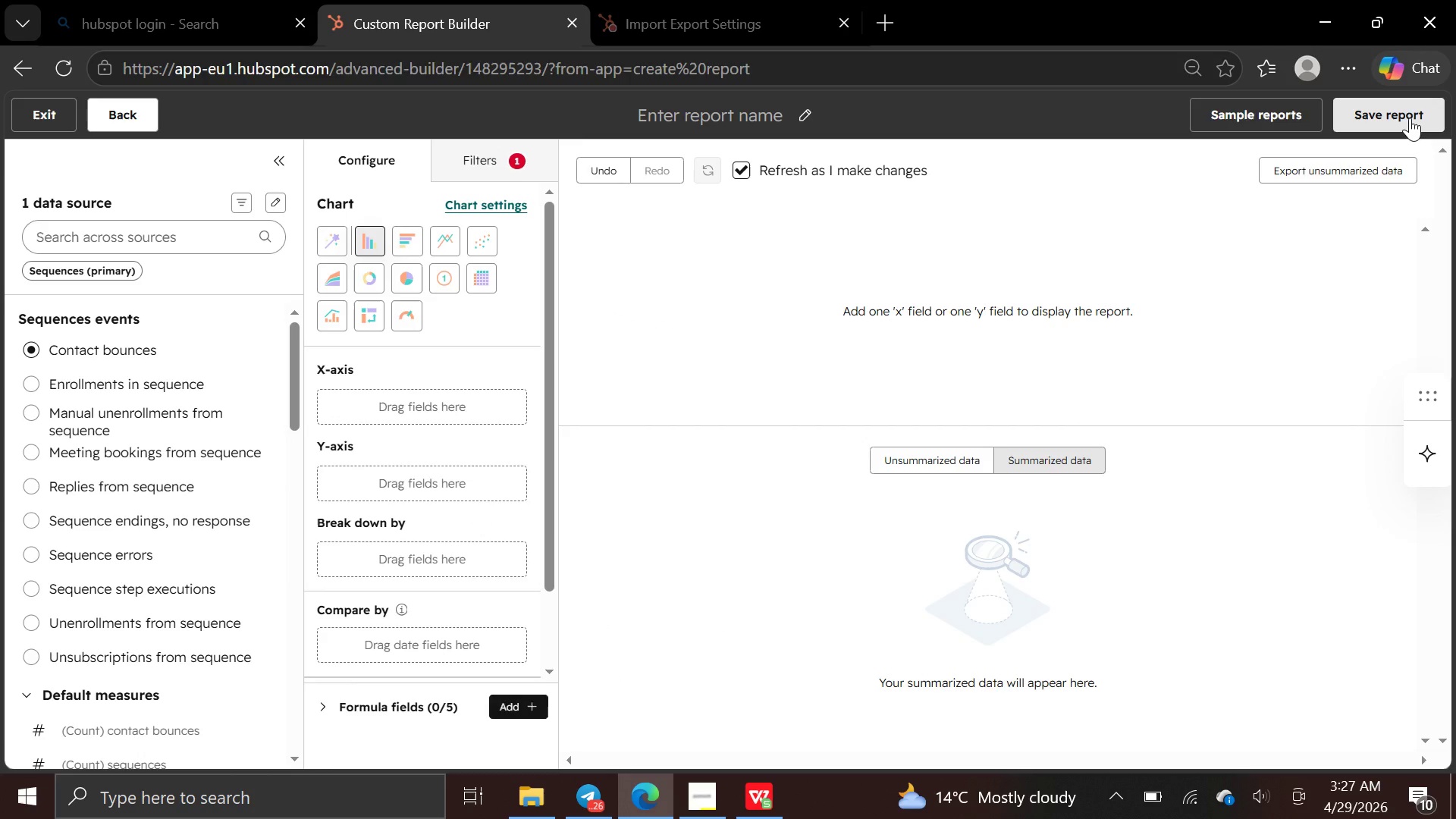 
wait(12.42)
 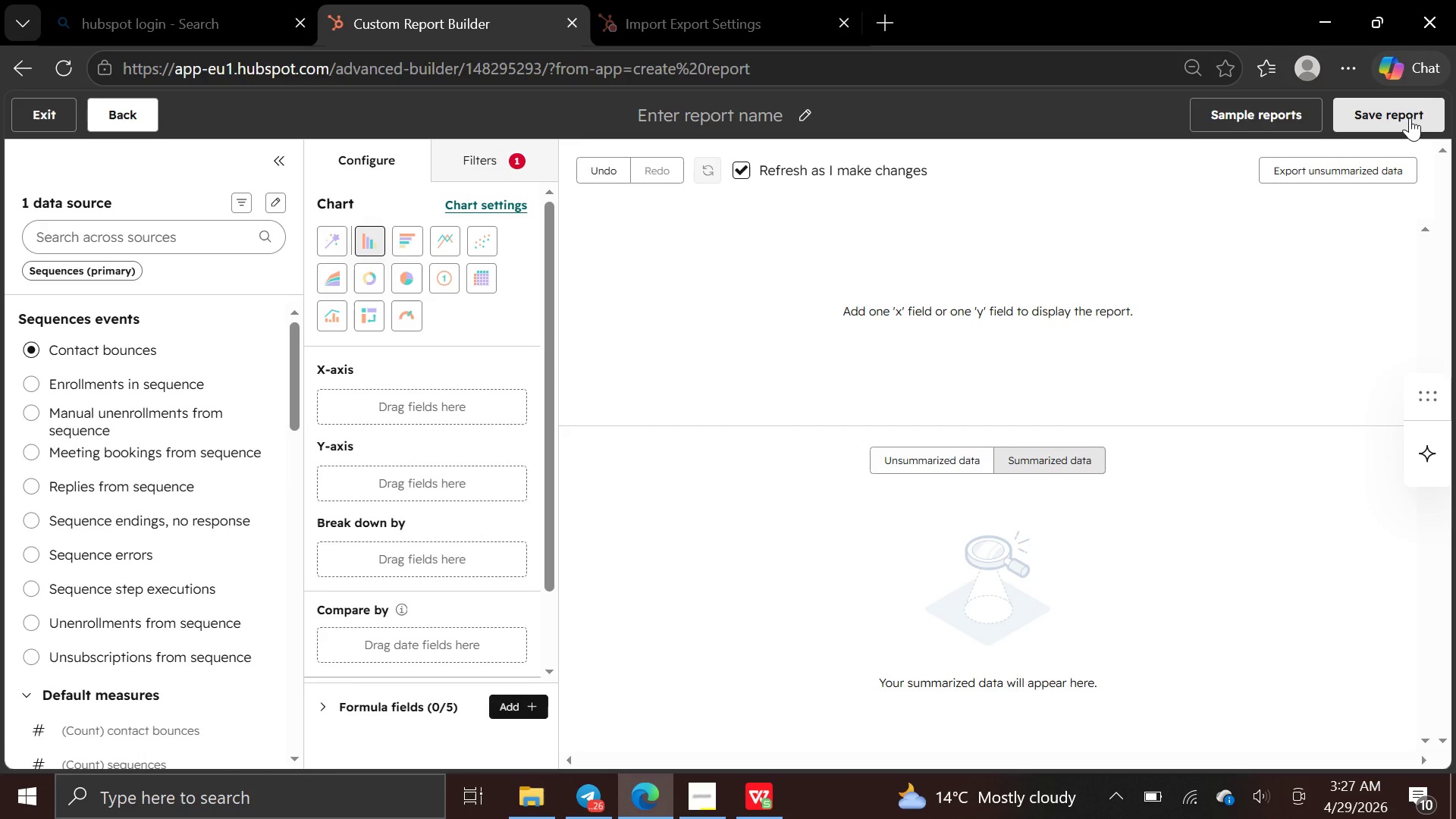 
left_click([403, 247])
 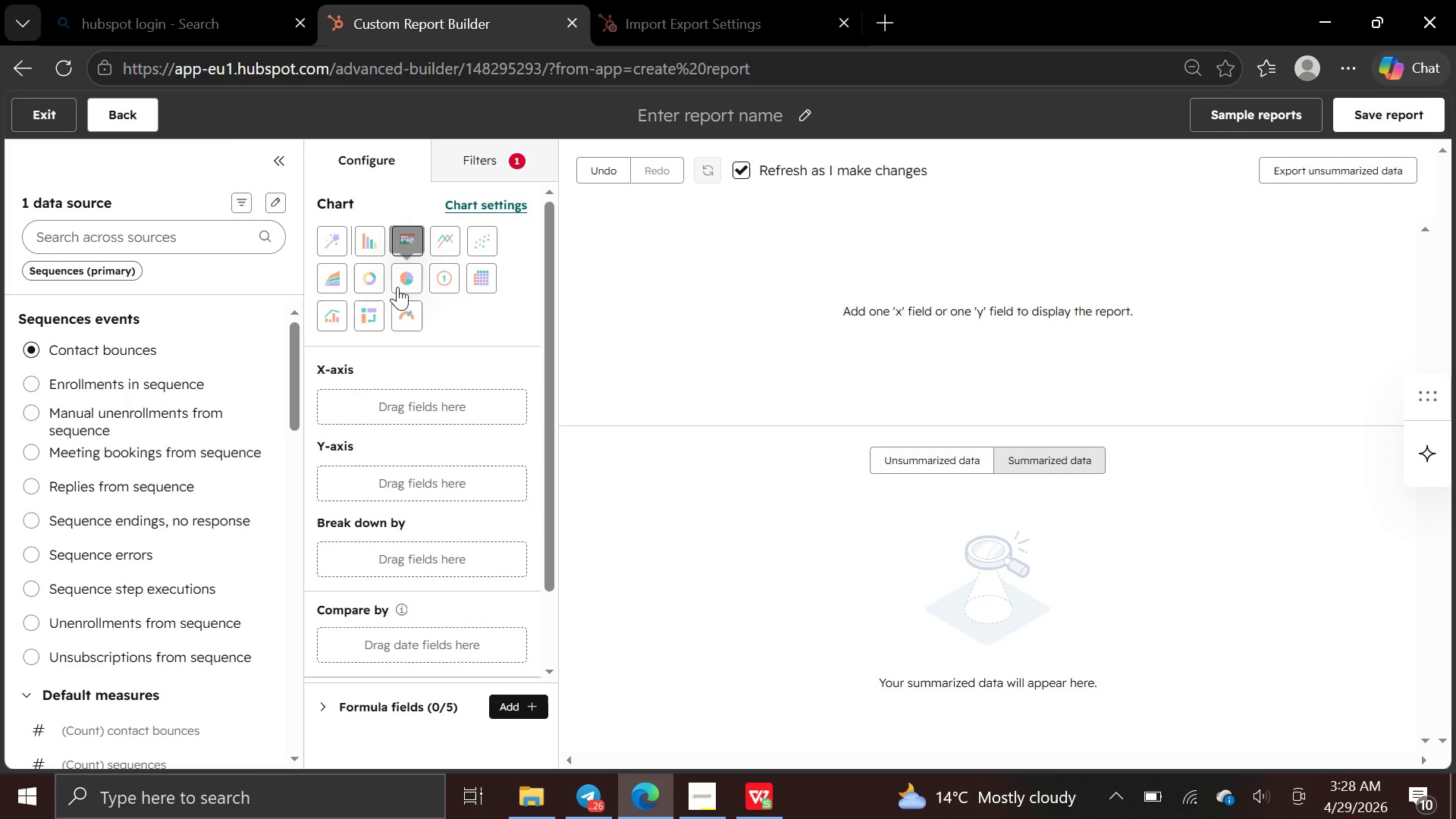 
double_click([402, 282])
 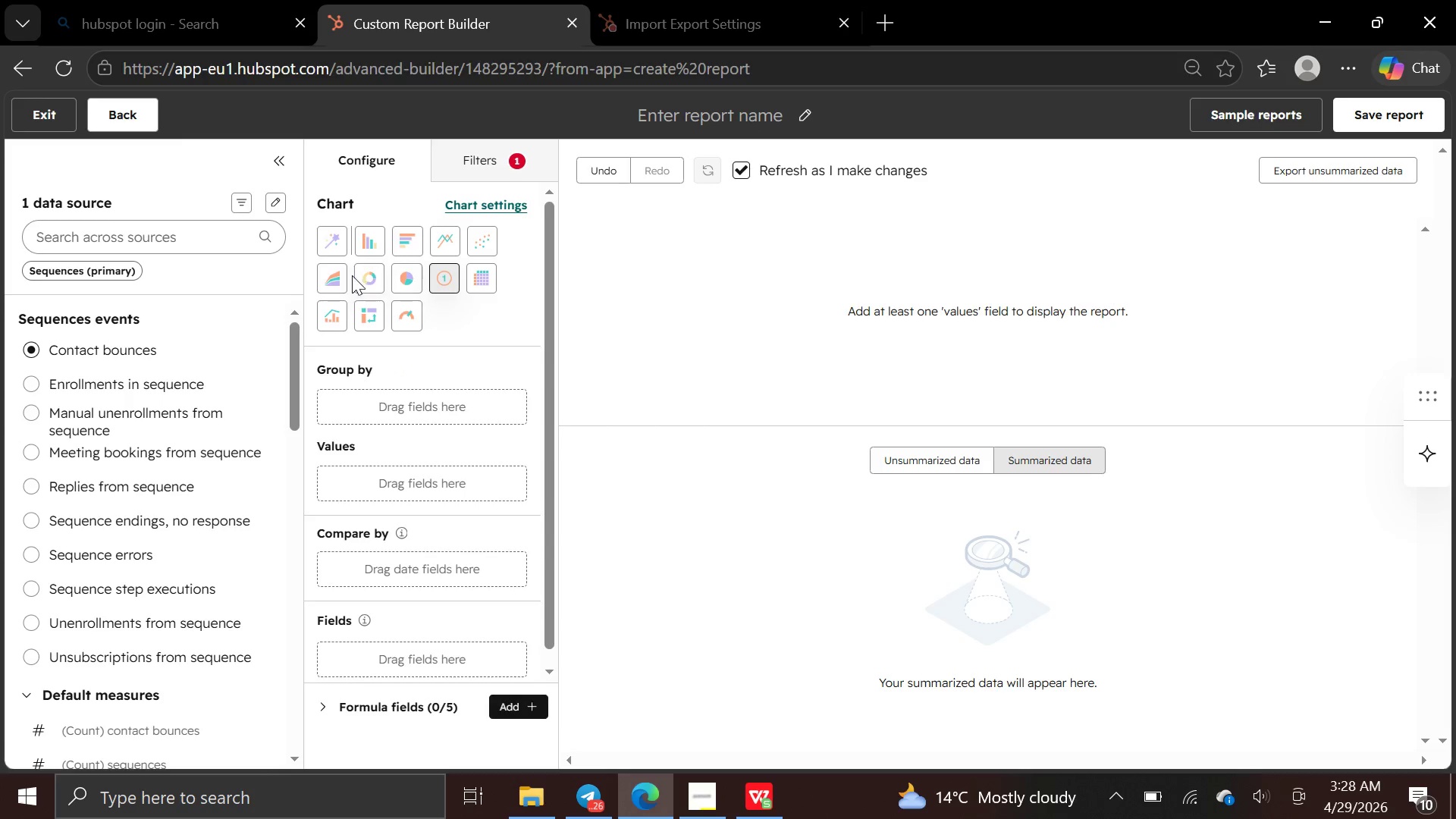 
left_click([332, 275])
 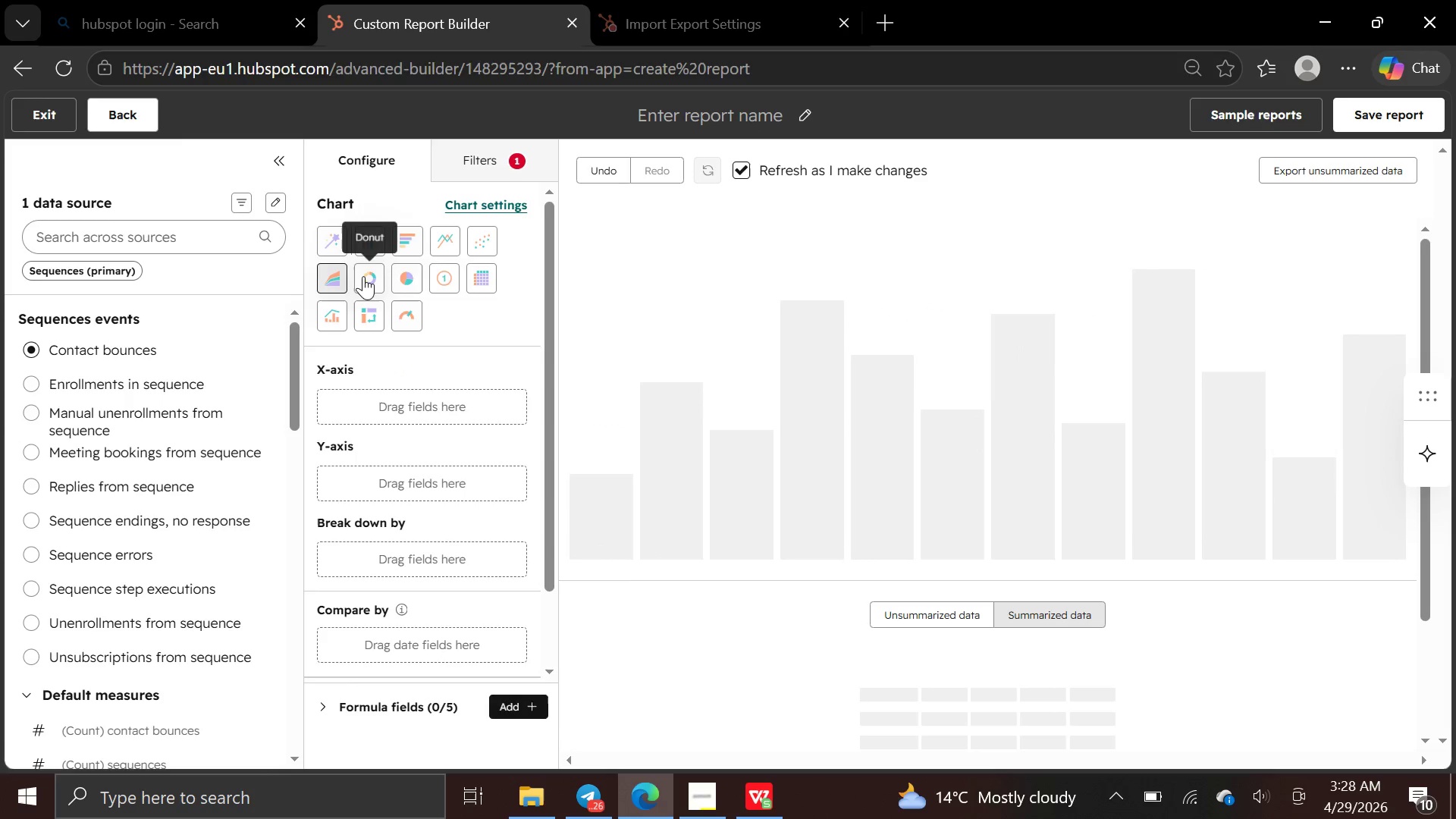 
left_click([366, 279])
 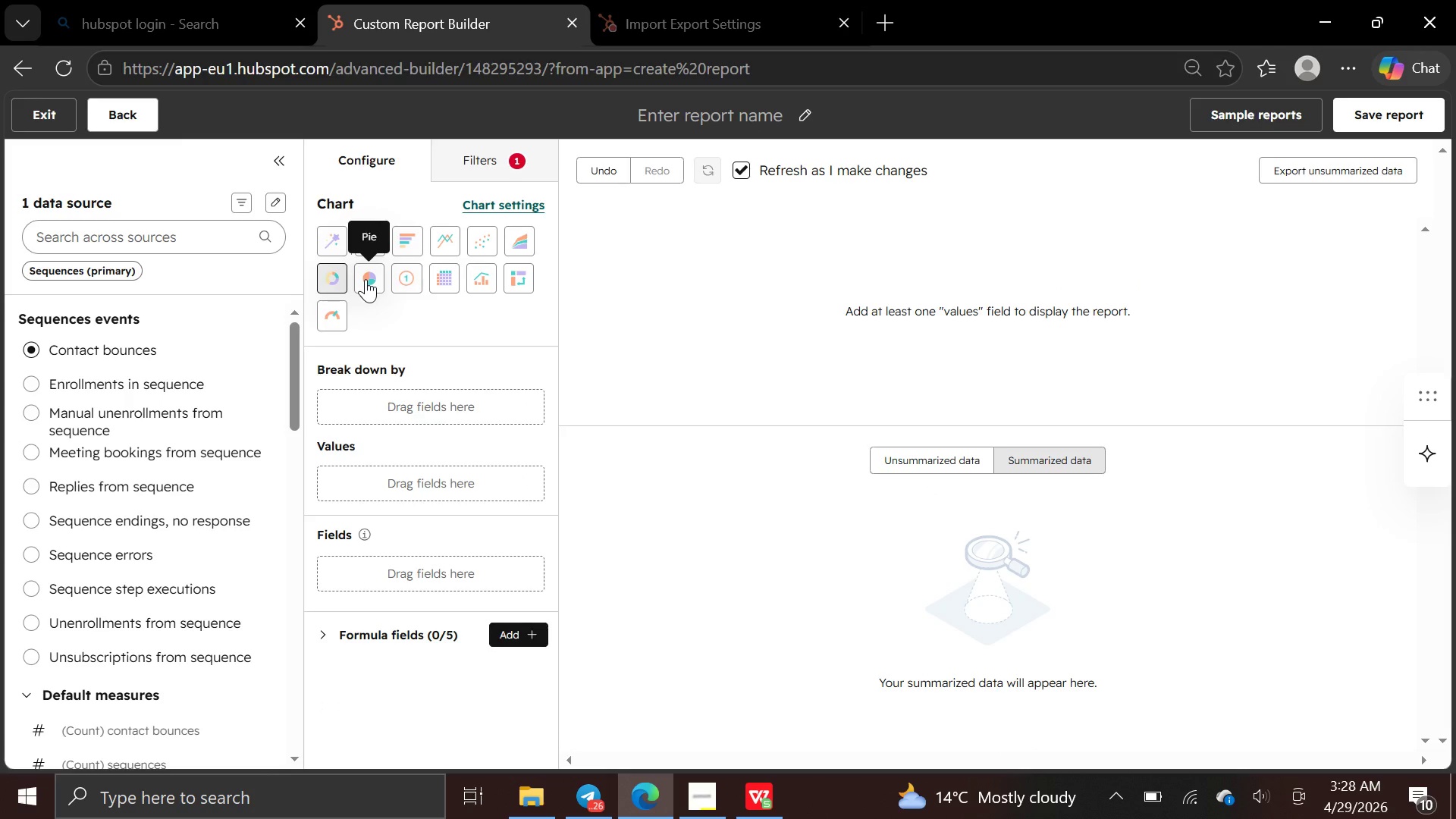 
wait(10.58)
 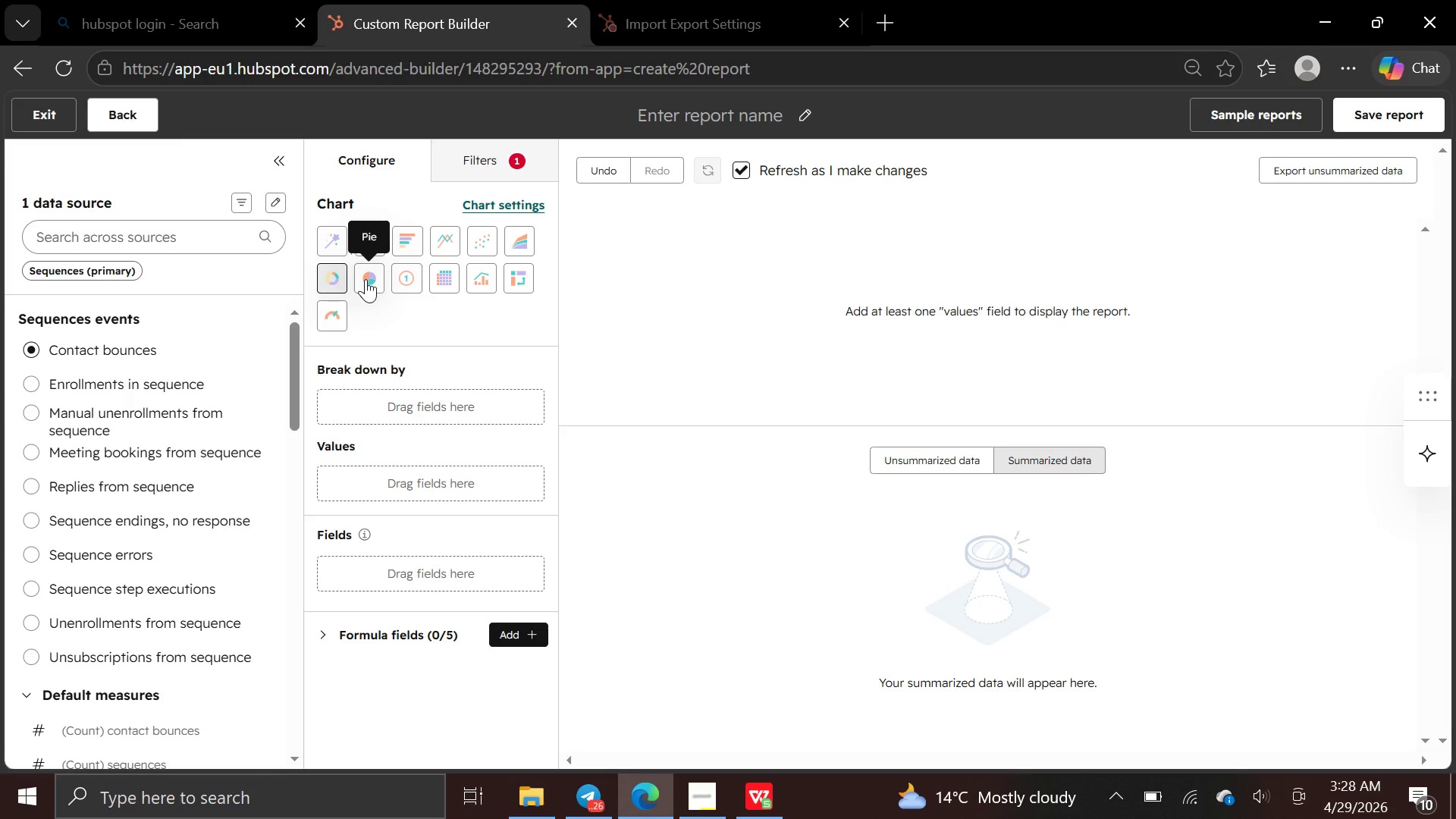 
left_click([337, 249])
 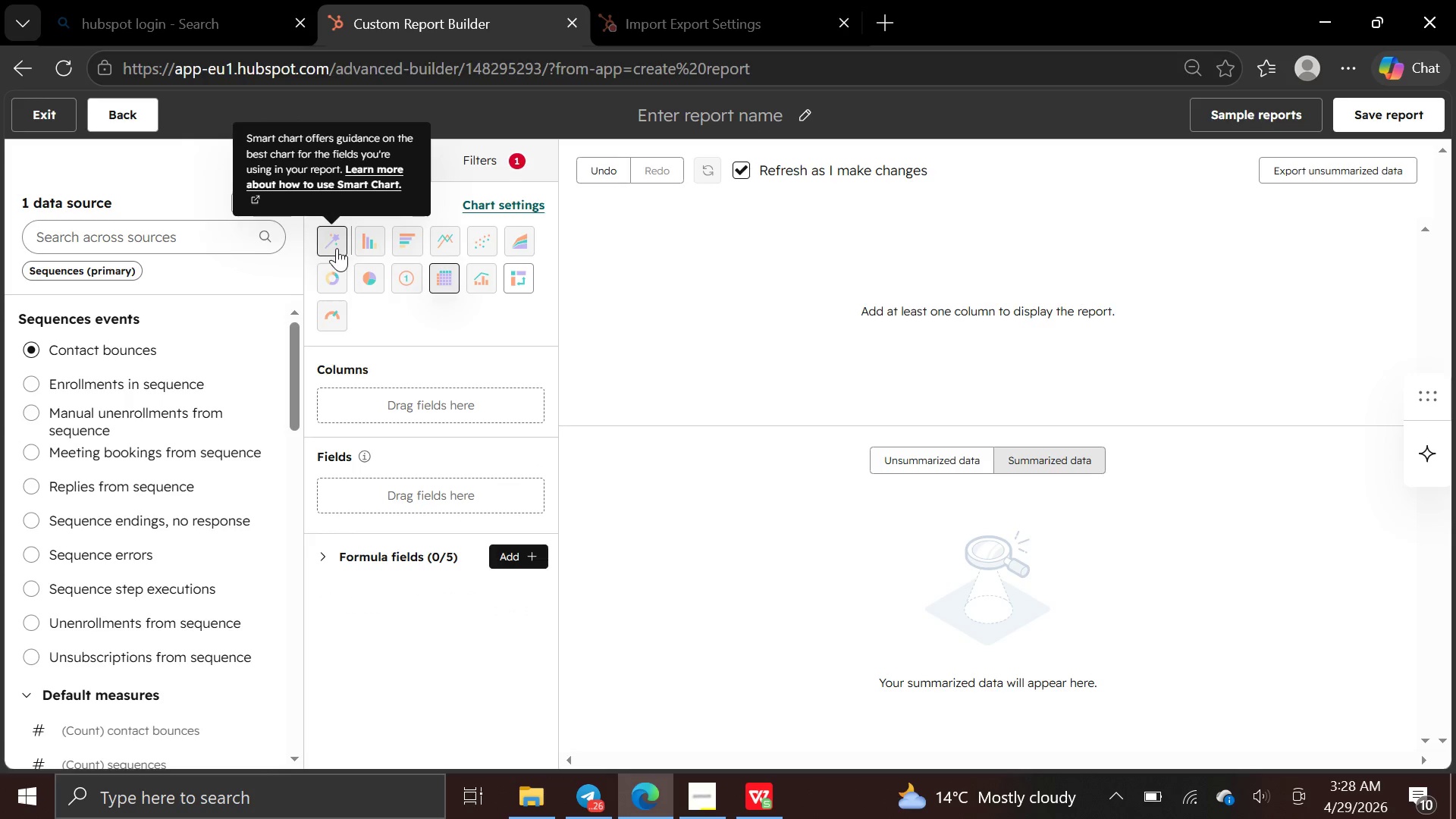 
left_click([367, 232])
 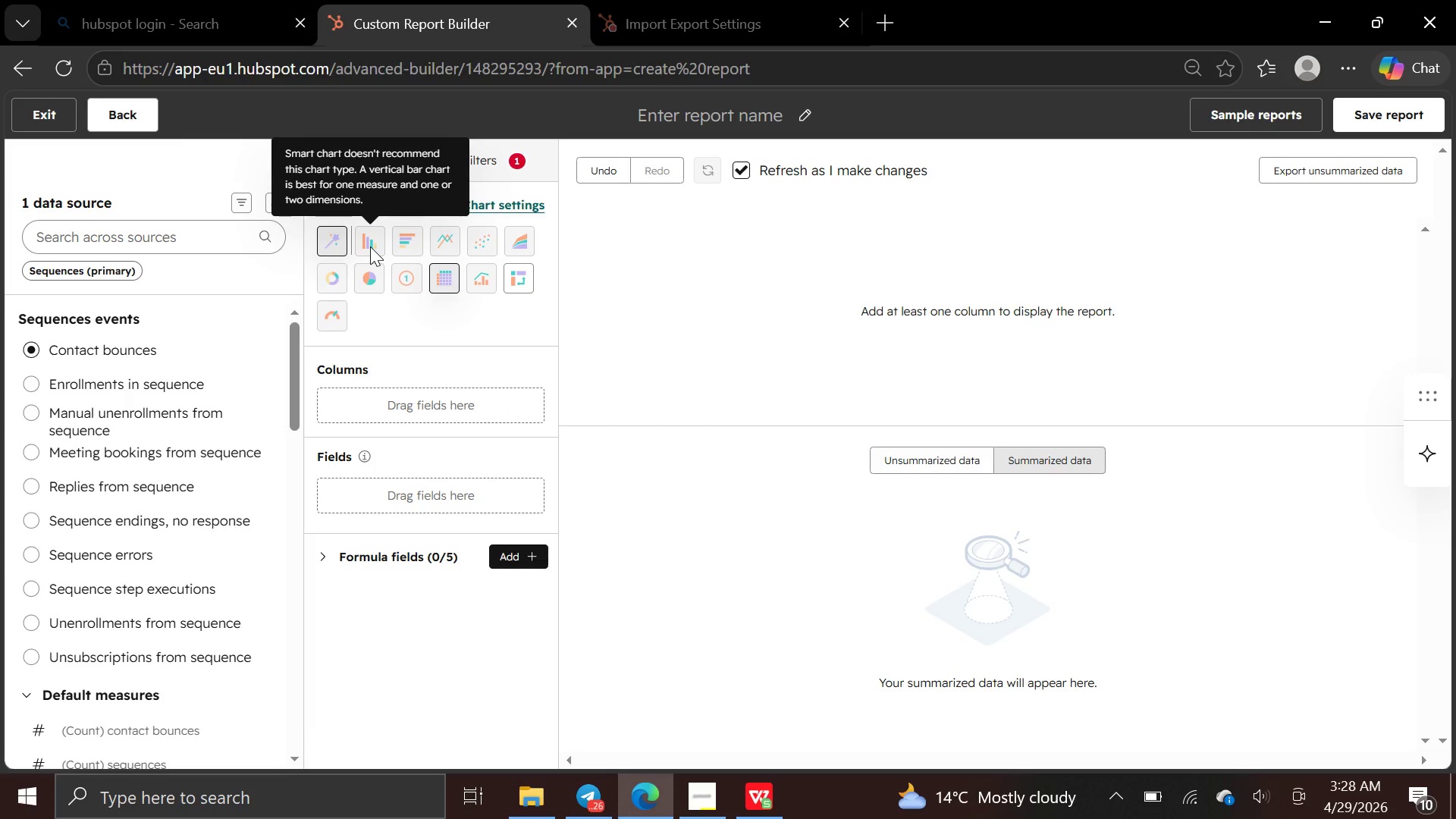 
wait(6.05)
 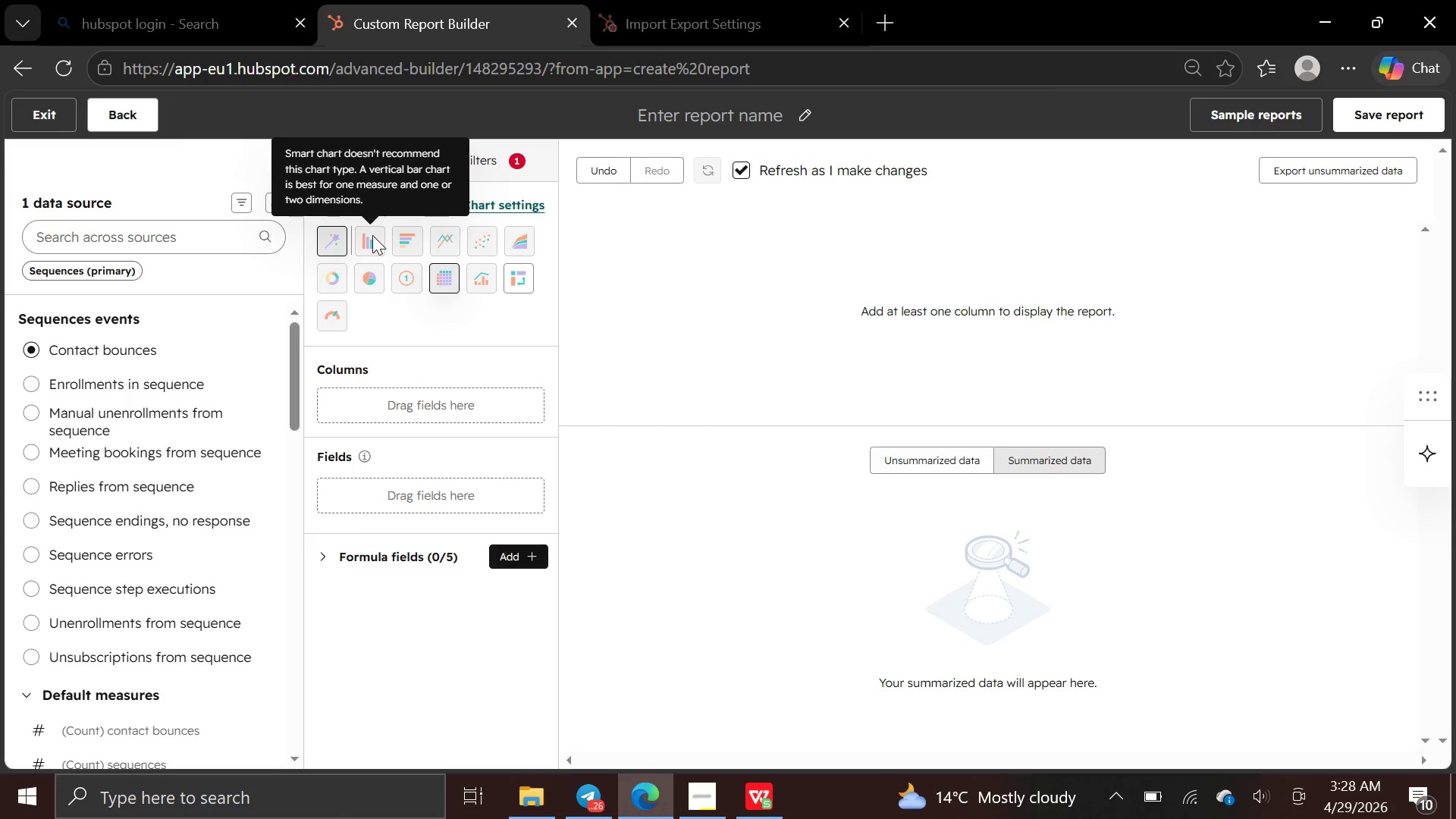 
left_click([370, 246])
 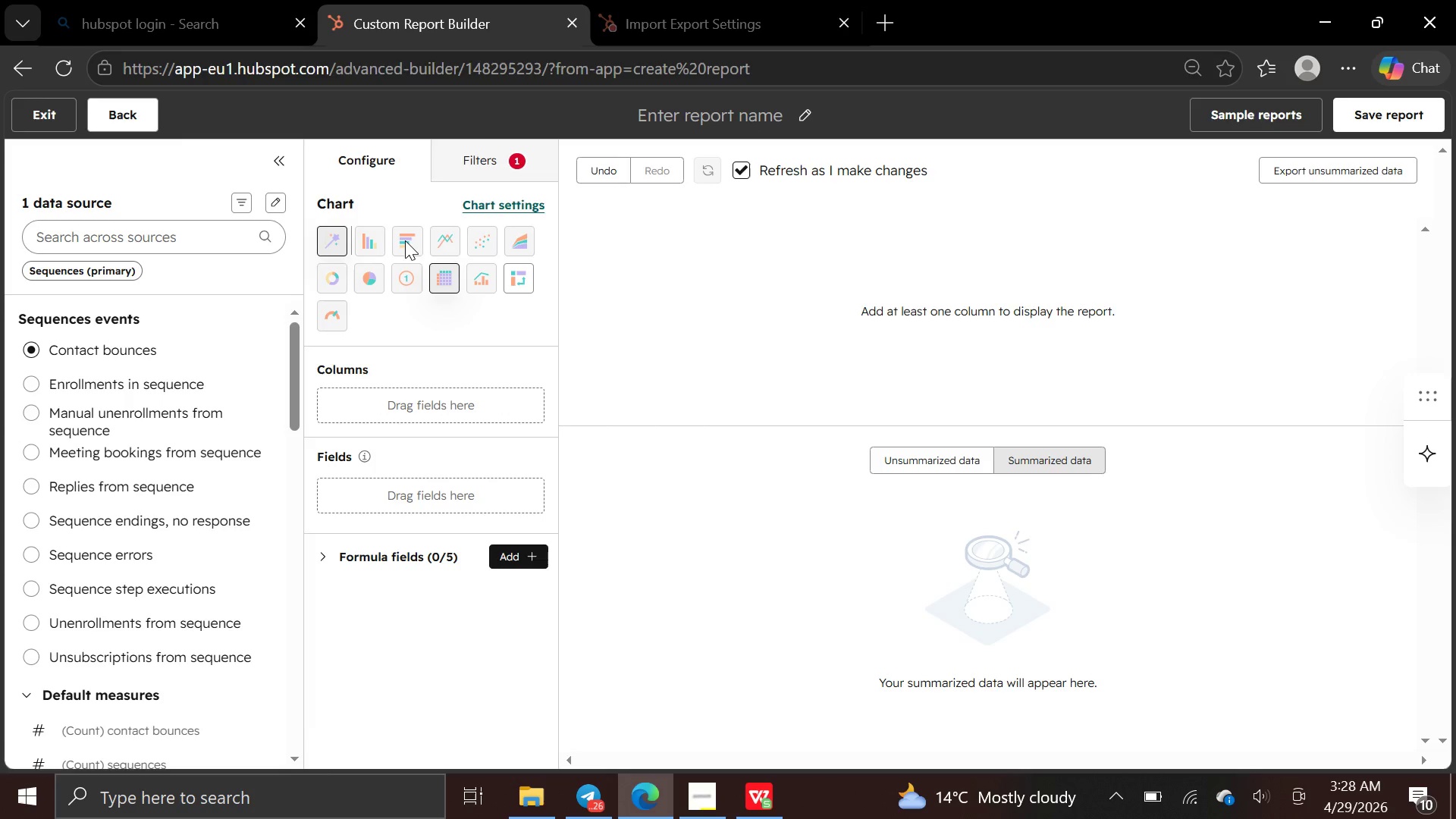 
left_click([406, 240])
 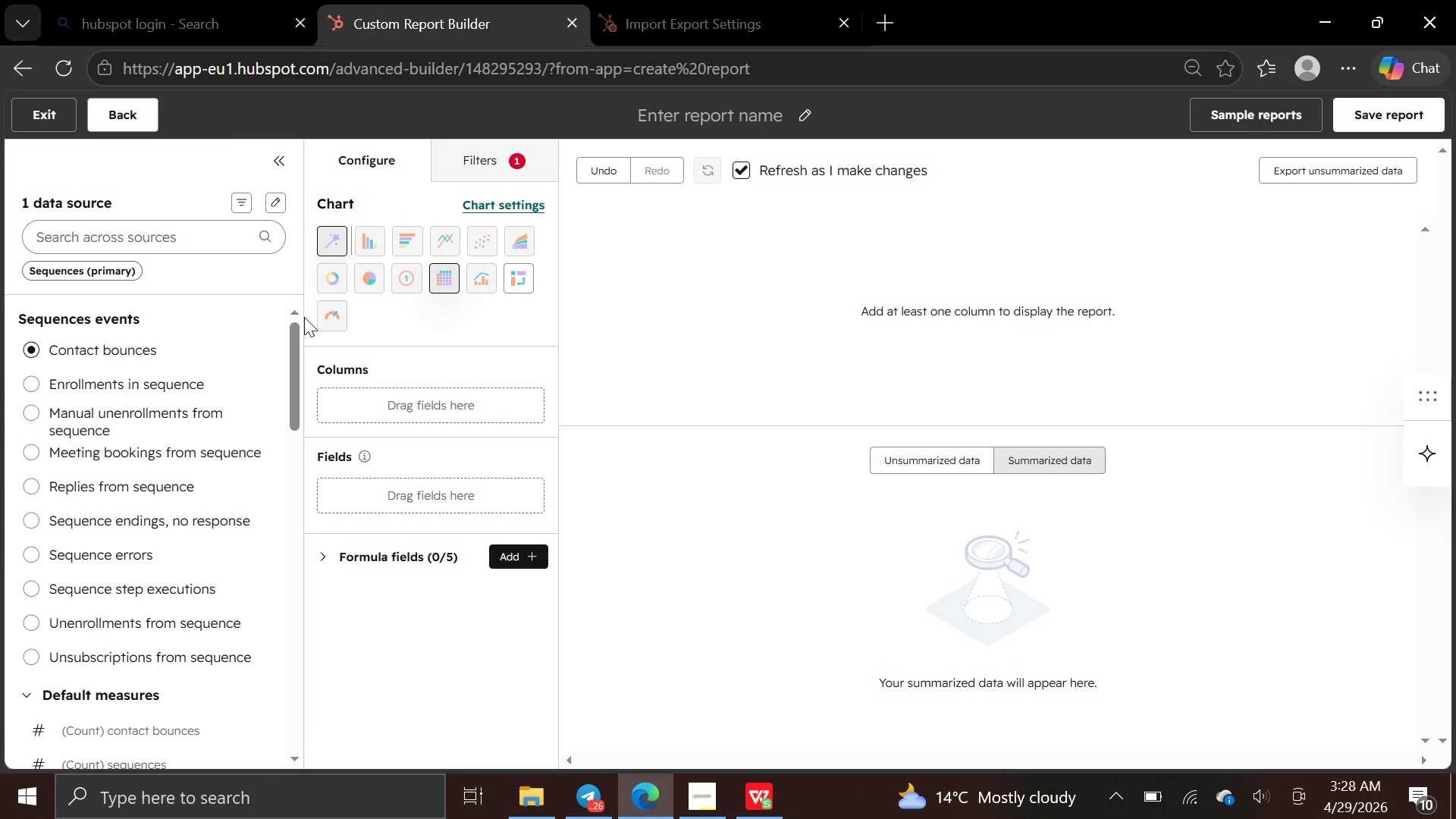 
wait(7.17)
 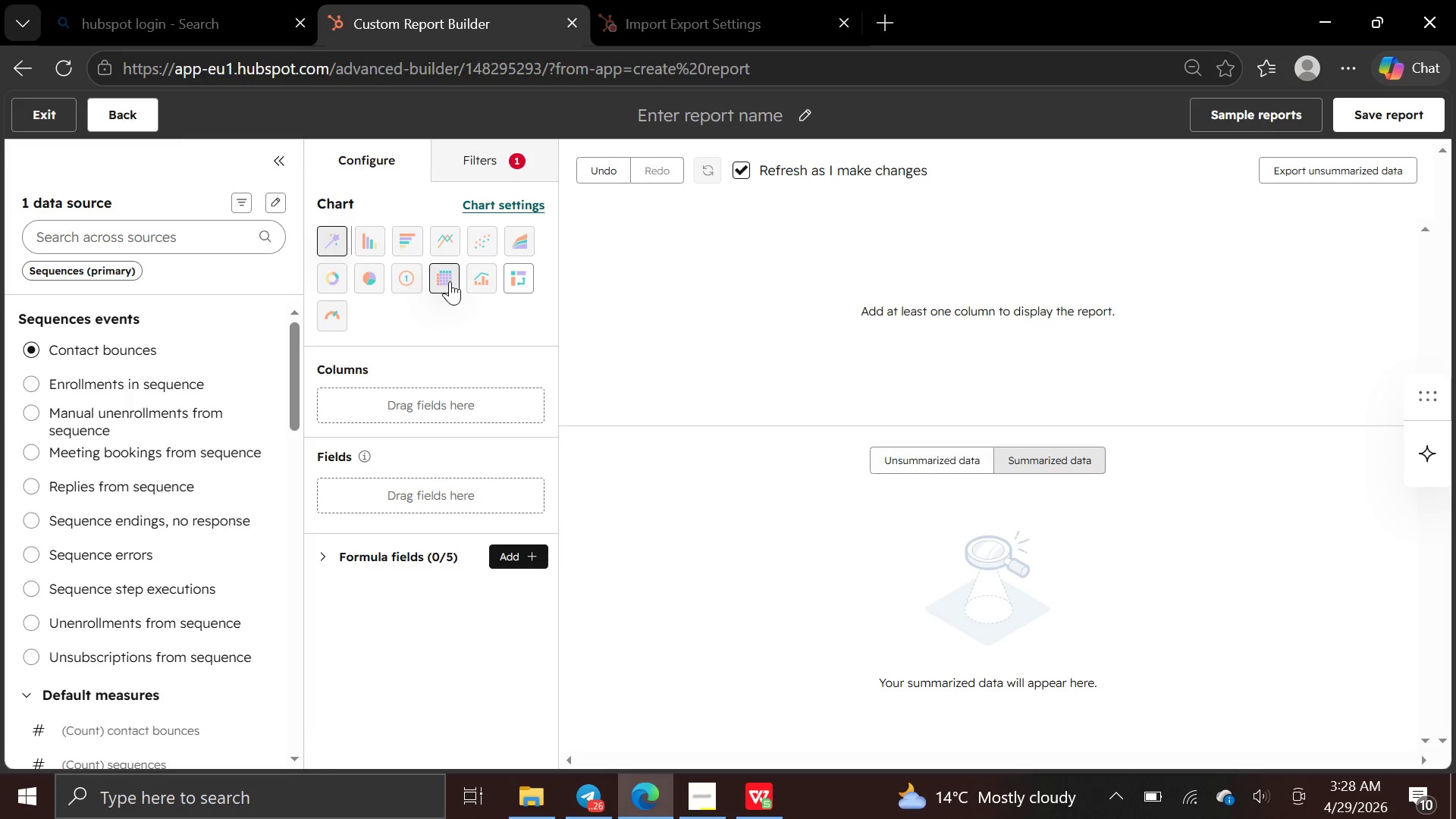 
left_click_drag(start_coordinate=[90, 385], to_coordinate=[28, 394])
 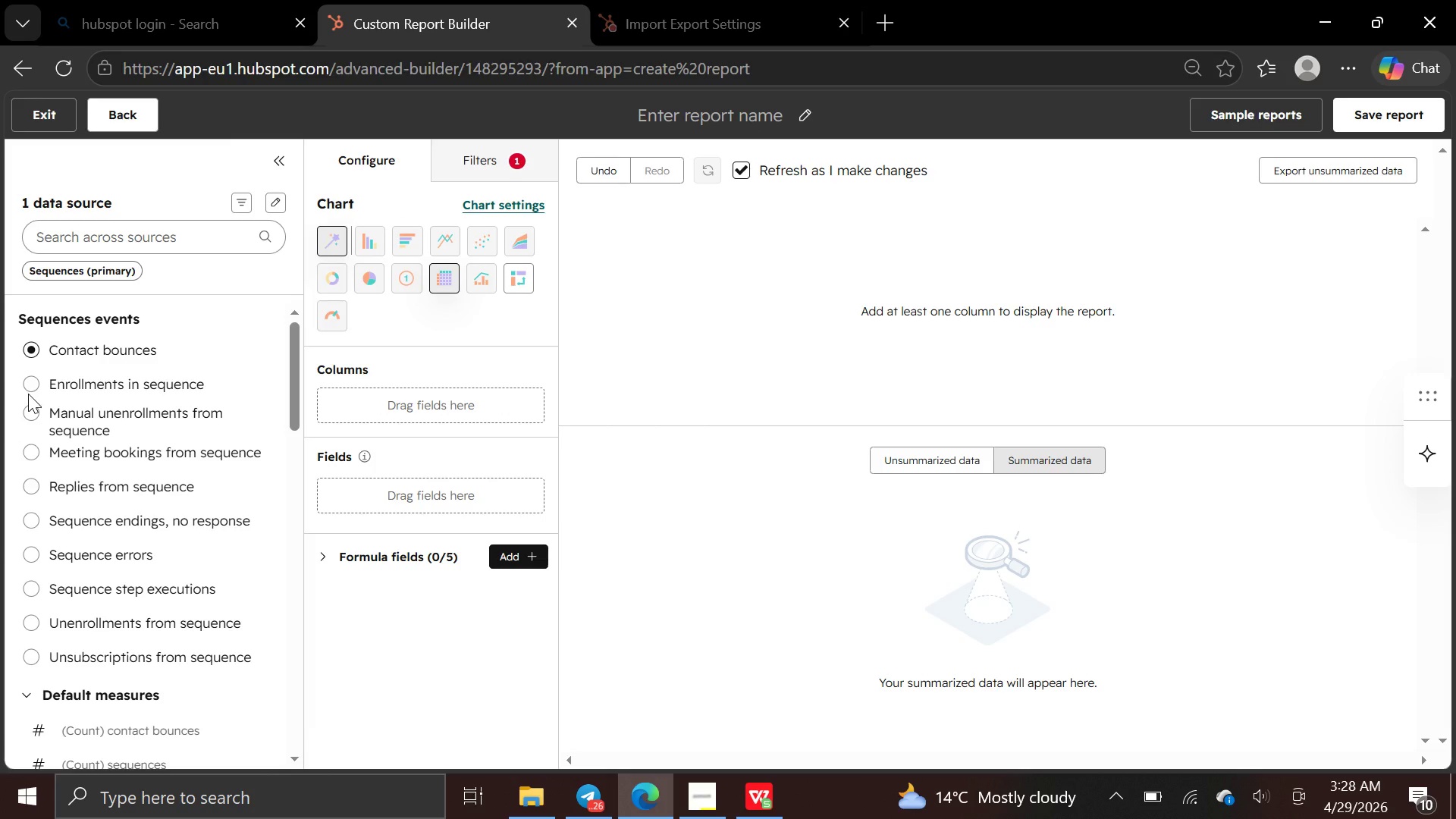 
left_click([28, 394])
 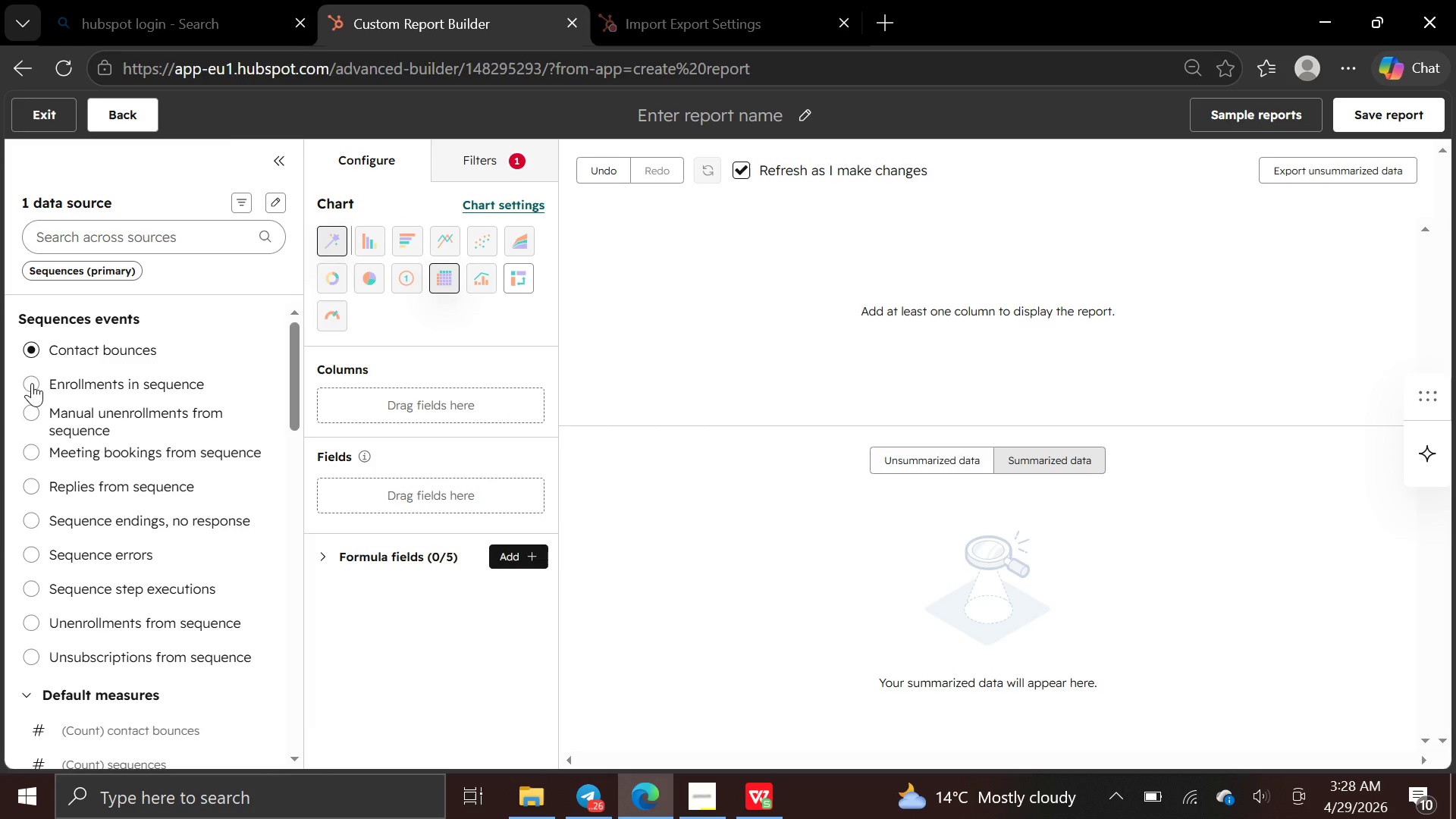 
left_click([32, 383])
 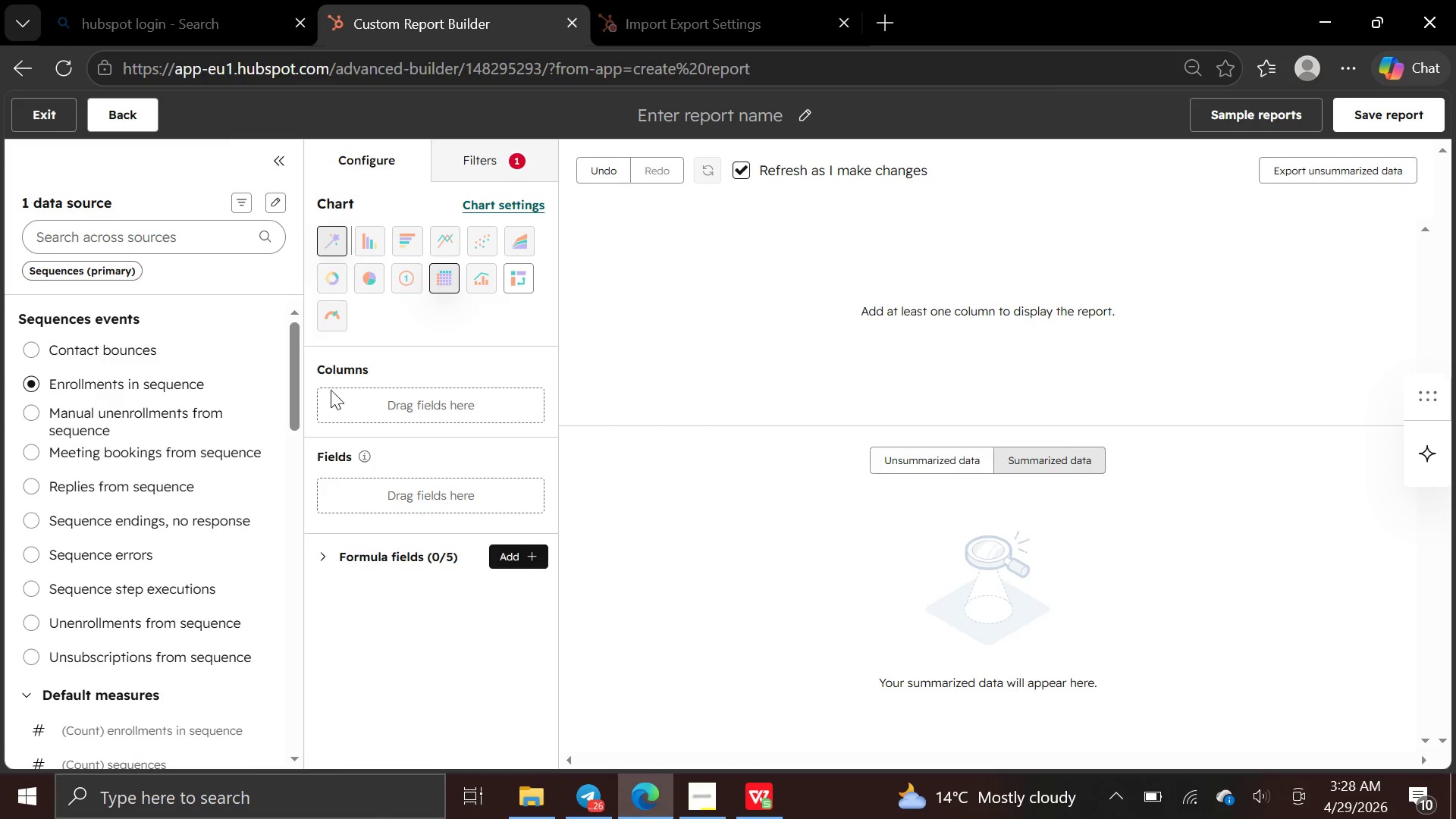 
wait(5.8)
 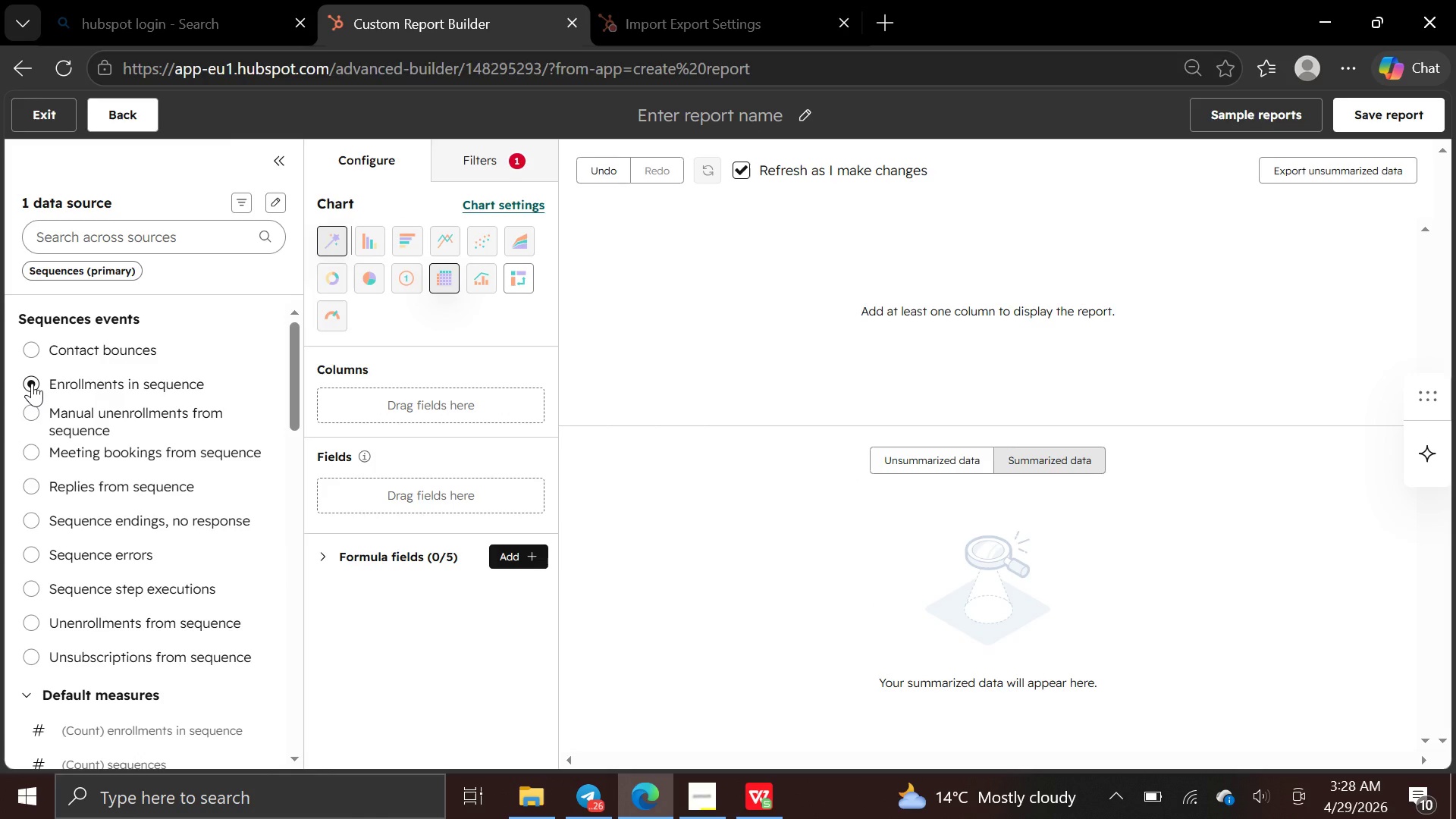 
left_click_drag(start_coordinate=[83, 538], to_coordinate=[223, 507])
 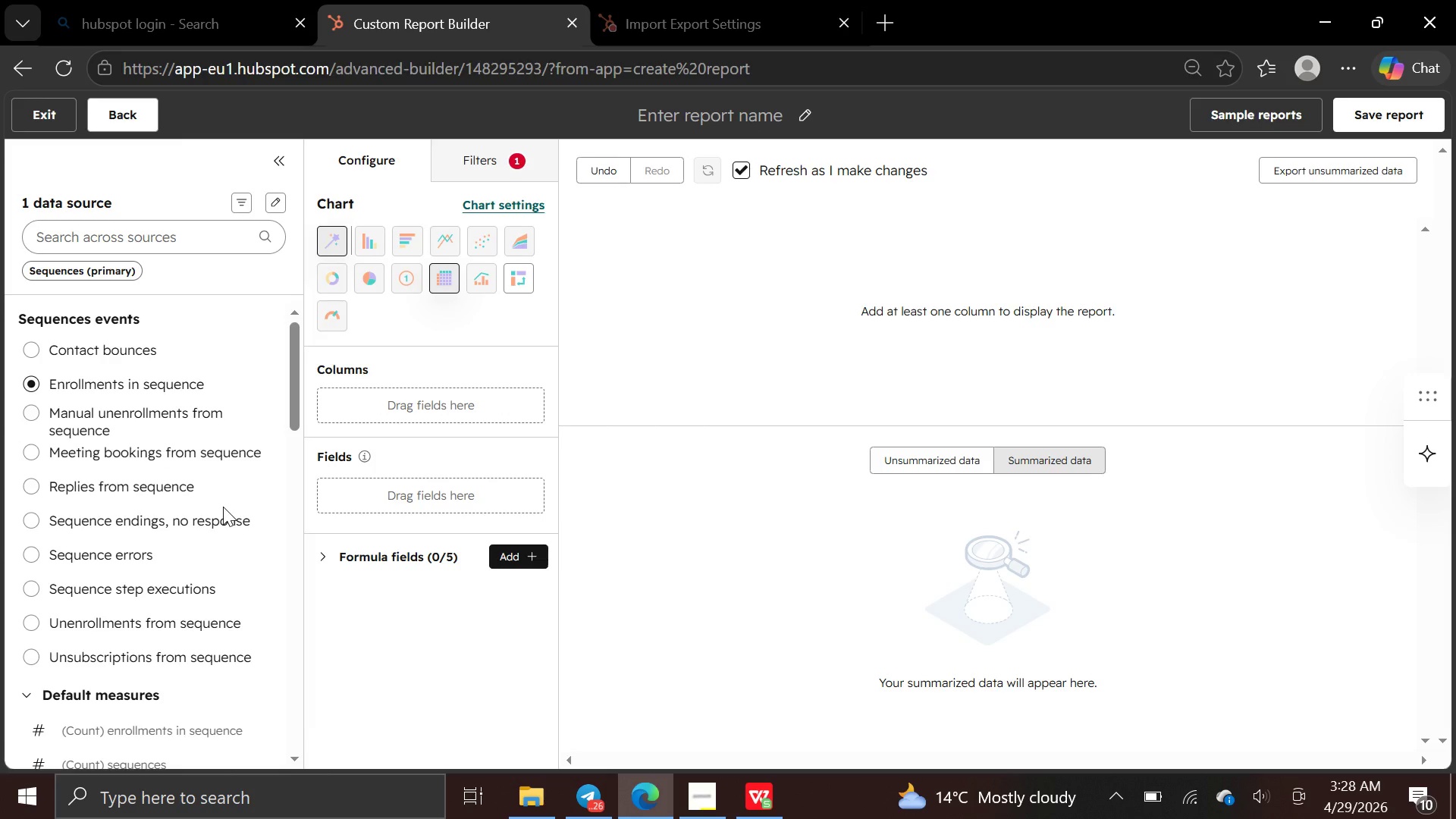 
left_click([223, 507])
 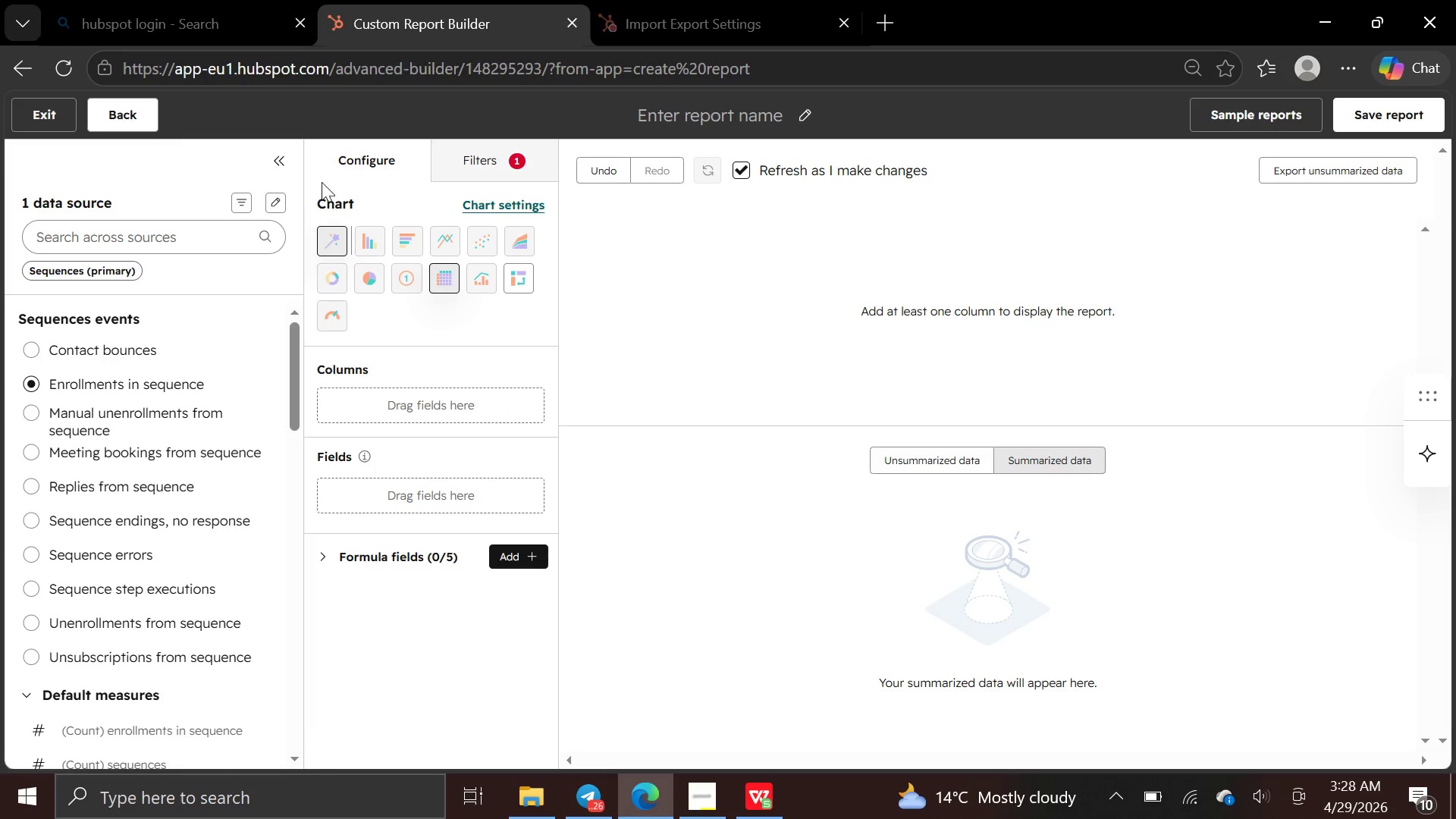 
left_click([343, 151])
 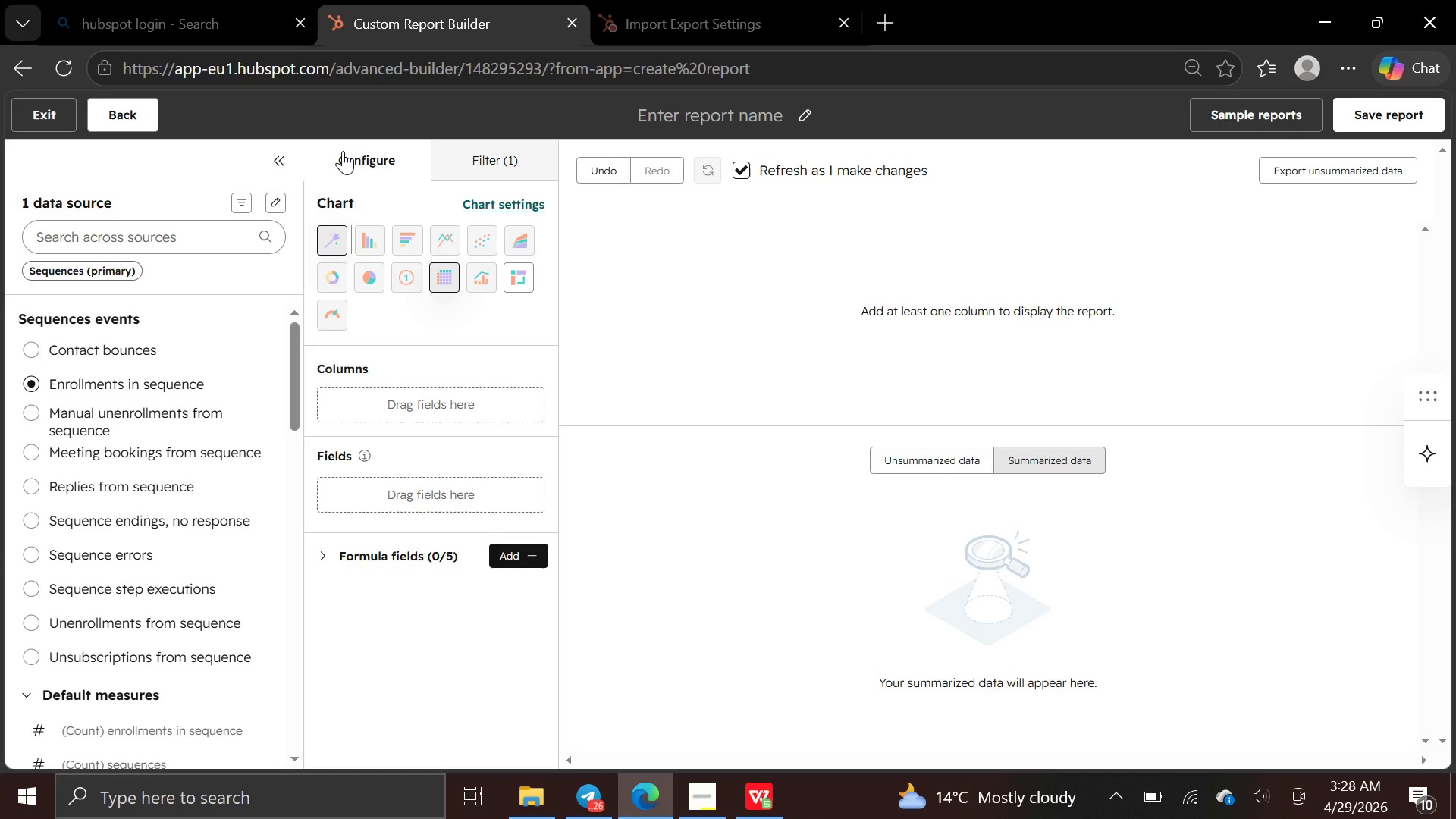 
left_click([343, 151])
 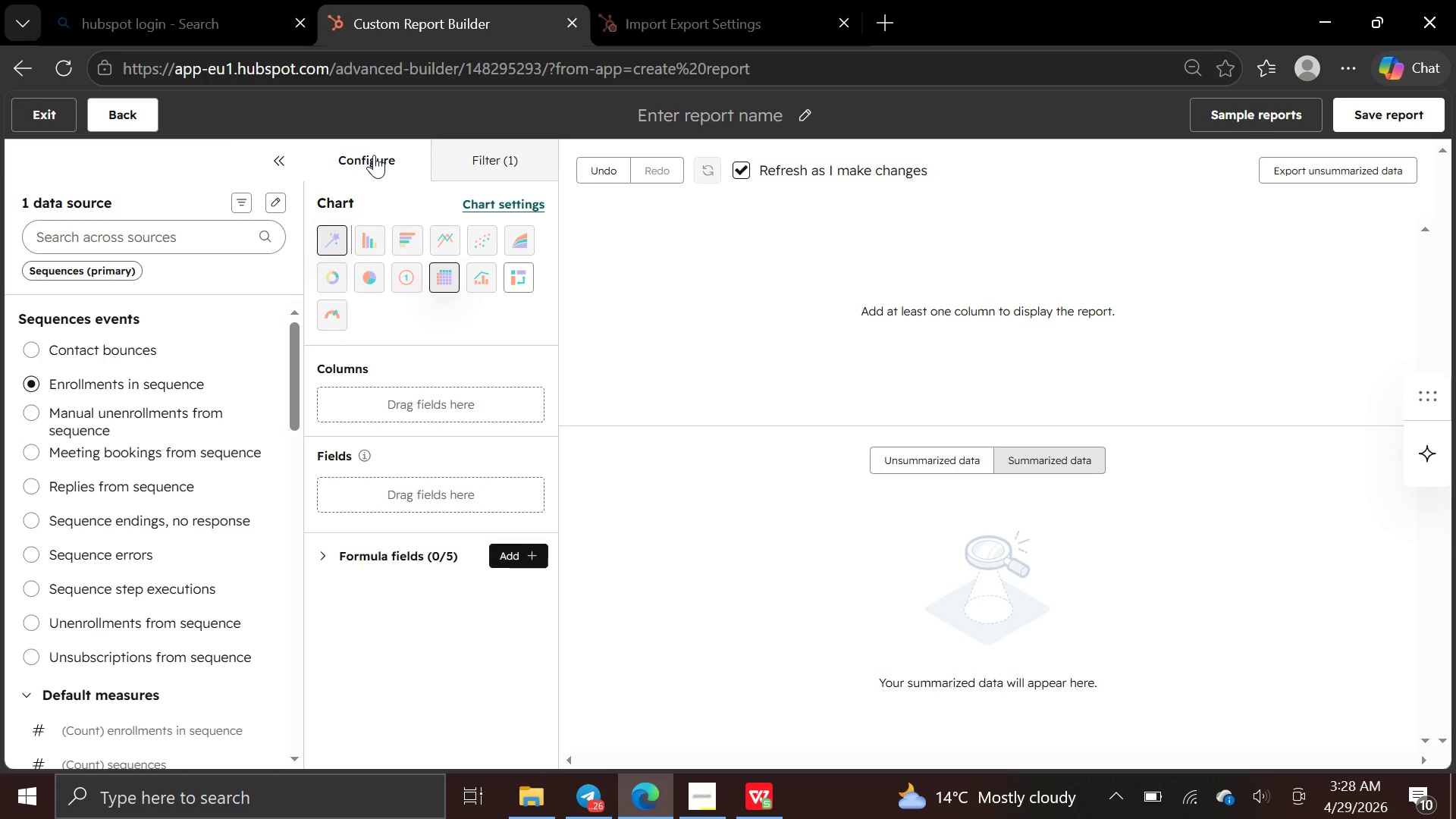 
left_click([374, 155])
 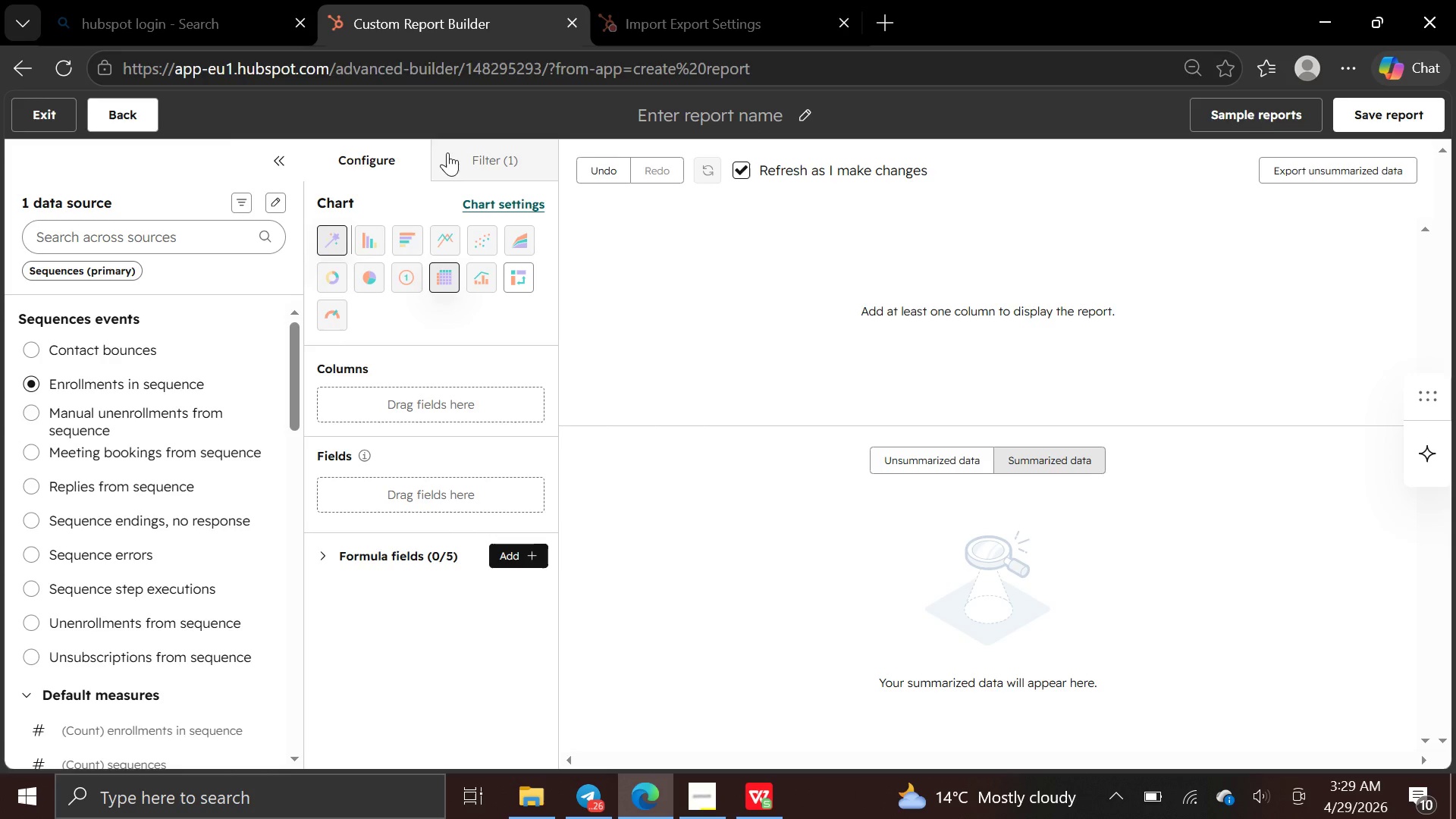 
double_click([390, 149])
 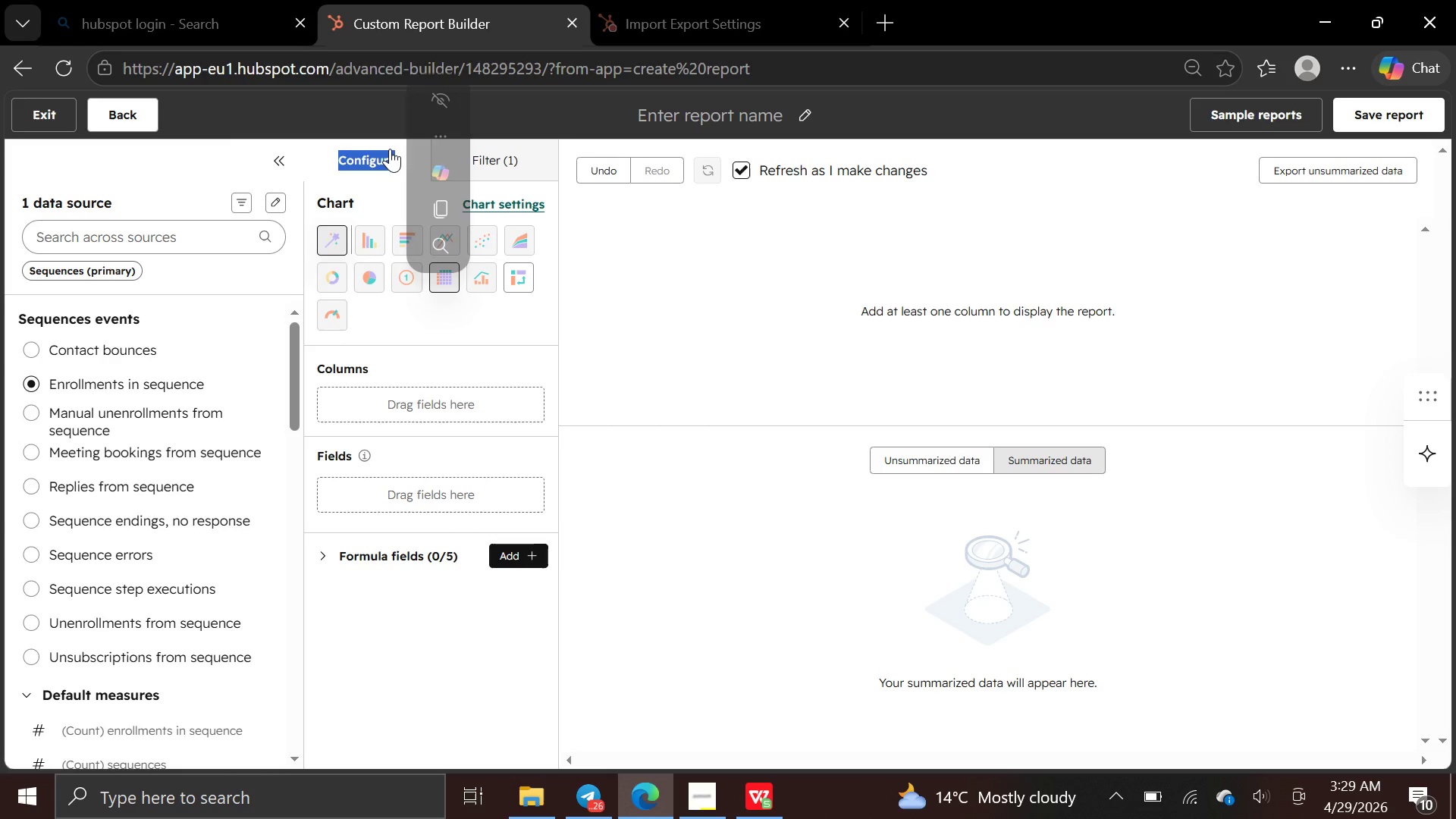 
triple_click([390, 149])
 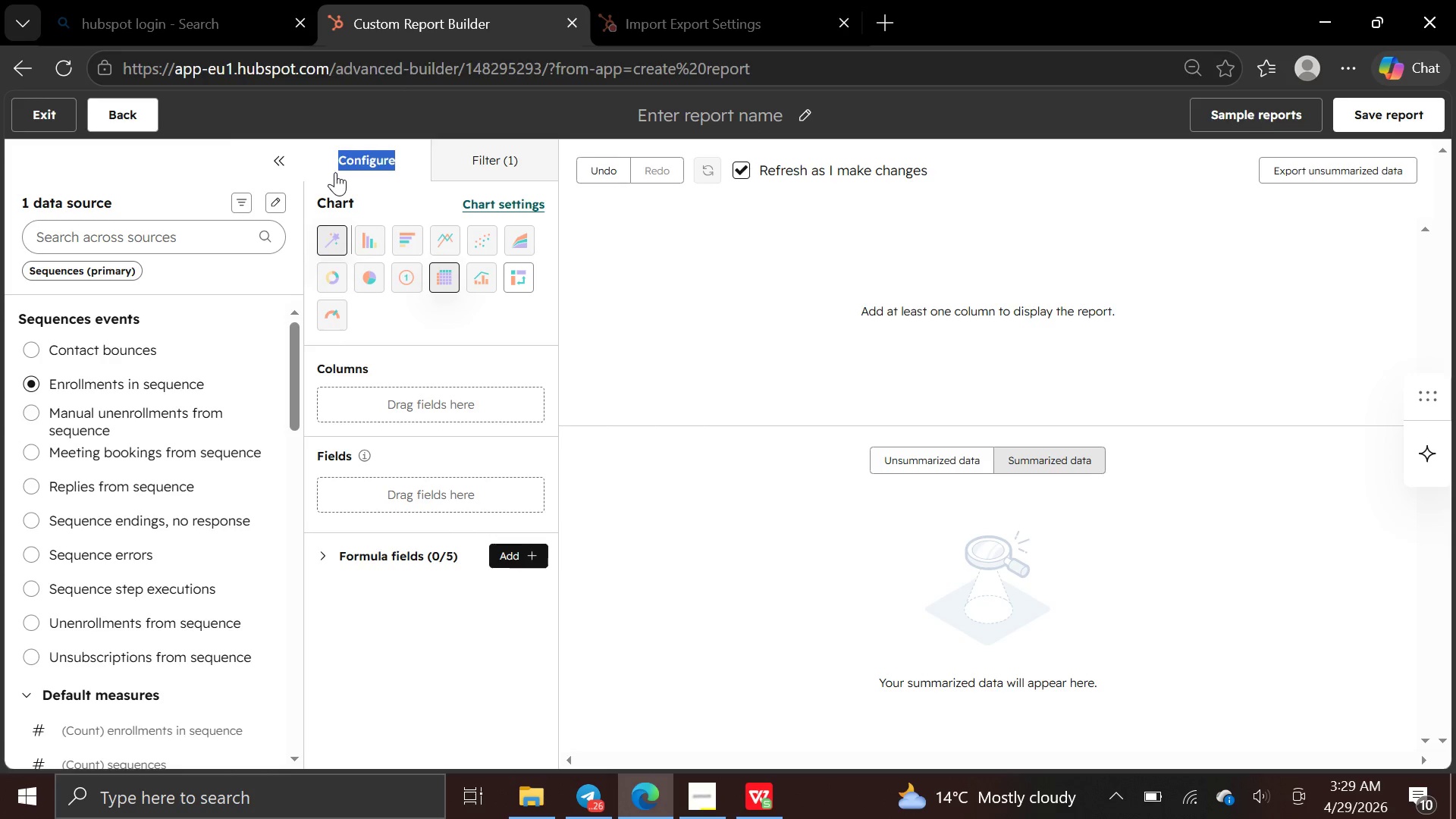 
double_click([335, 172])
 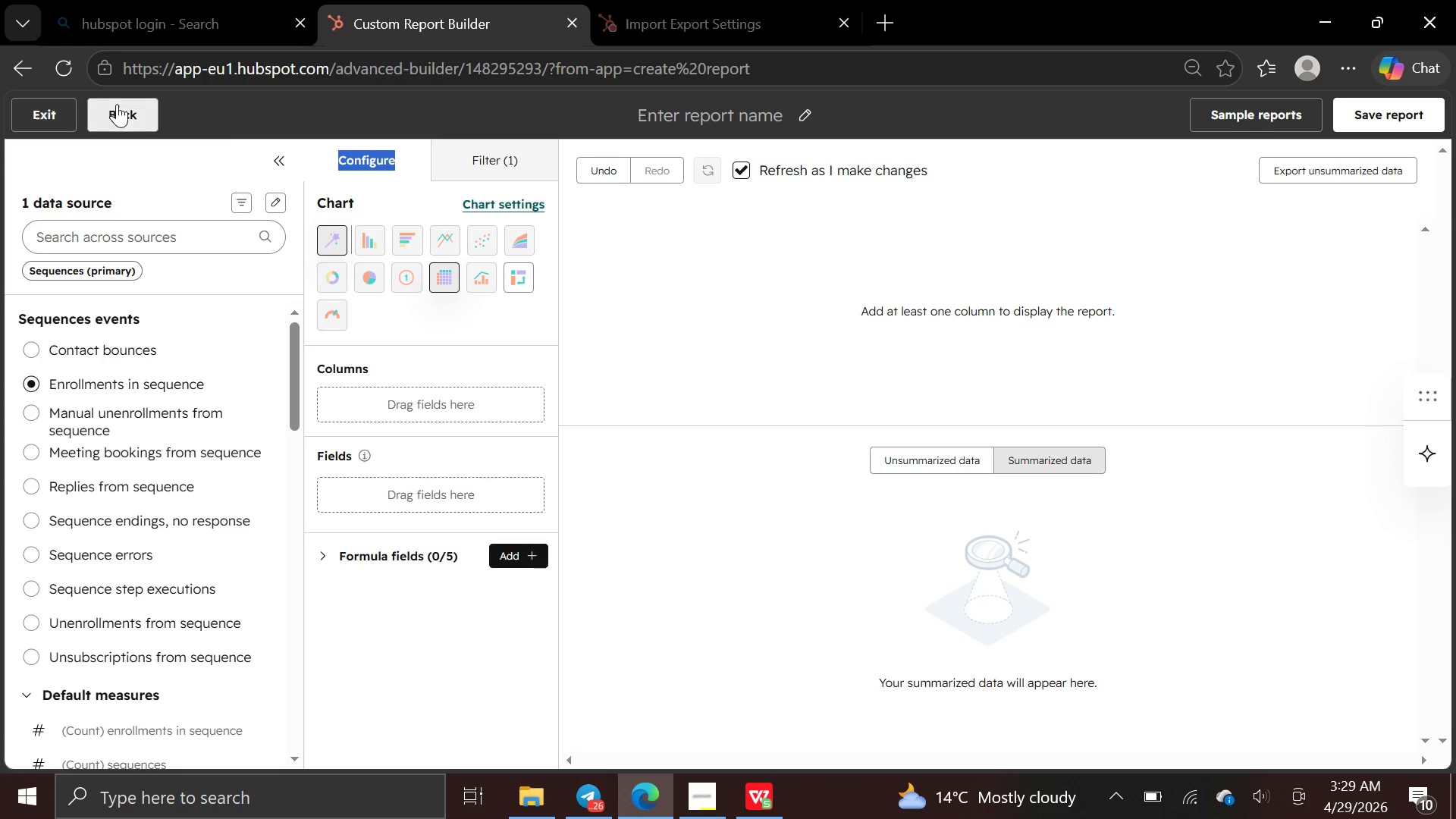 
left_click([118, 104])
 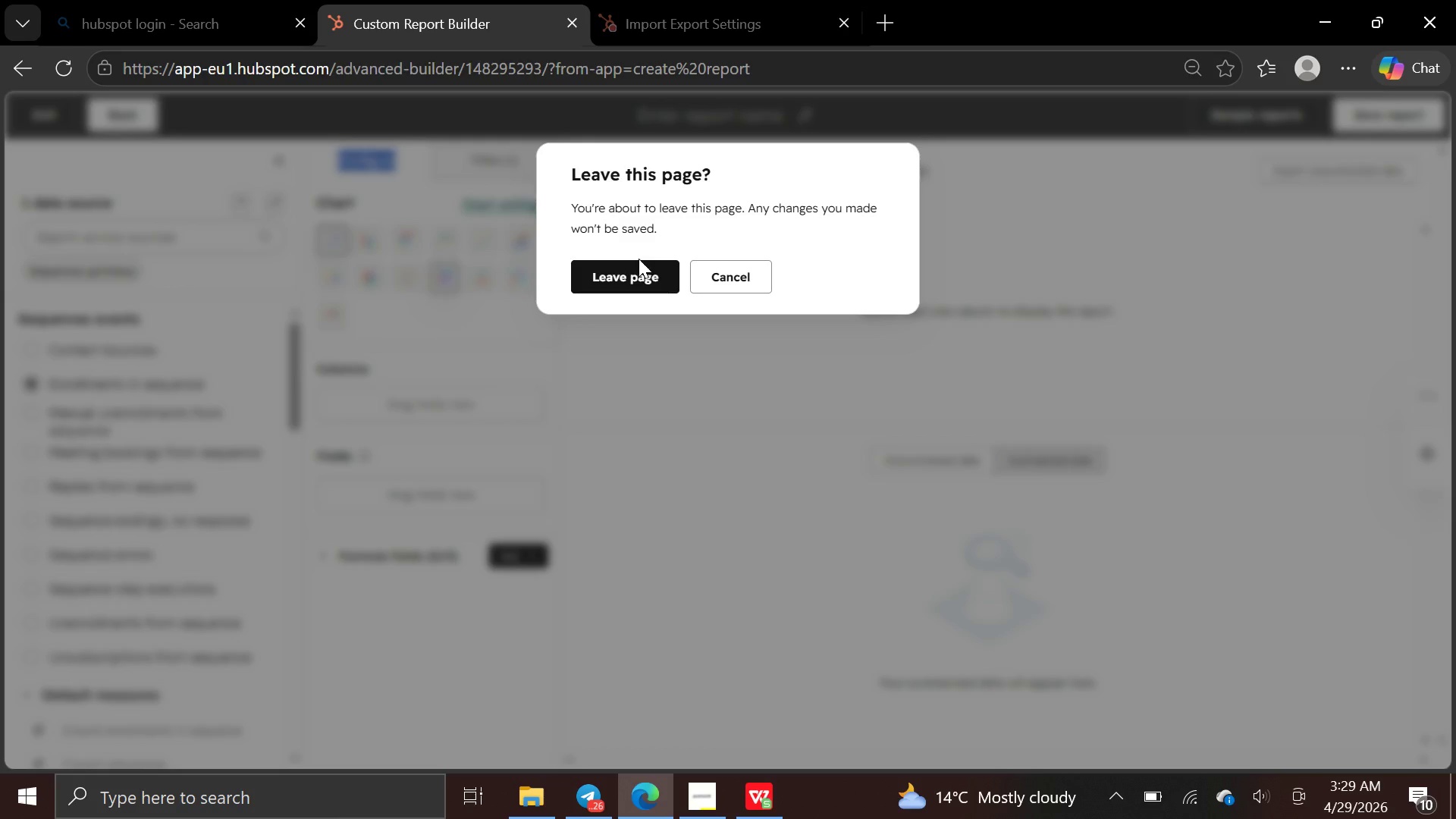 
left_click([631, 278])
 